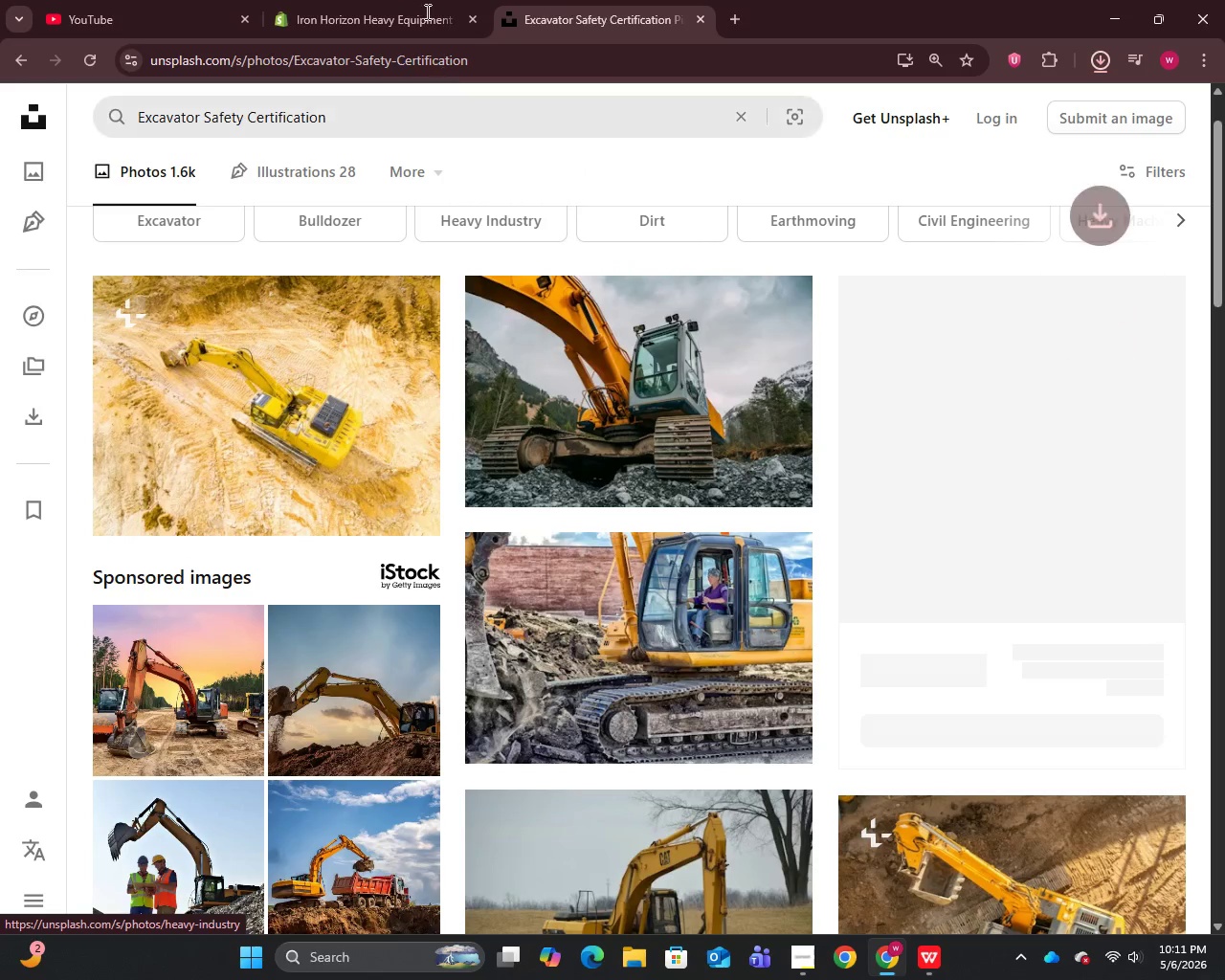 
left_click([367, 0])
 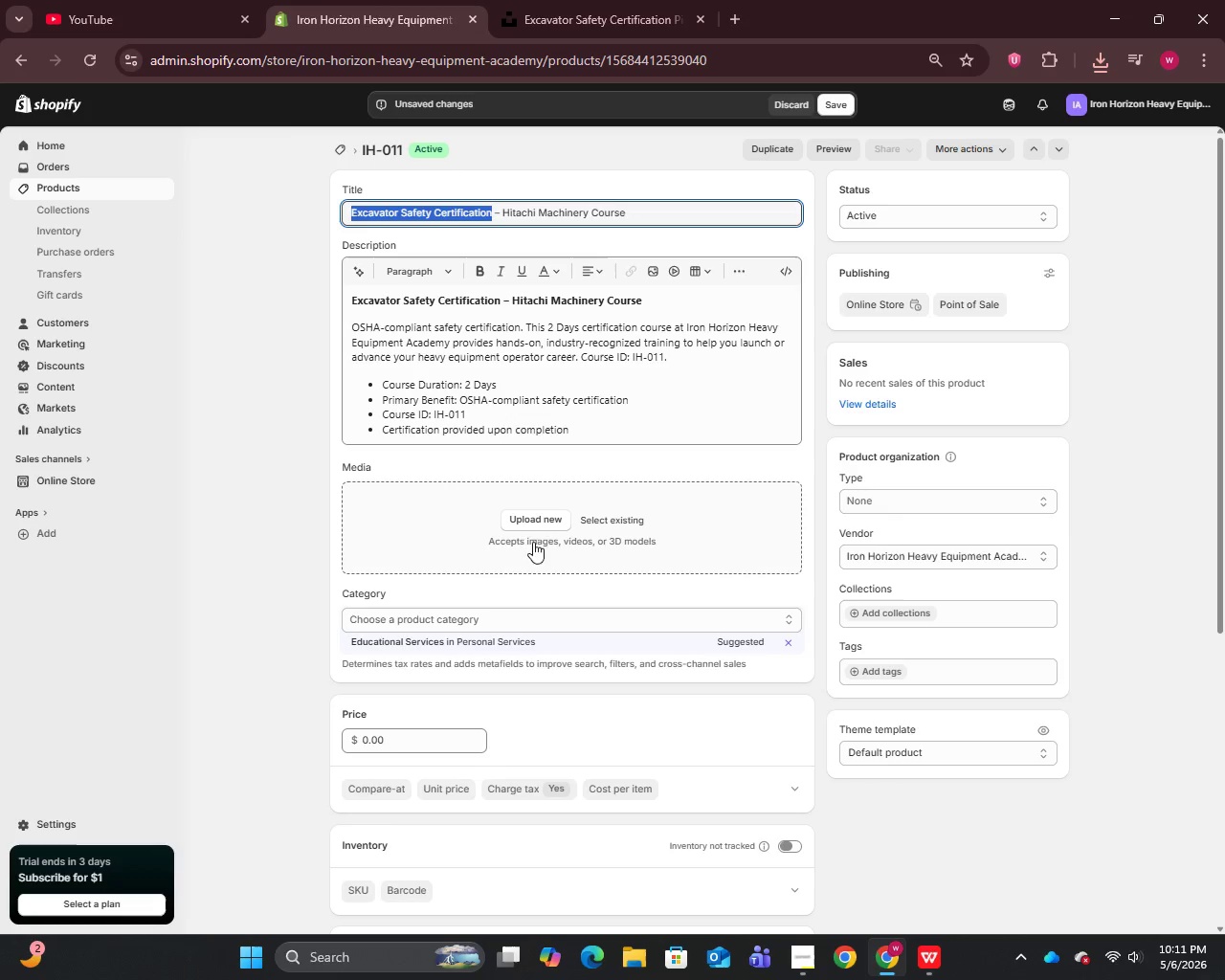 
left_click([536, 524])
 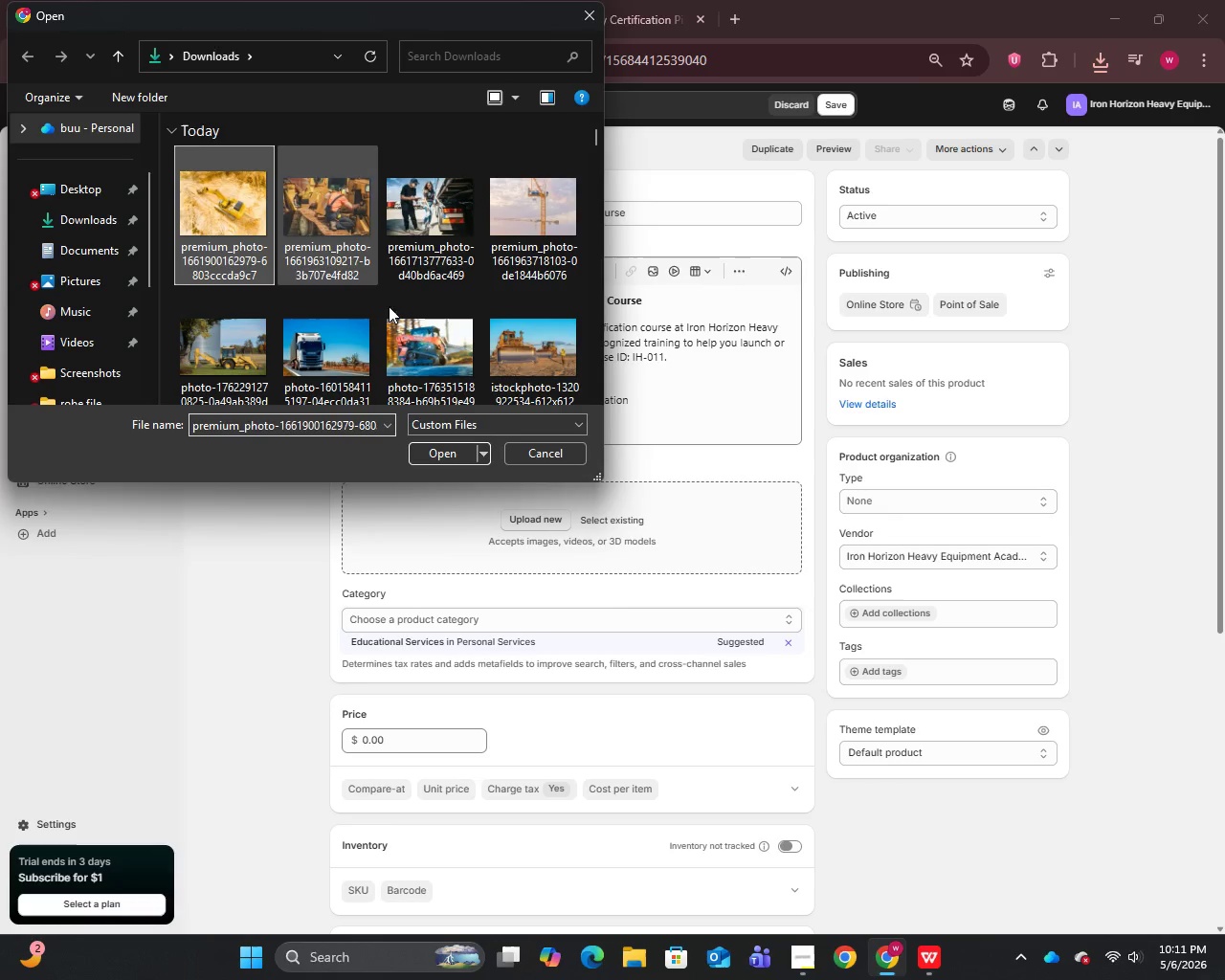 
left_click([439, 448])
 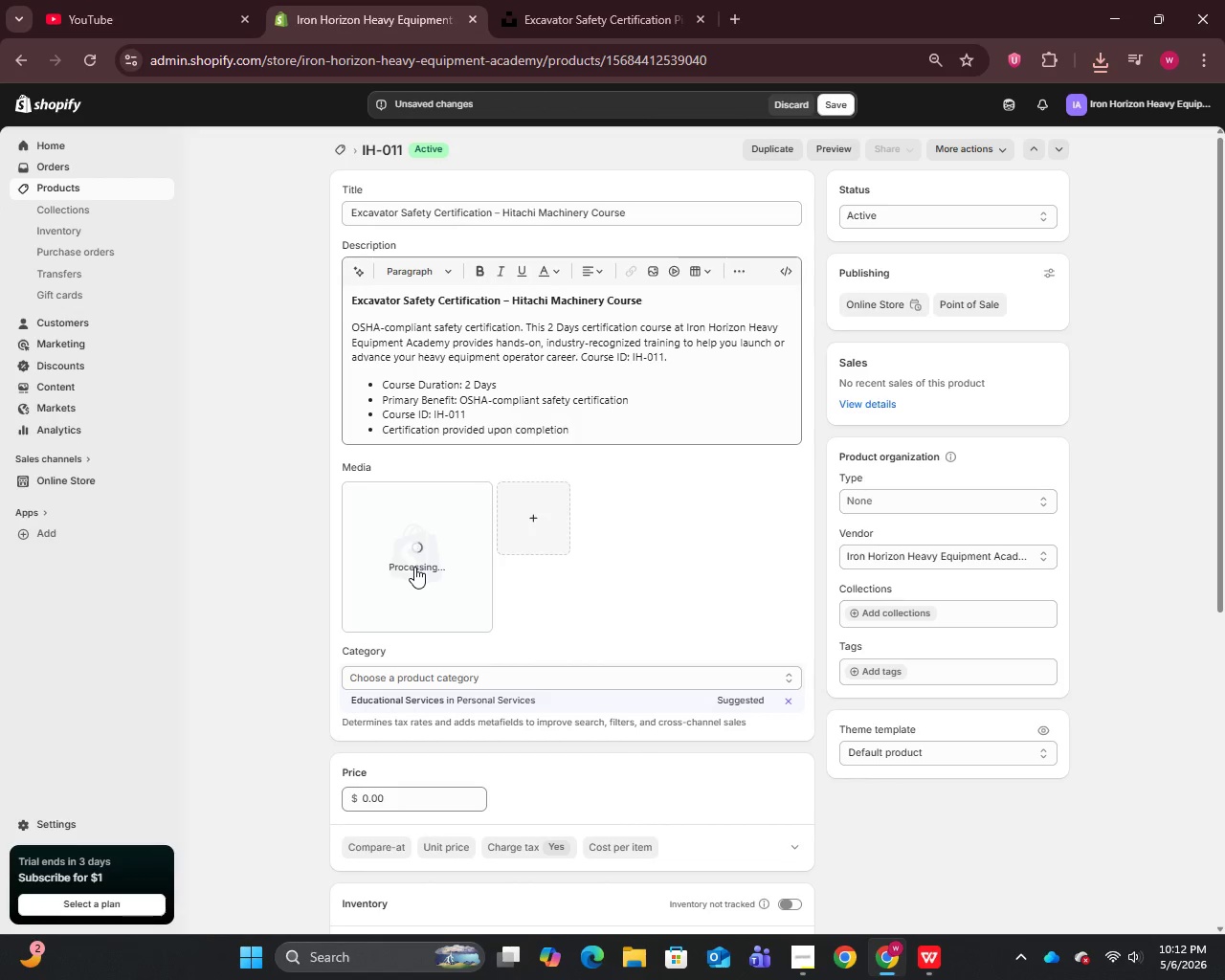 
wait(9.33)
 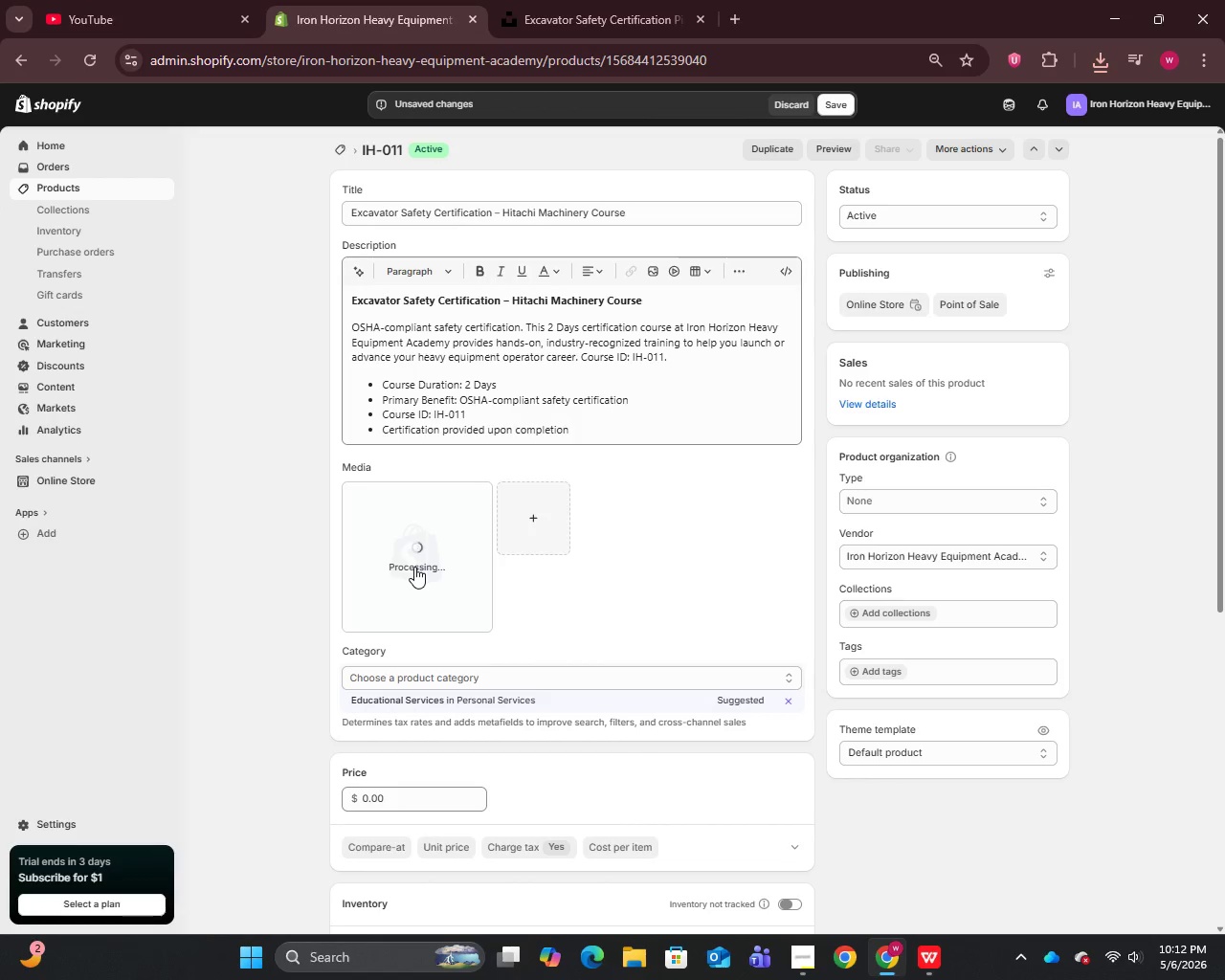 
left_click([423, 558])
 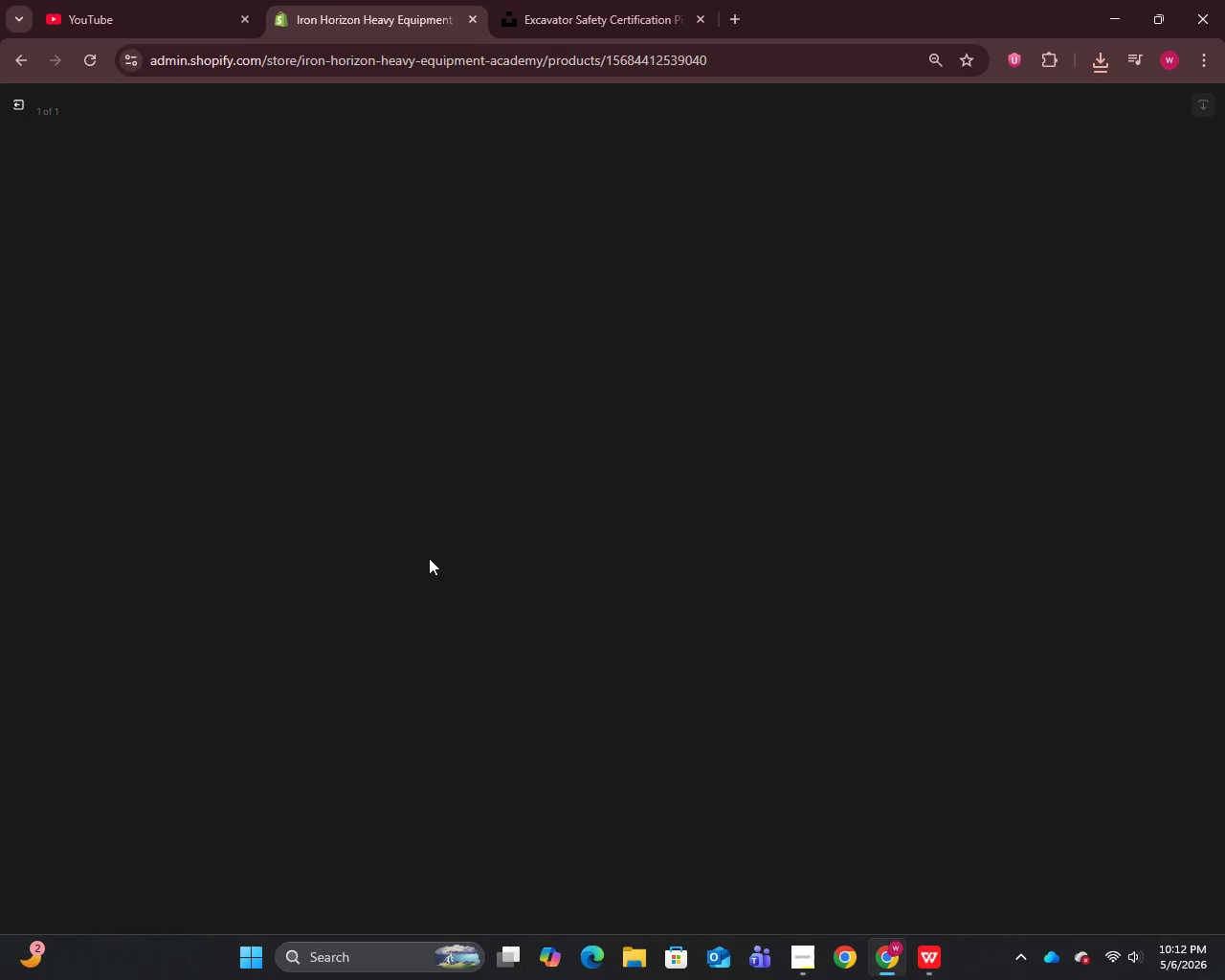 
mouse_move([1091, 320])
 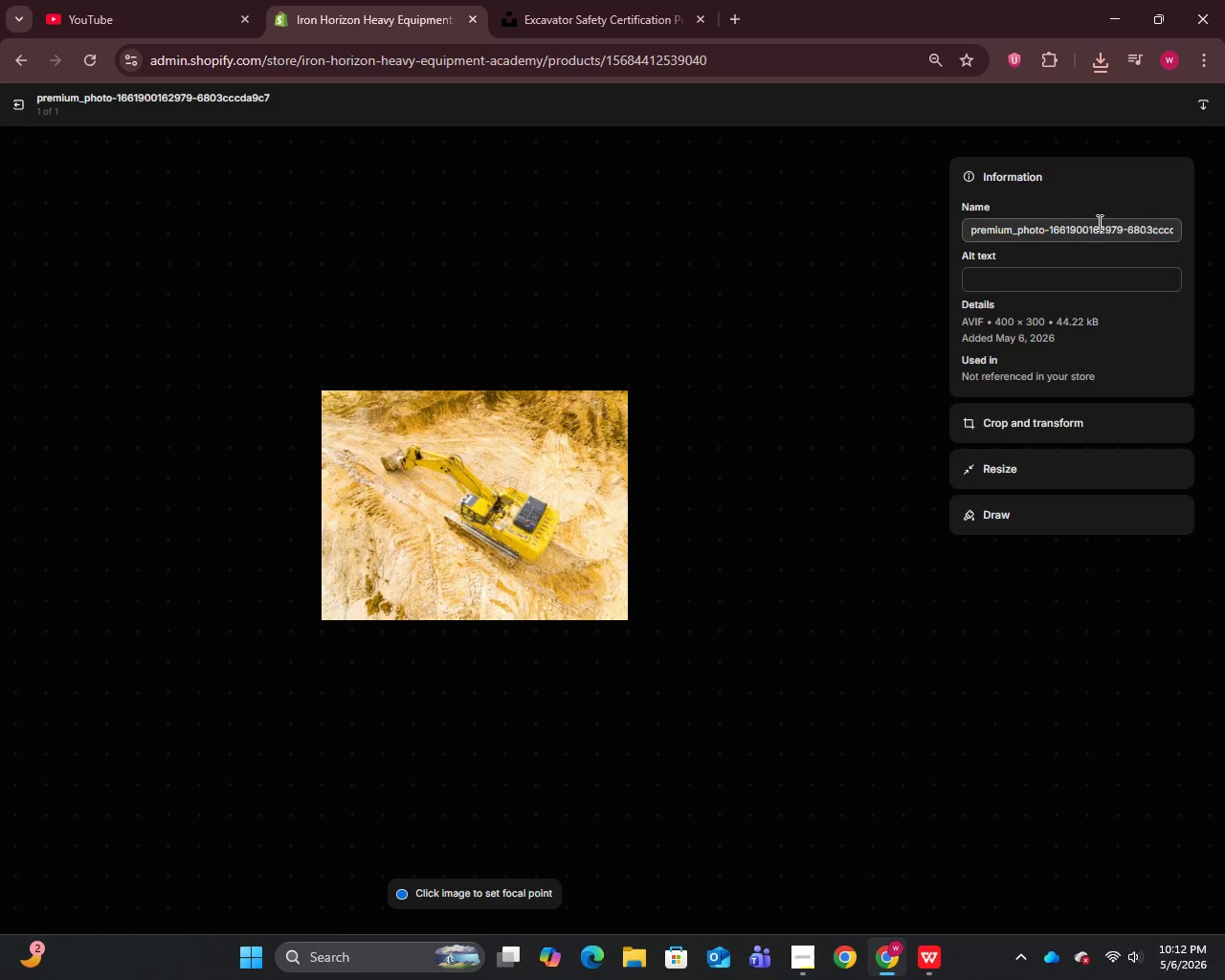 
left_click([1098, 222])
 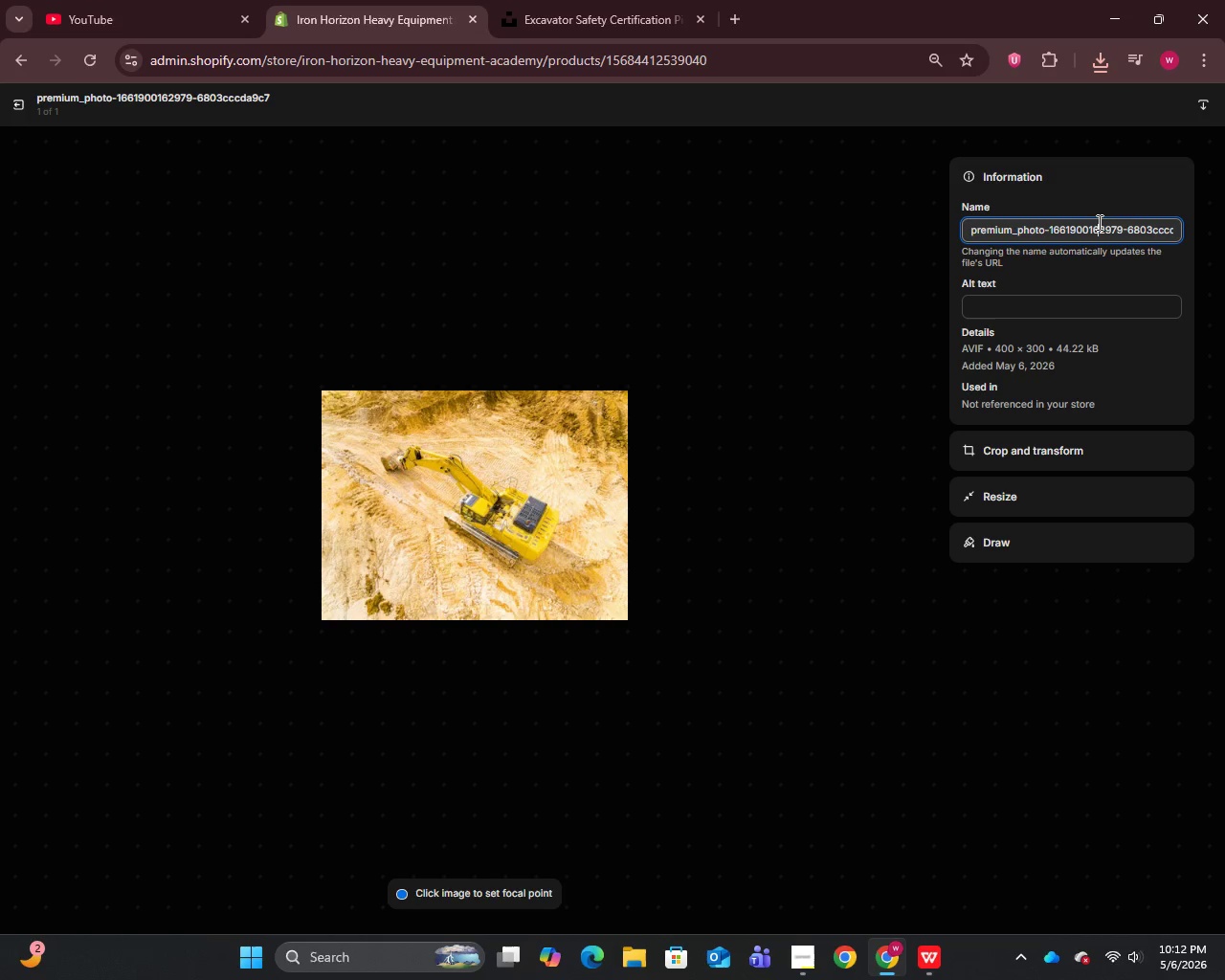 
key(Control+A)
 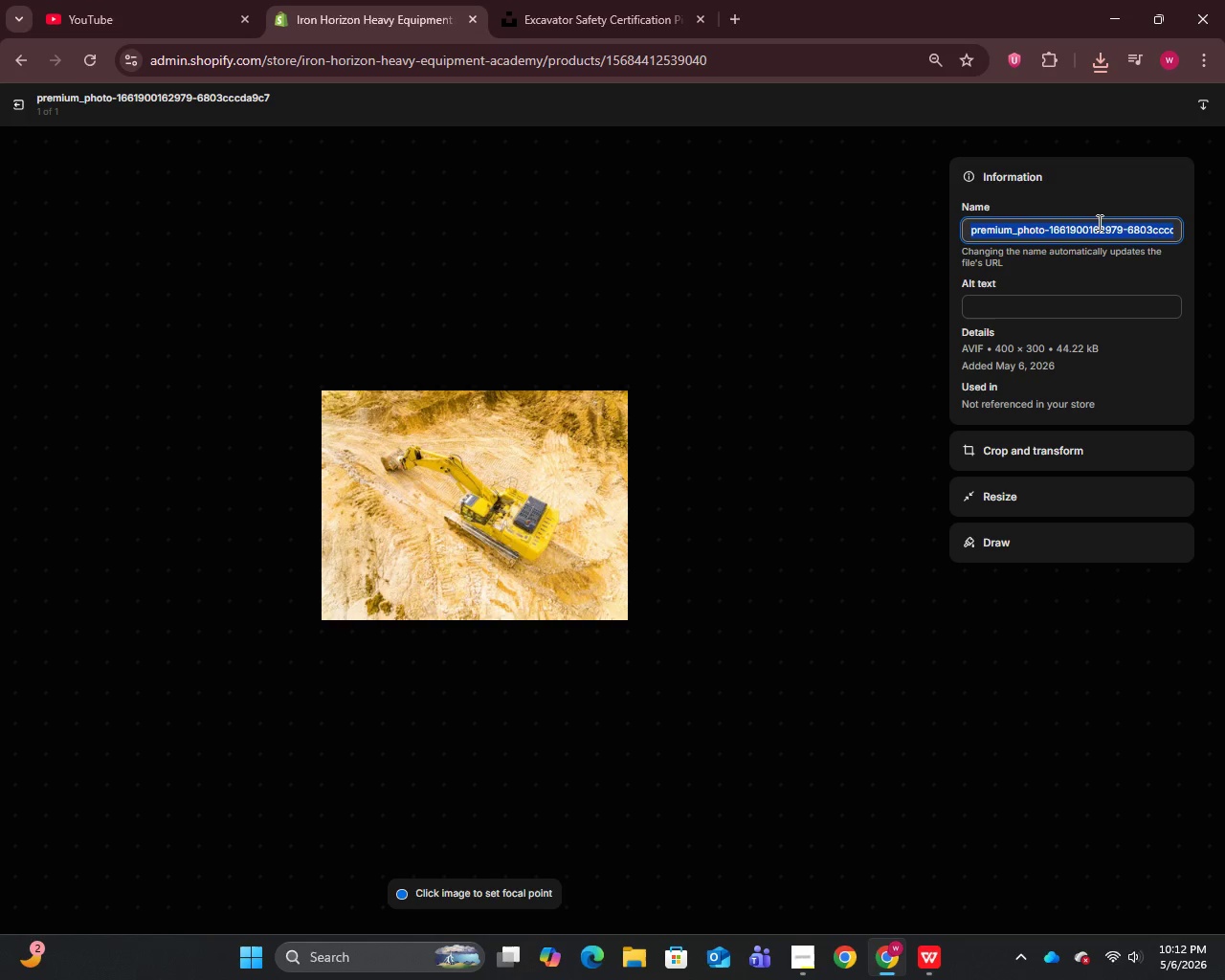 
key(Control+V)
 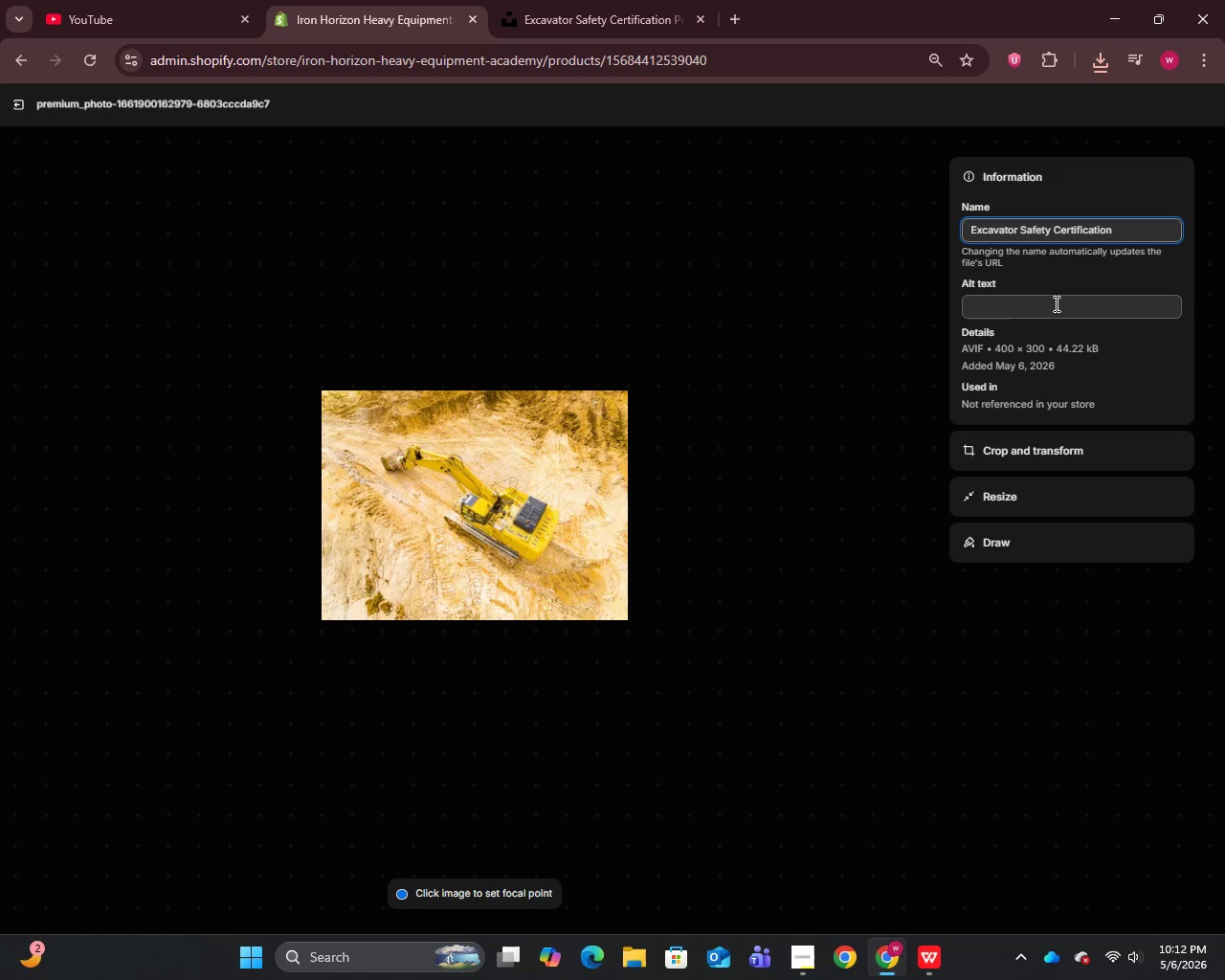 
left_click([1055, 303])
 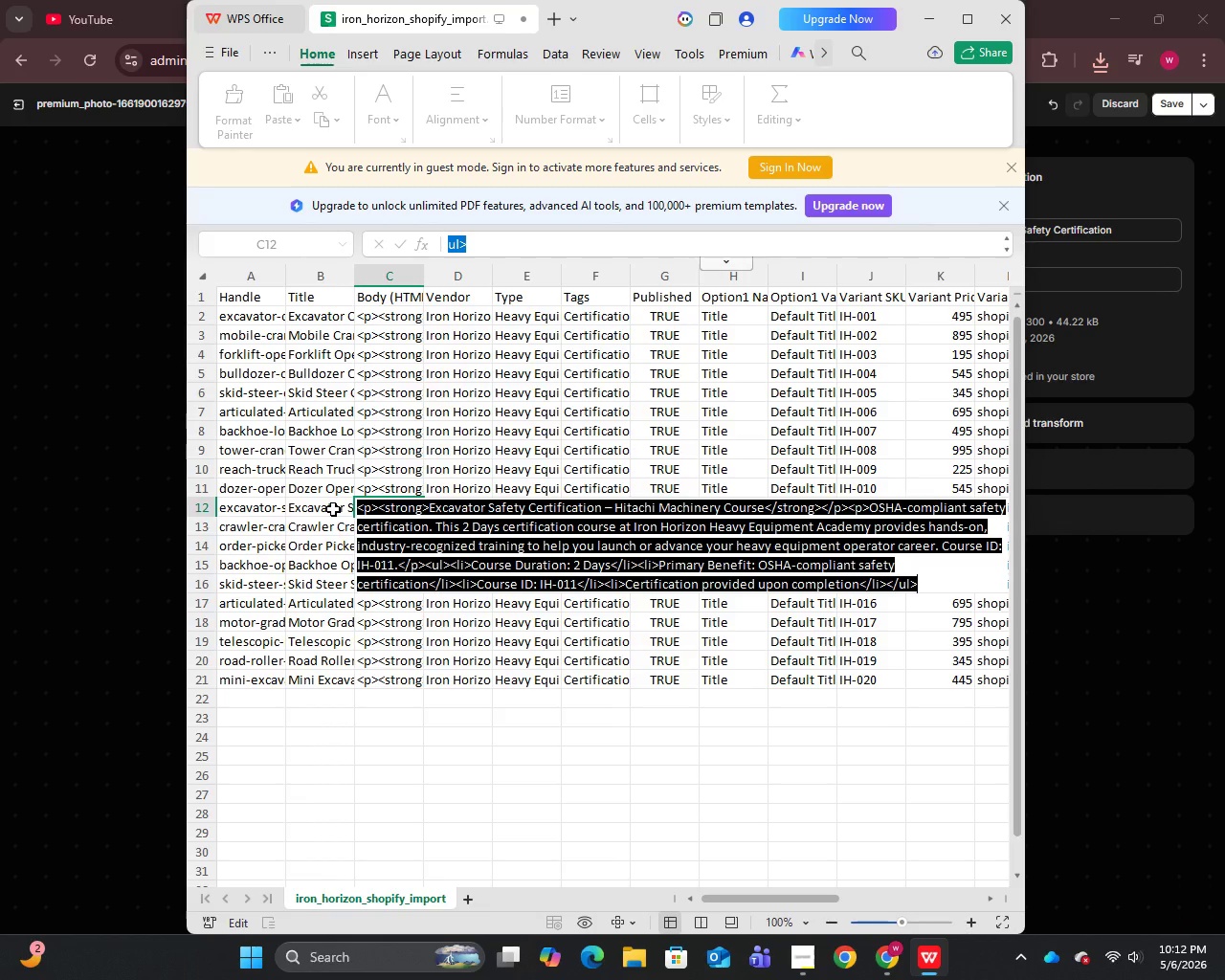 
wait(7.36)
 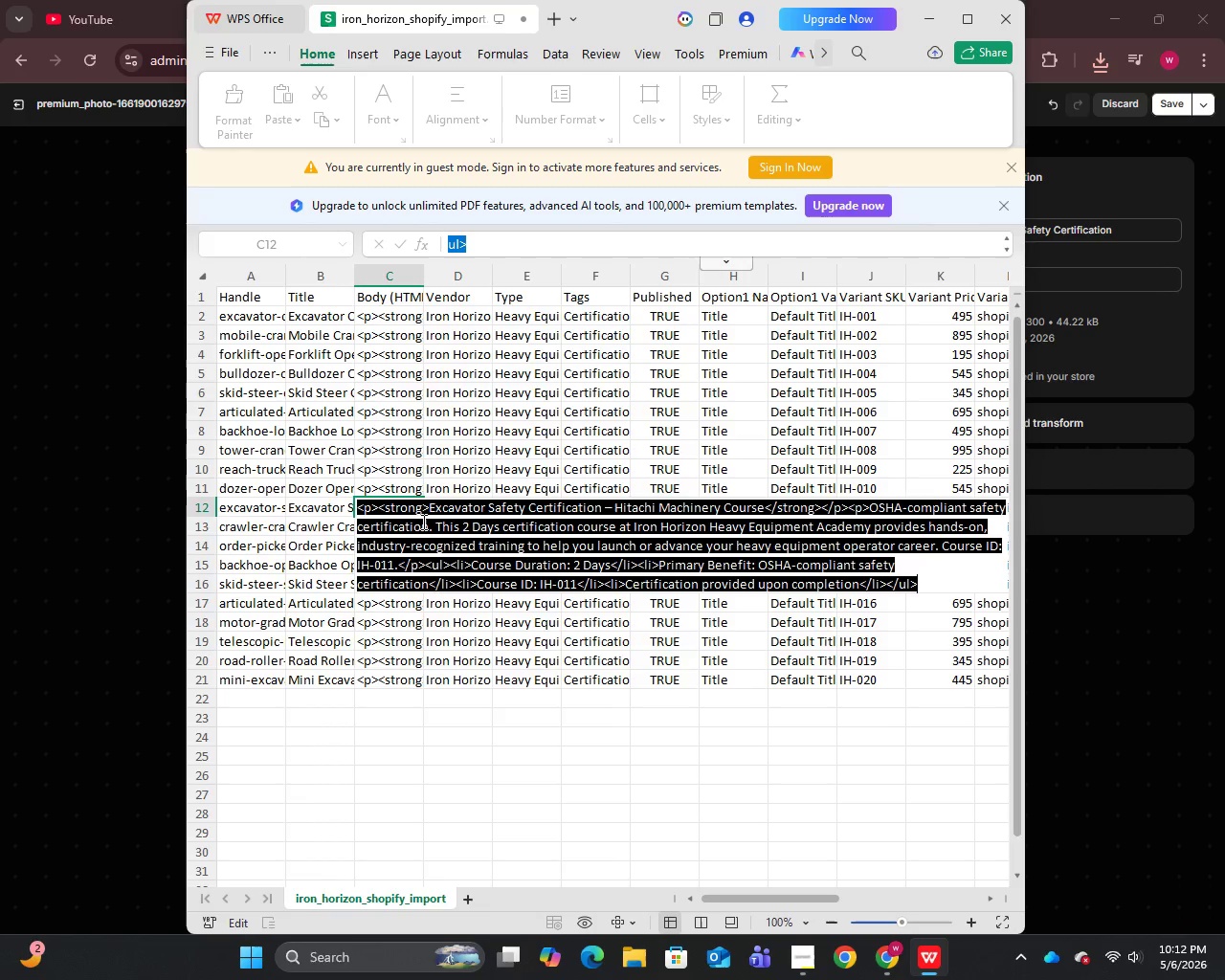 
double_click([253, 509])
 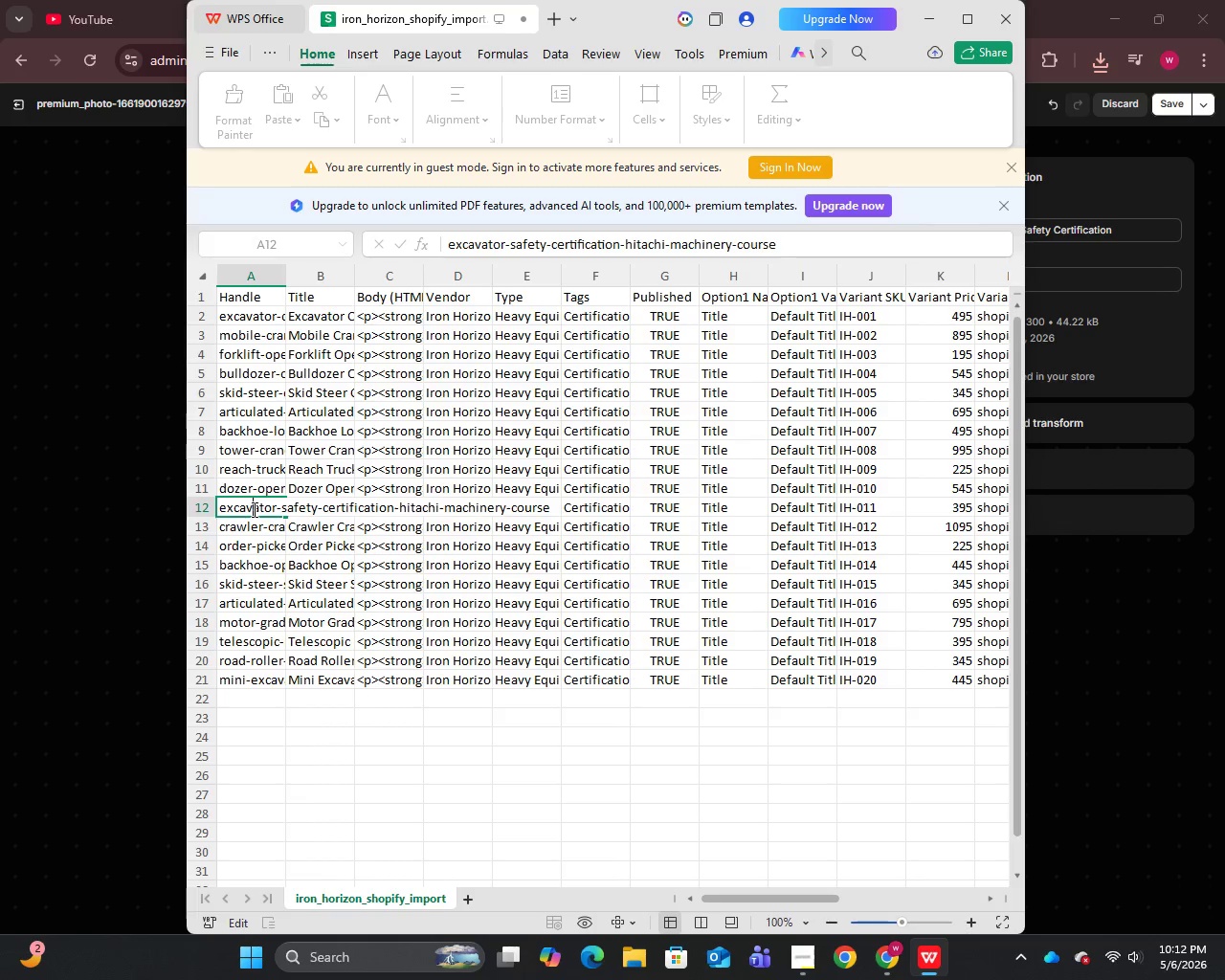 
triple_click([253, 509])
 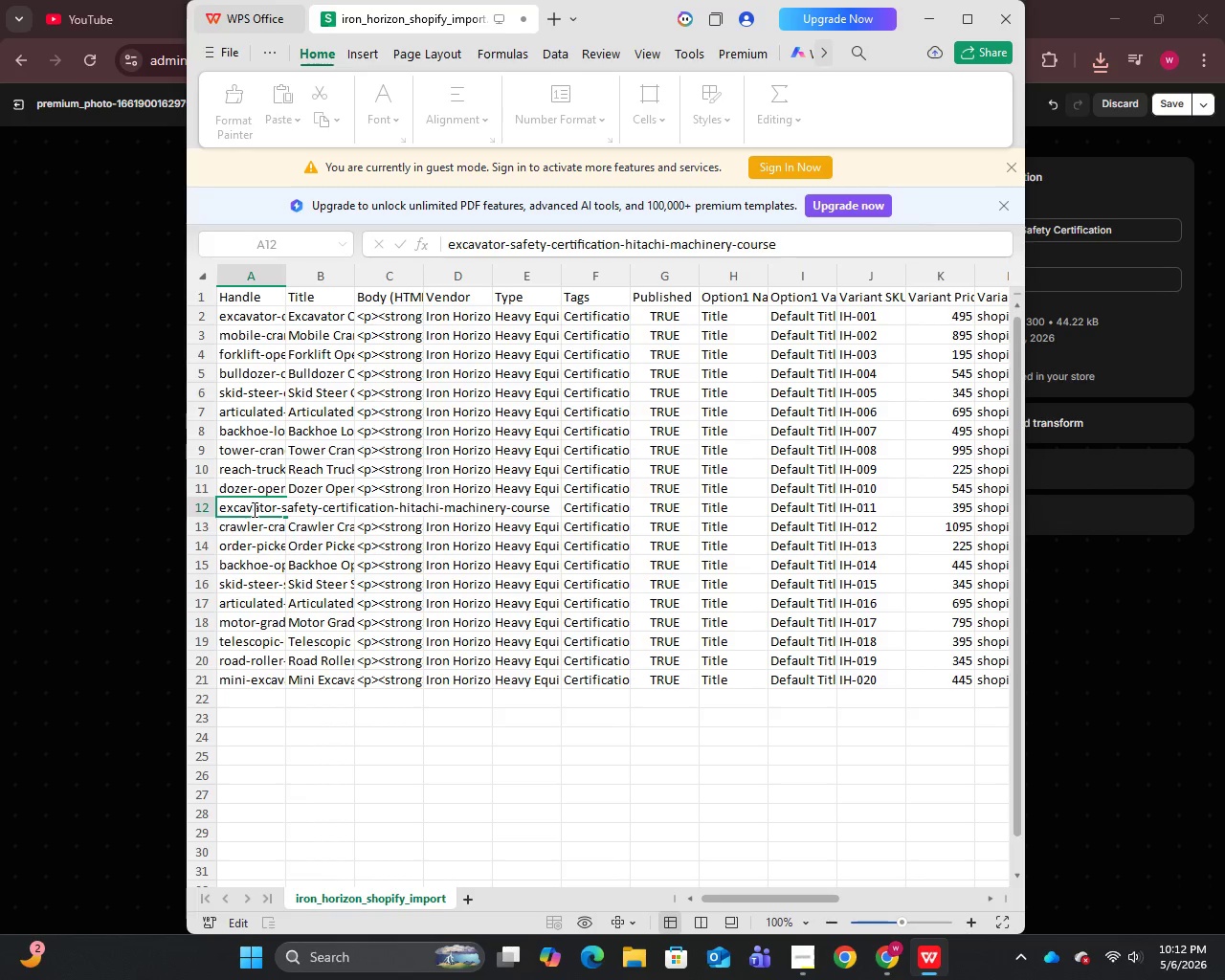 
key(Control+A)
 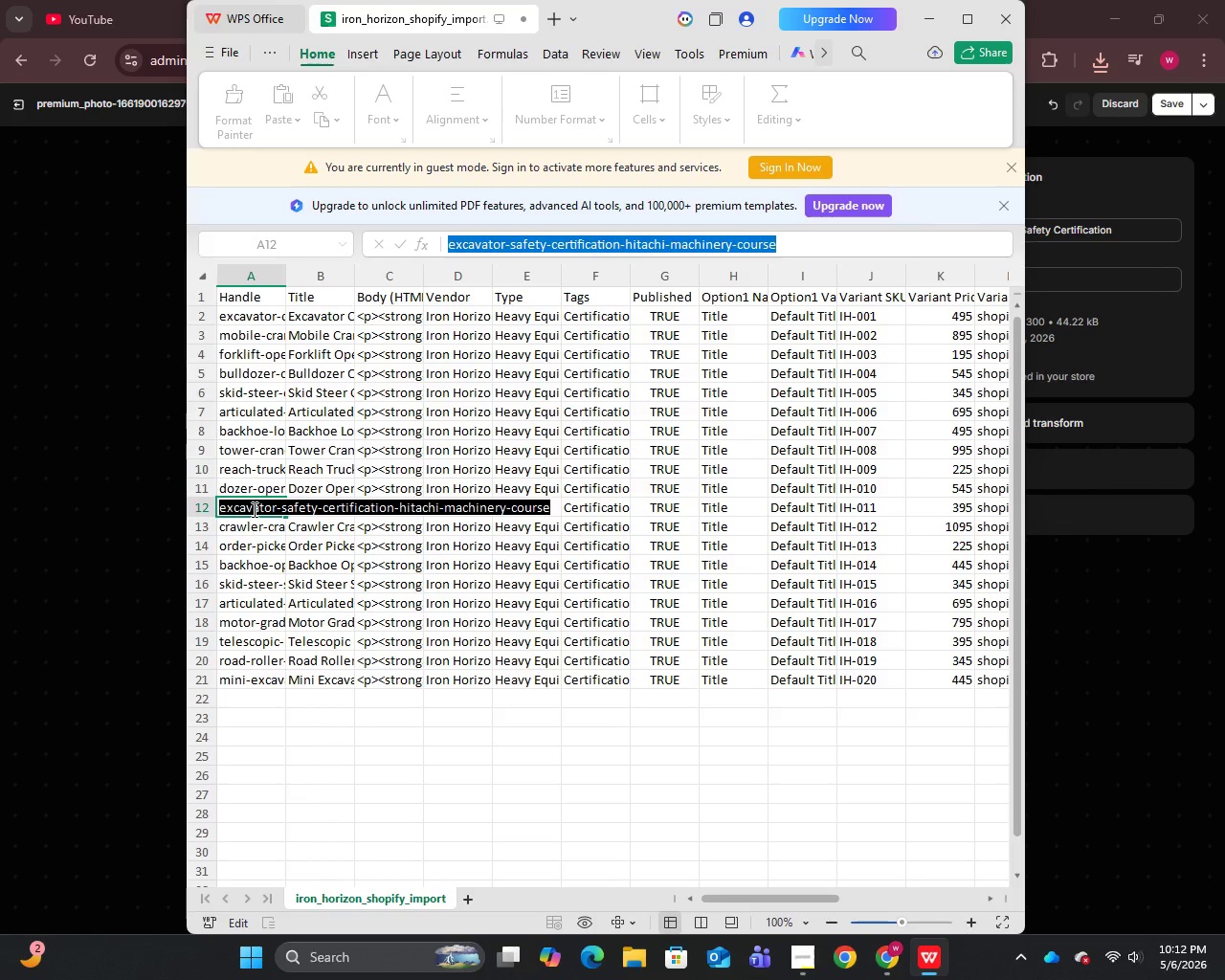 
key(Control+C)
 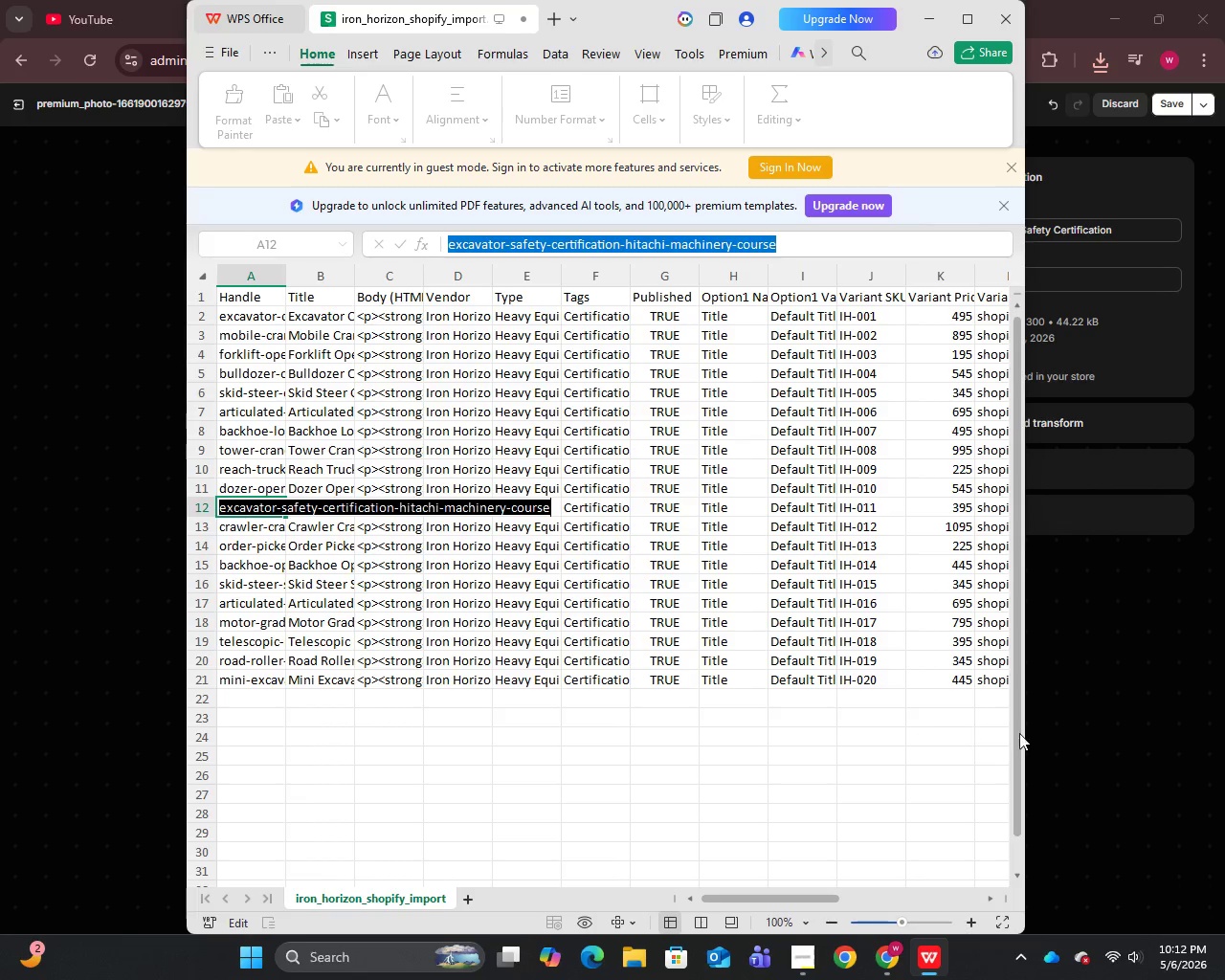 
left_click([1125, 718])
 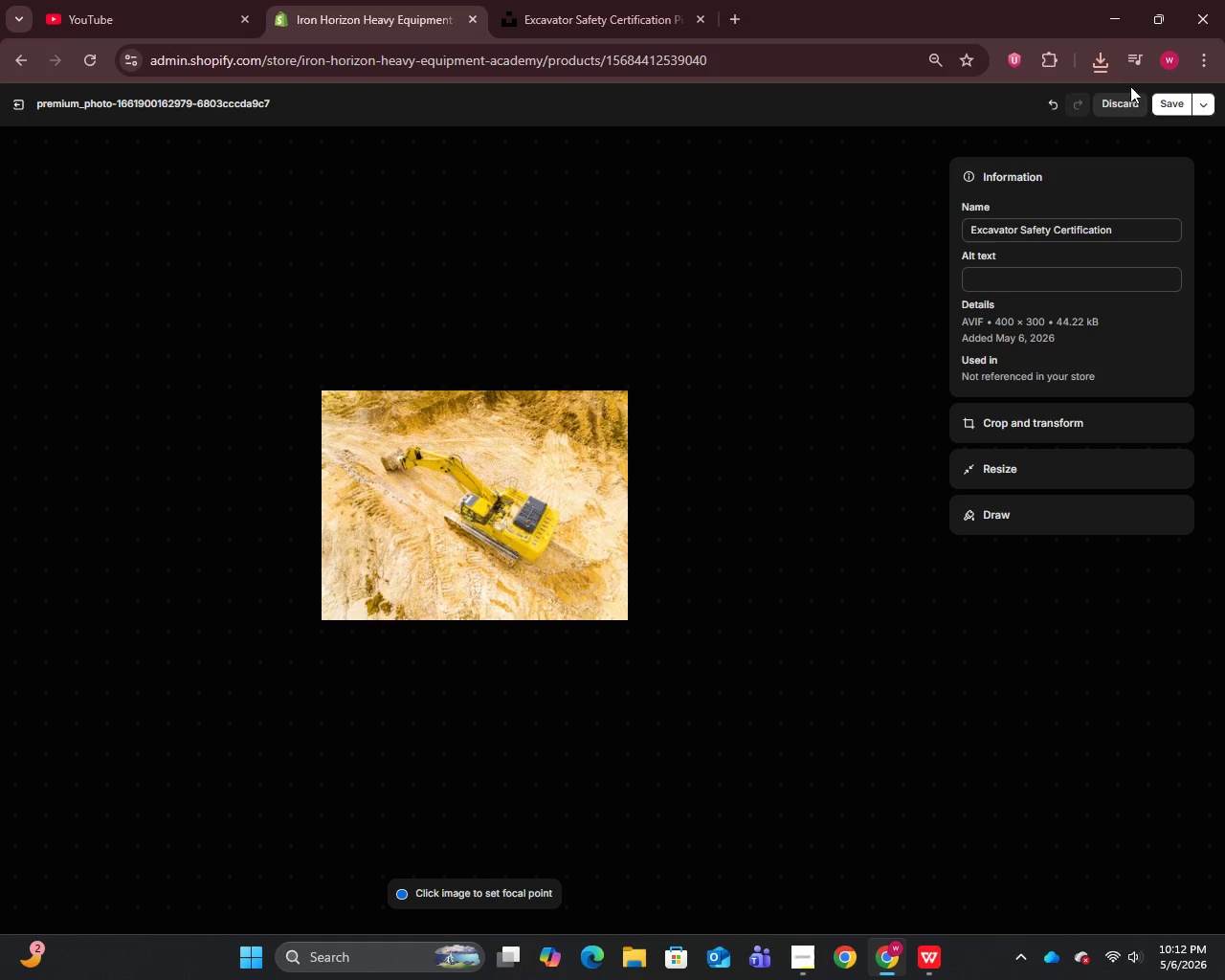 
left_click([1171, 100])
 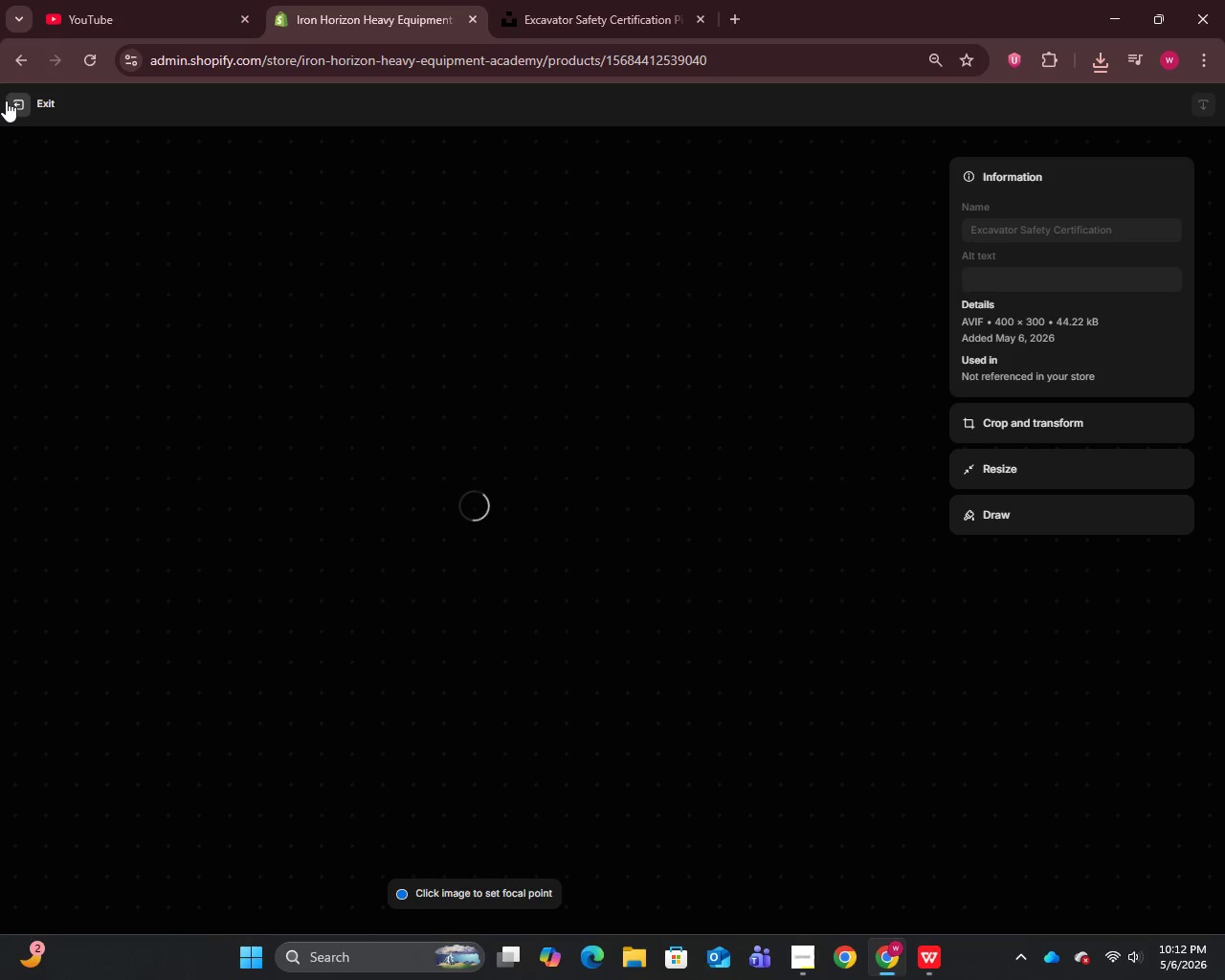 
wait(11.89)
 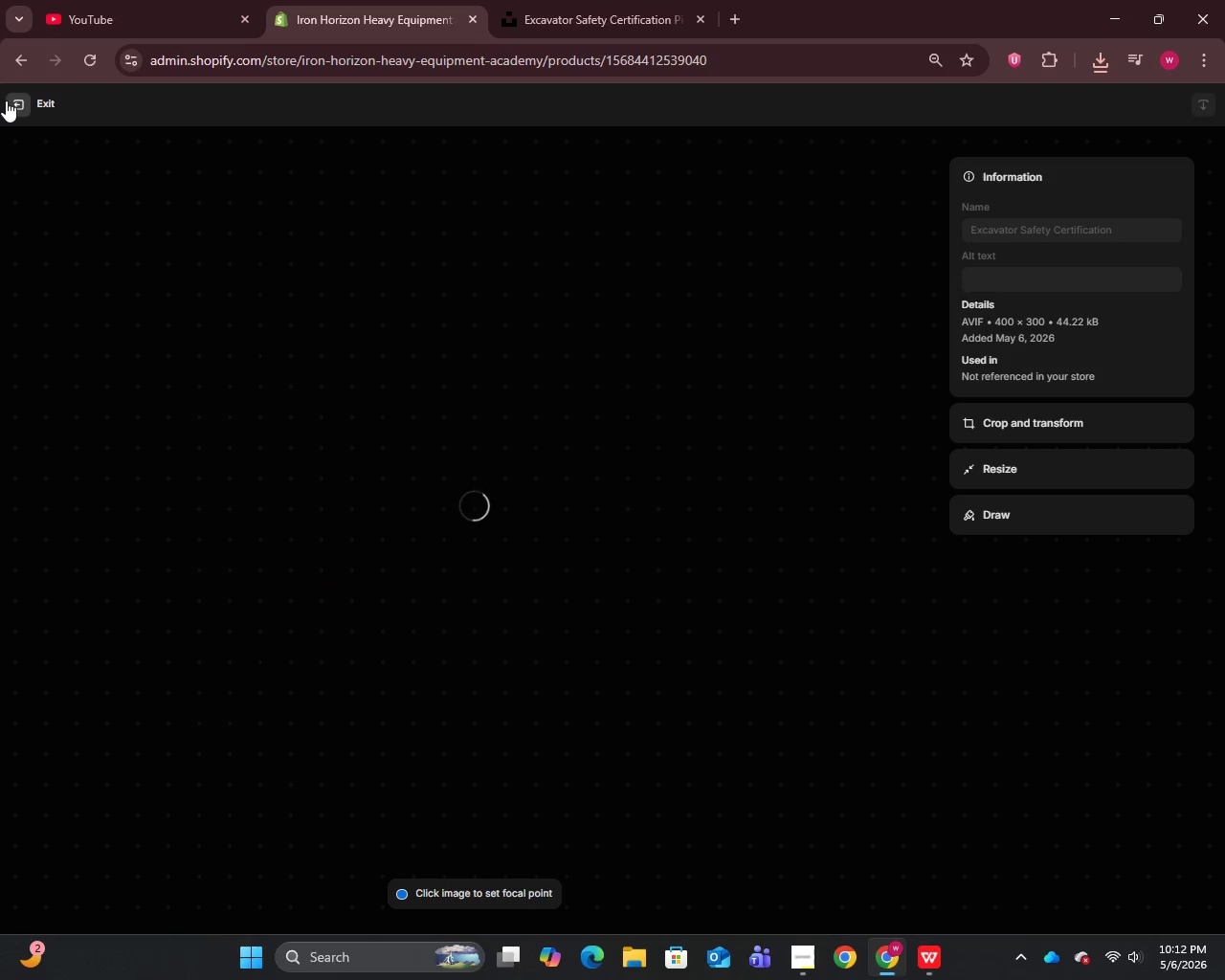 
left_click([11, 99])
 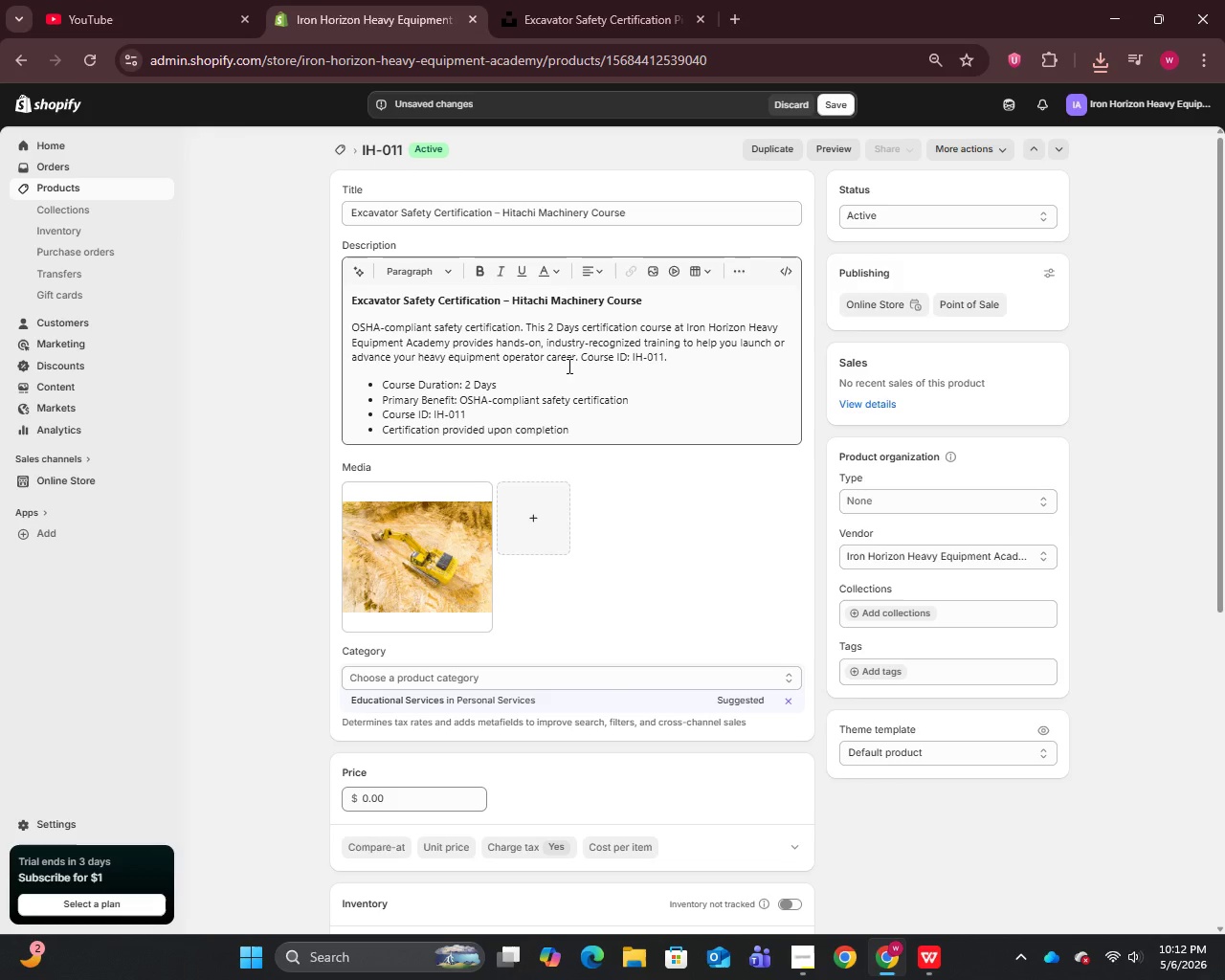 
left_click([789, 738])
 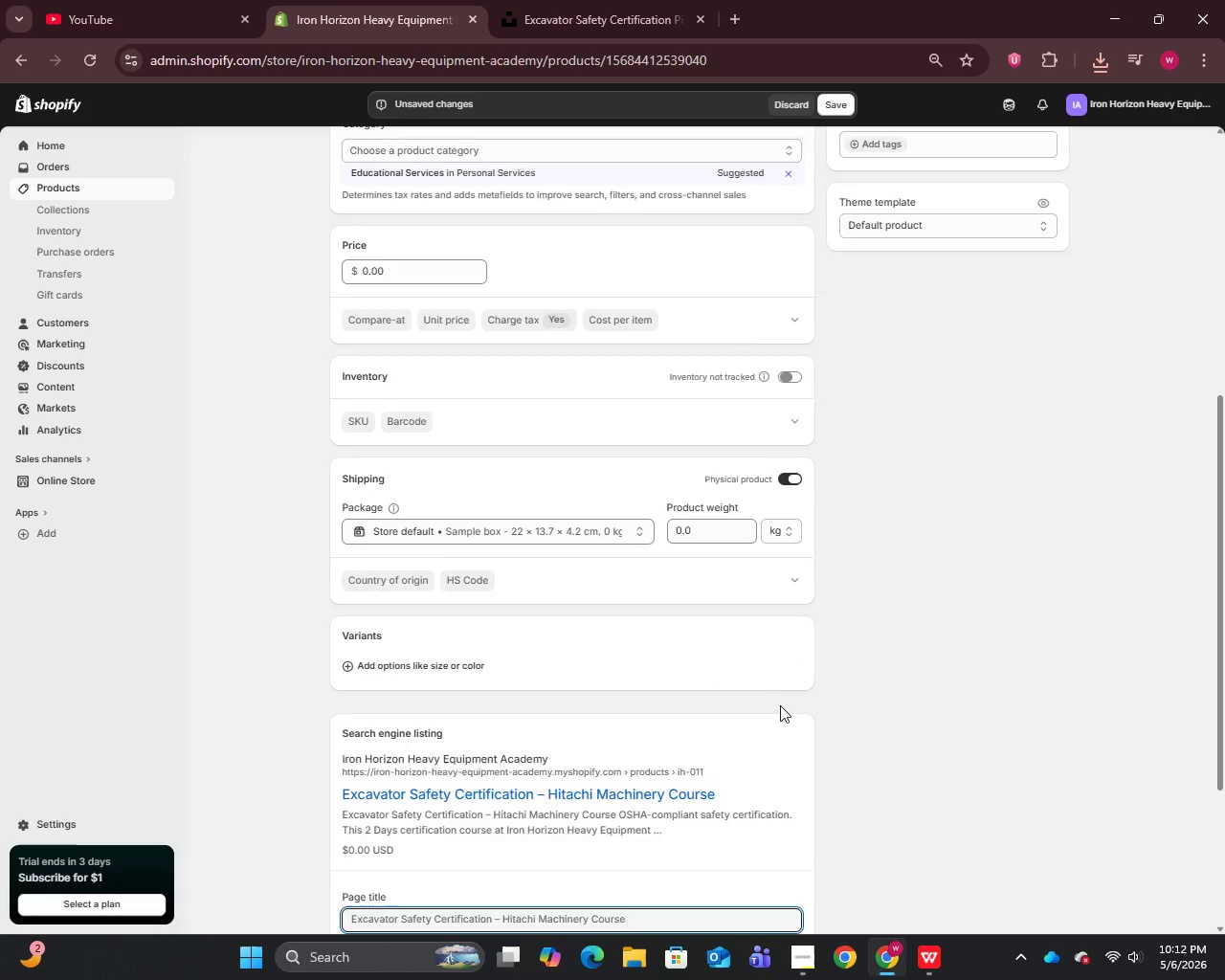 
scroll: coordinate [735, 674], scroll_direction: down, amount: 22.0
 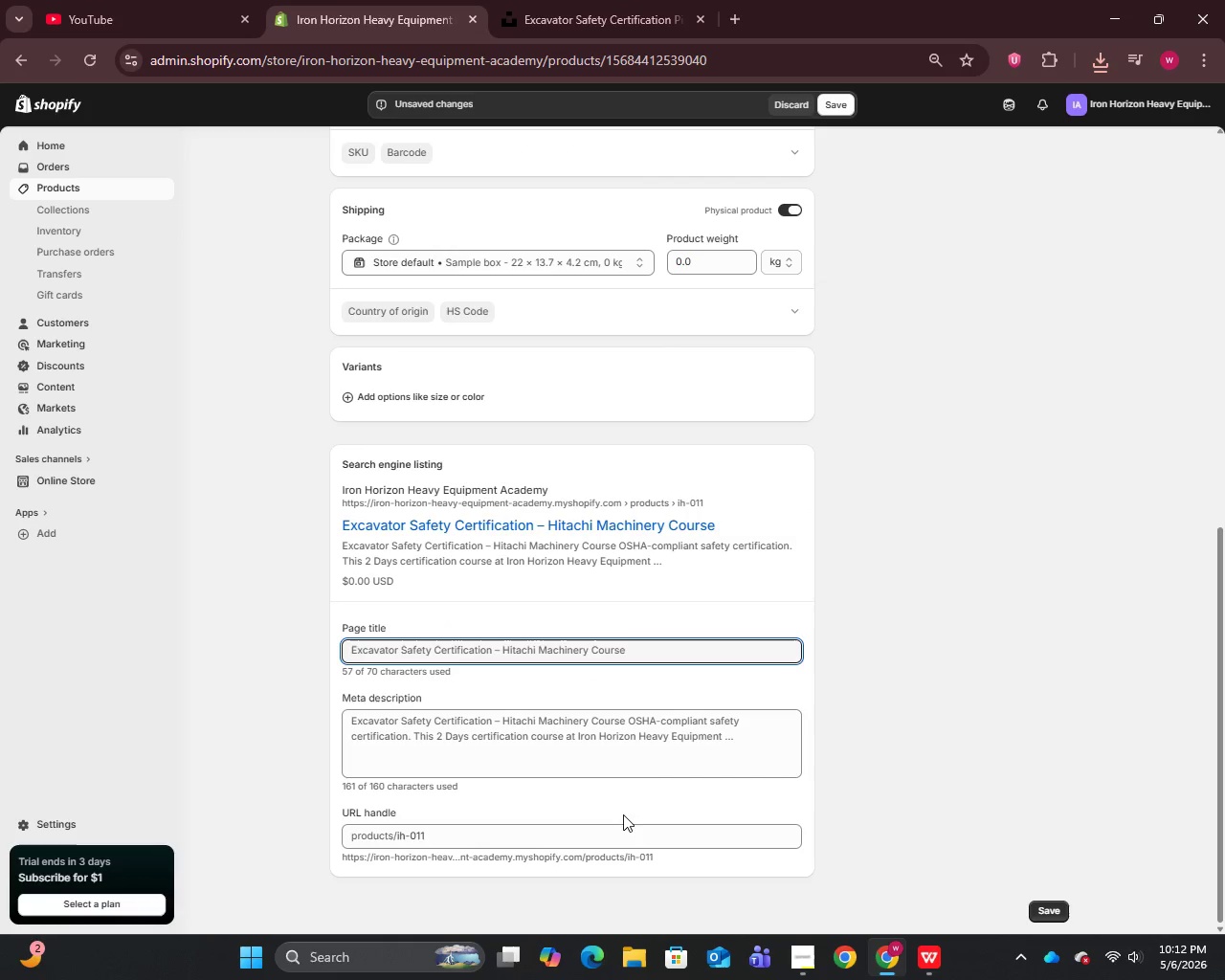 
left_click([616, 823])
 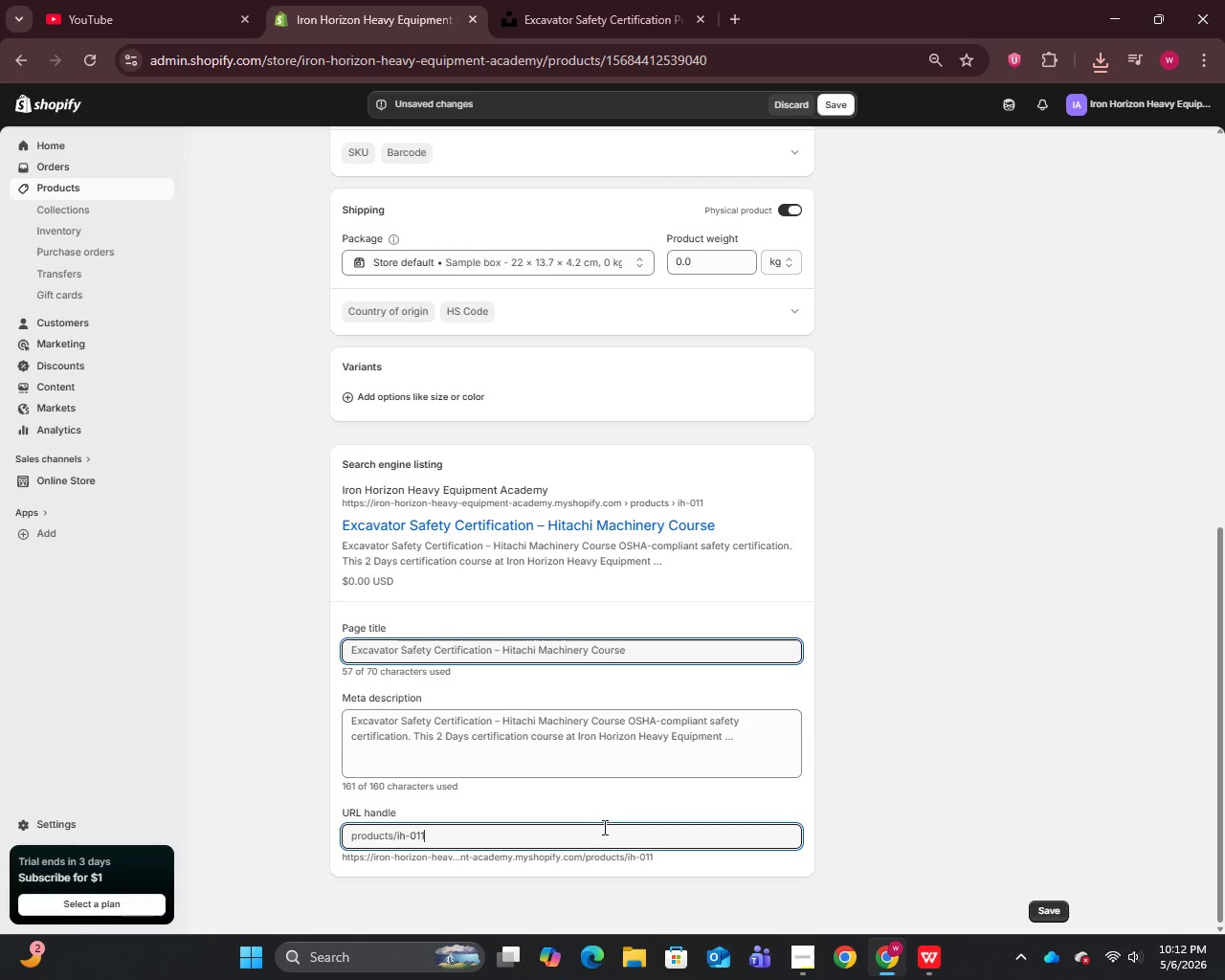 
key(Control+A)
 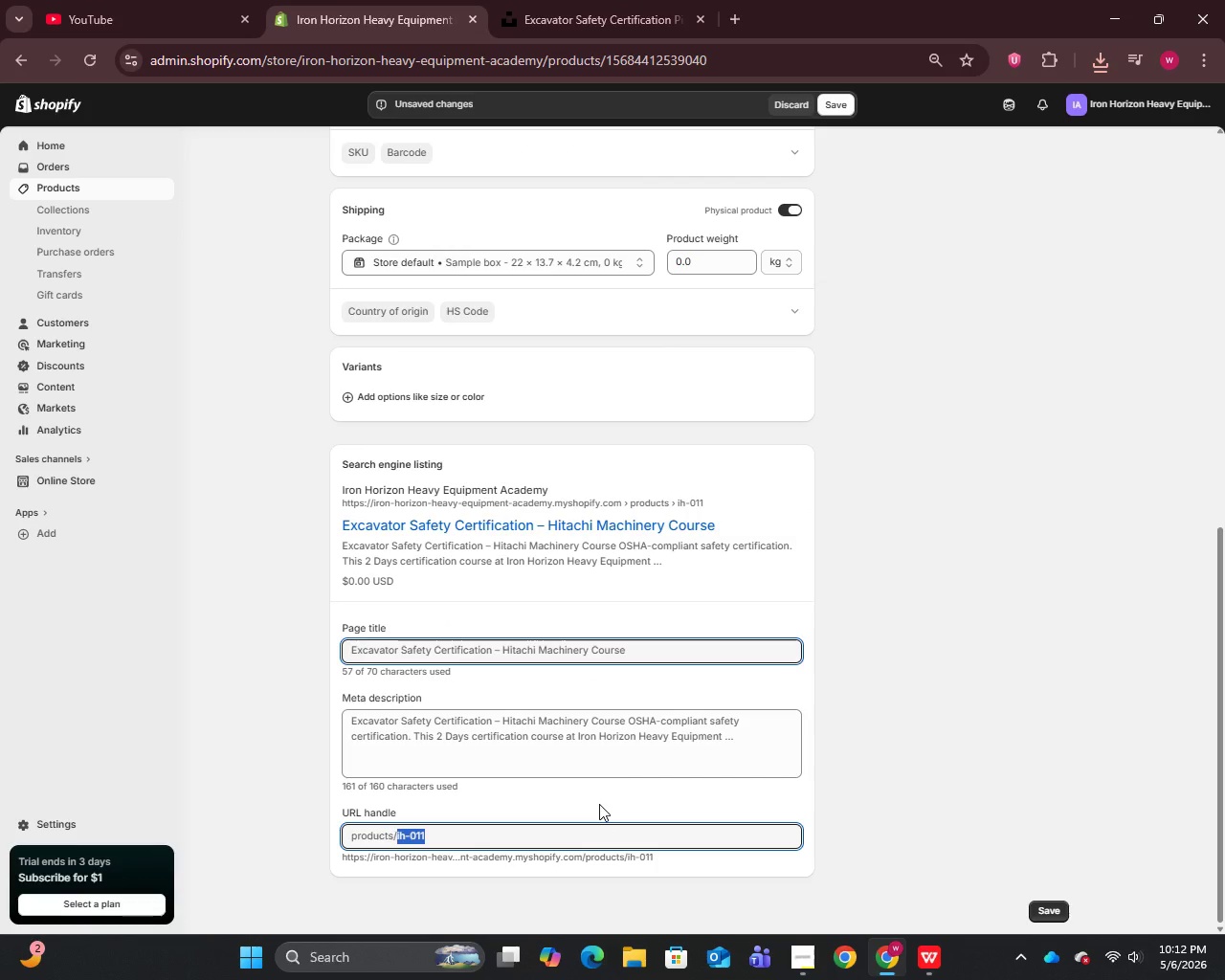 
key(Control+V)
 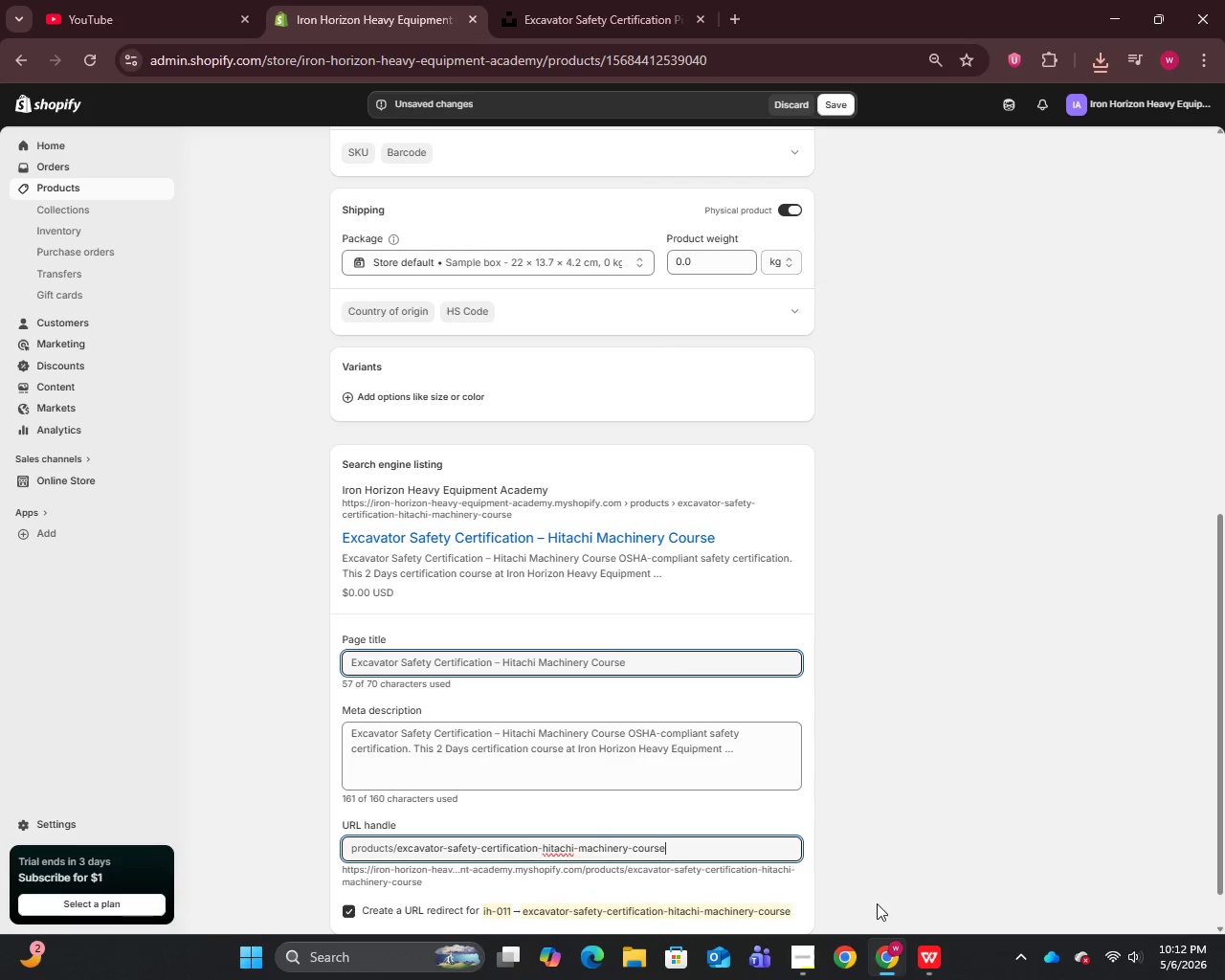 
left_click([939, 962])
 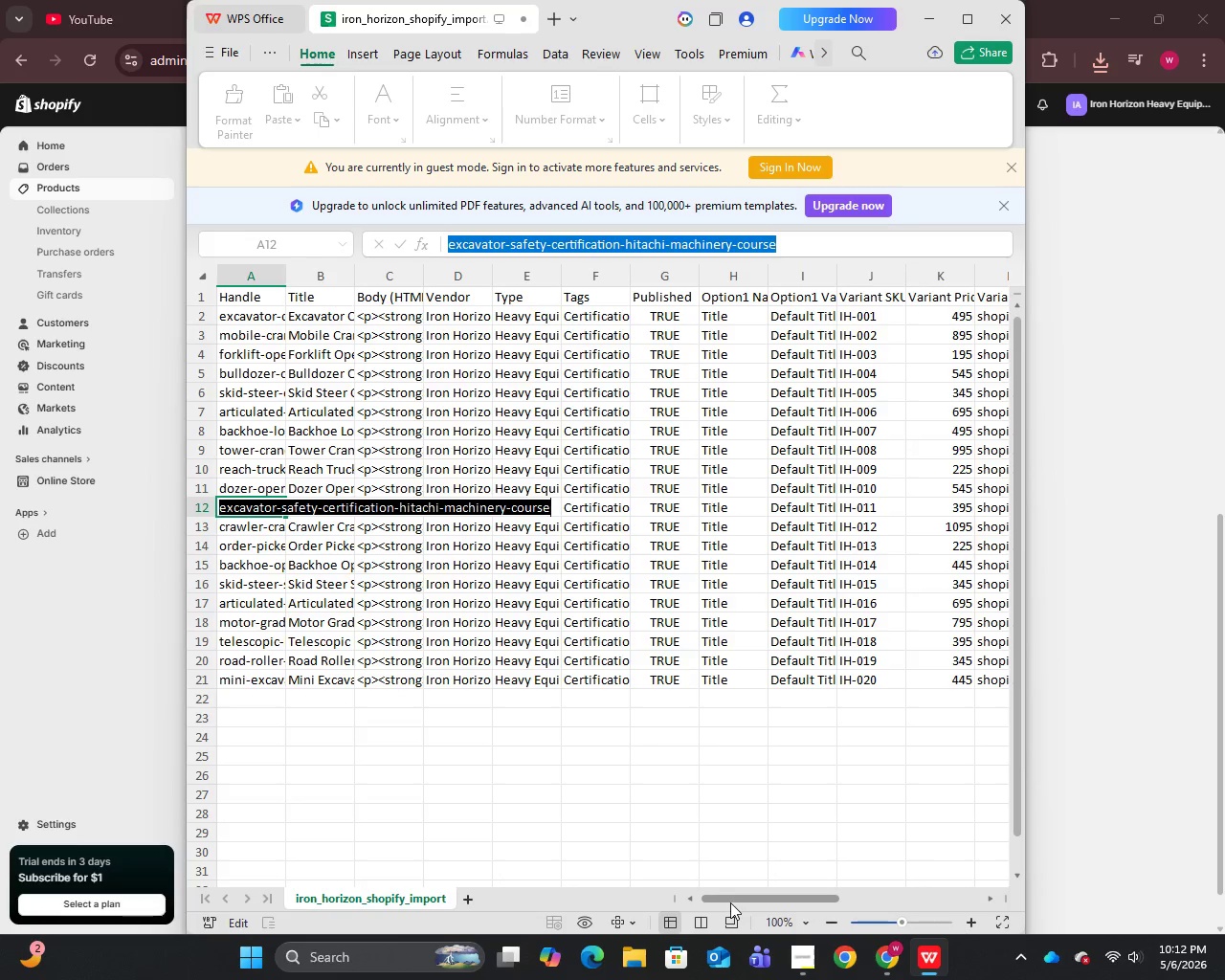 
left_click_drag(start_coordinate=[730, 896], to_coordinate=[902, 892])
 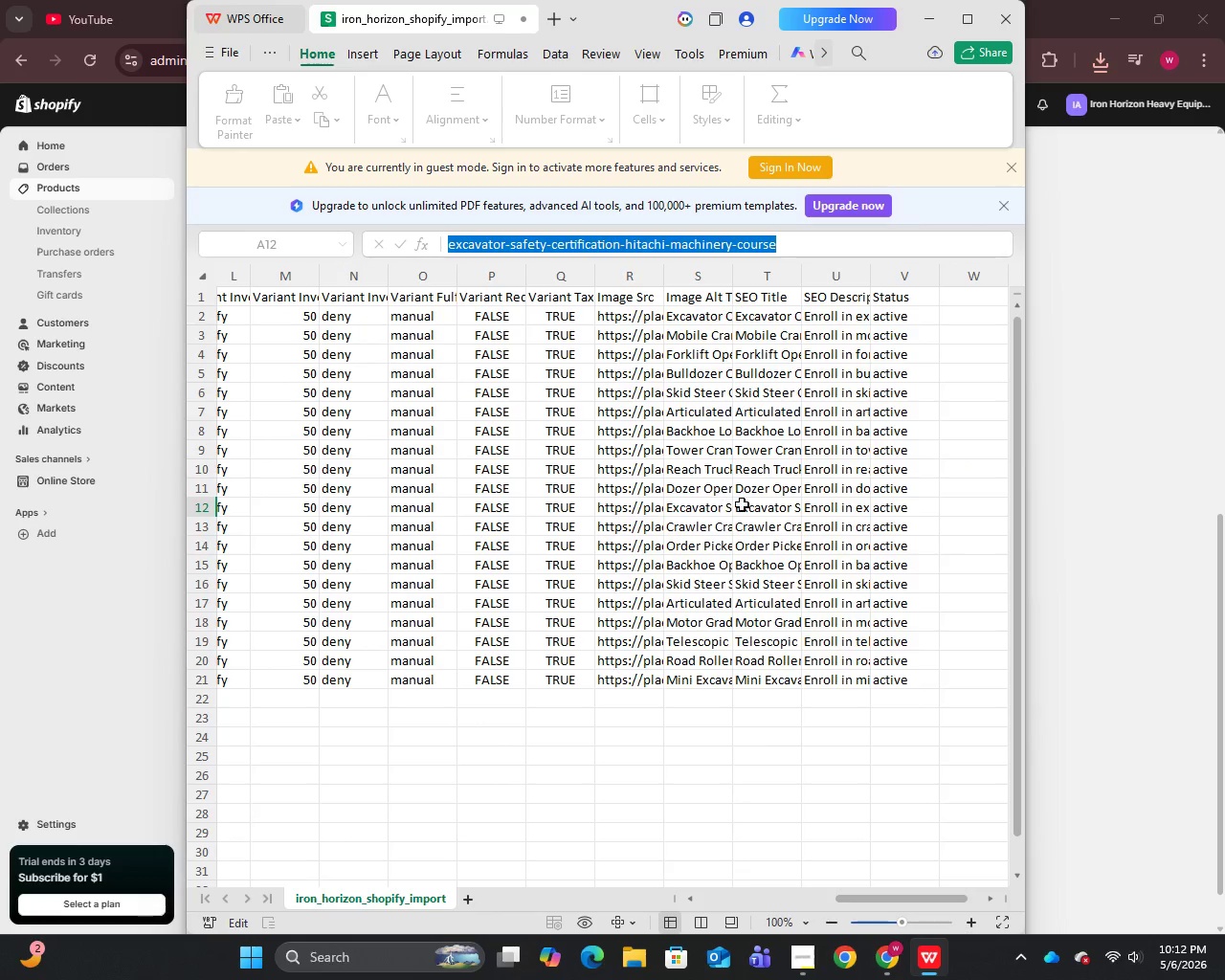 
double_click([763, 508])
 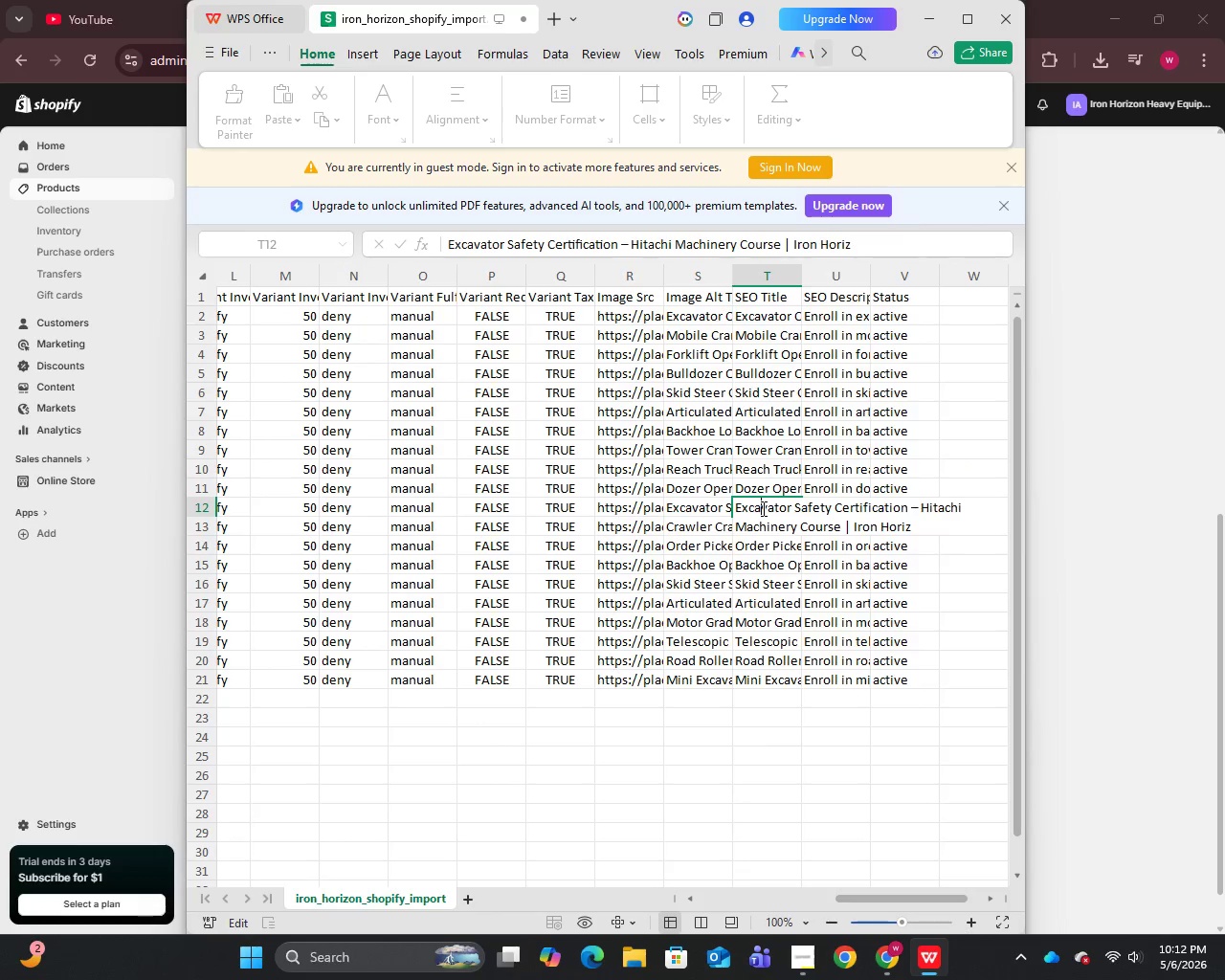 
key(Control+A)
 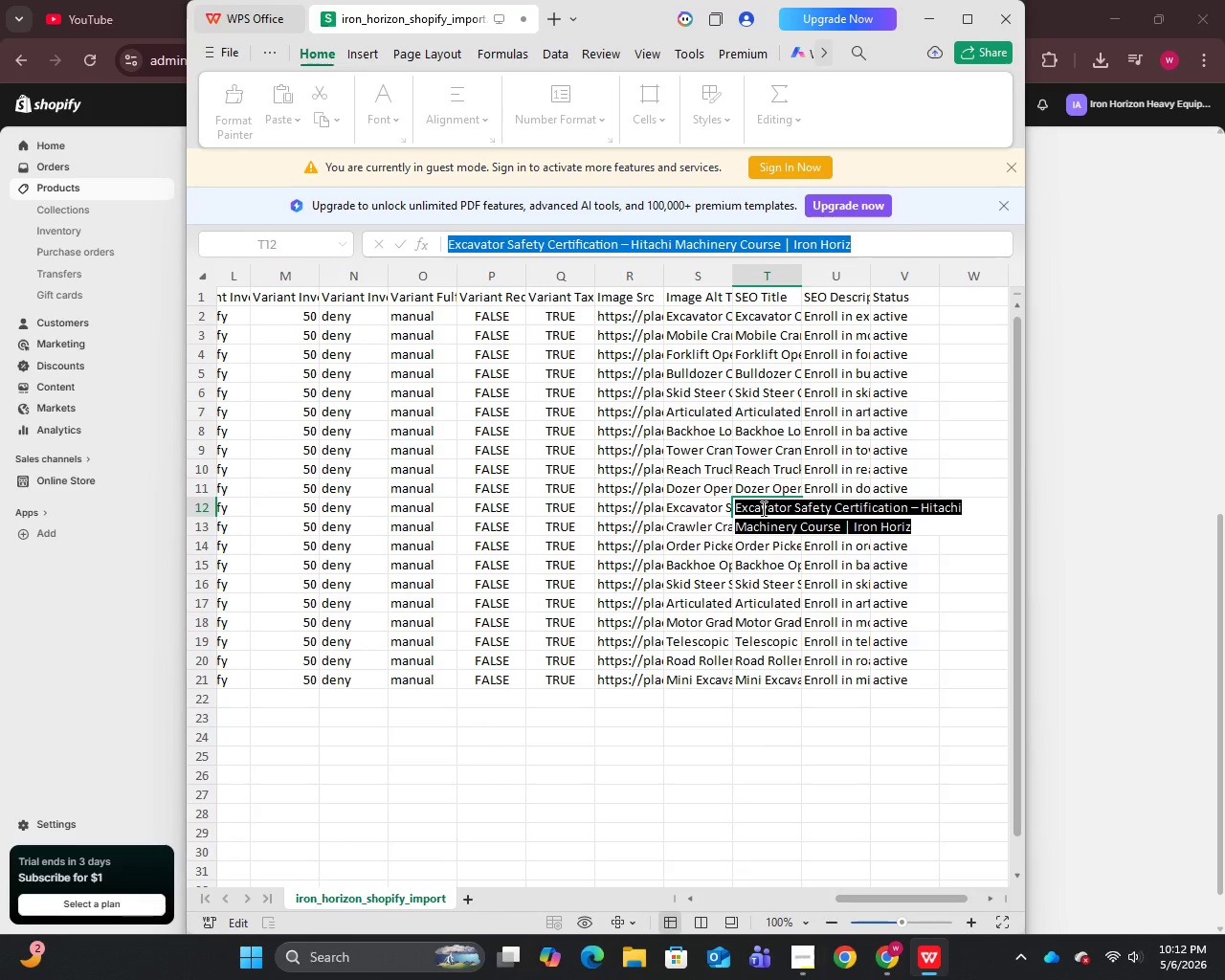 
key(Control+C)
 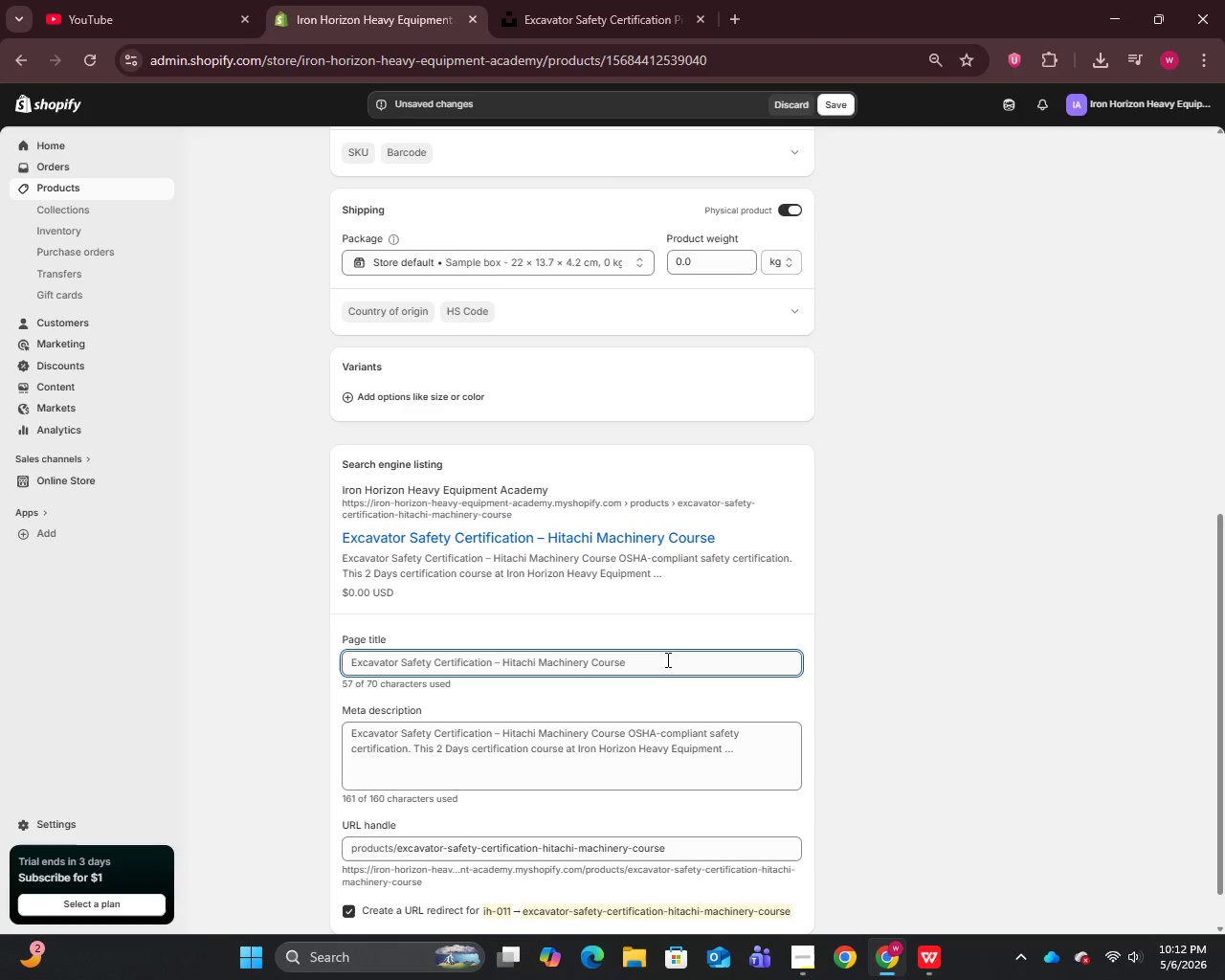 
key(Control+A)
 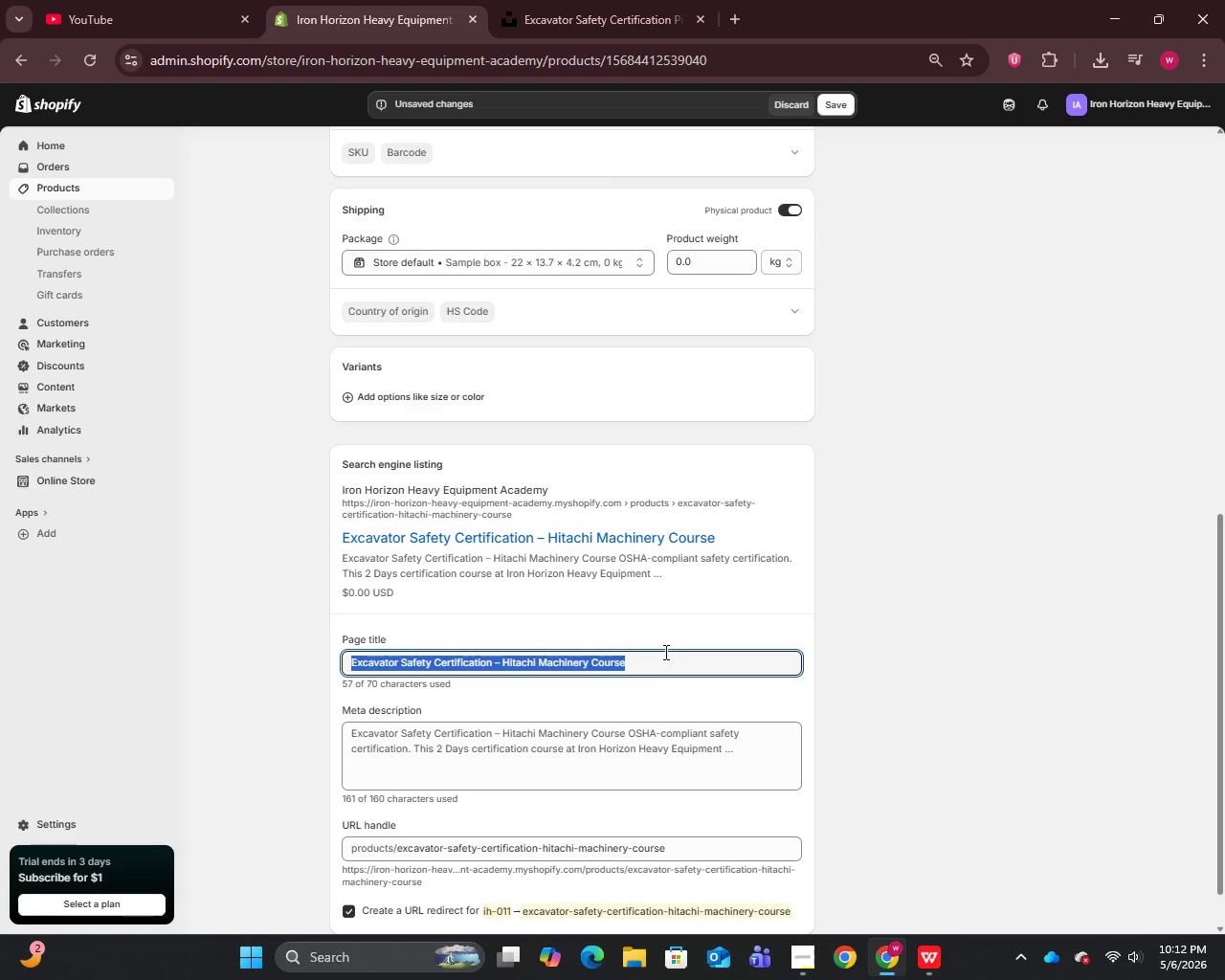 
key(Control+V)
 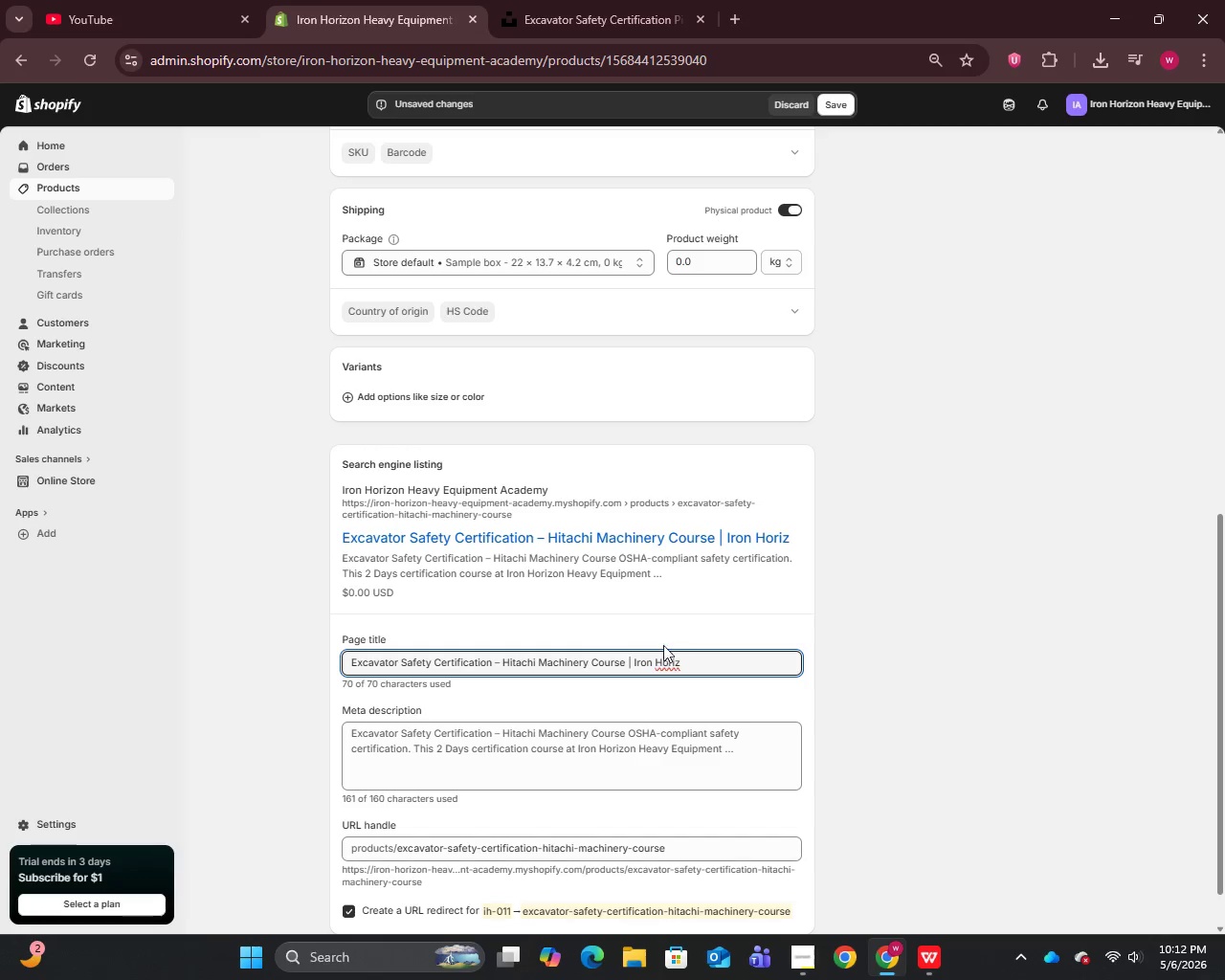 
left_click([664, 746])
 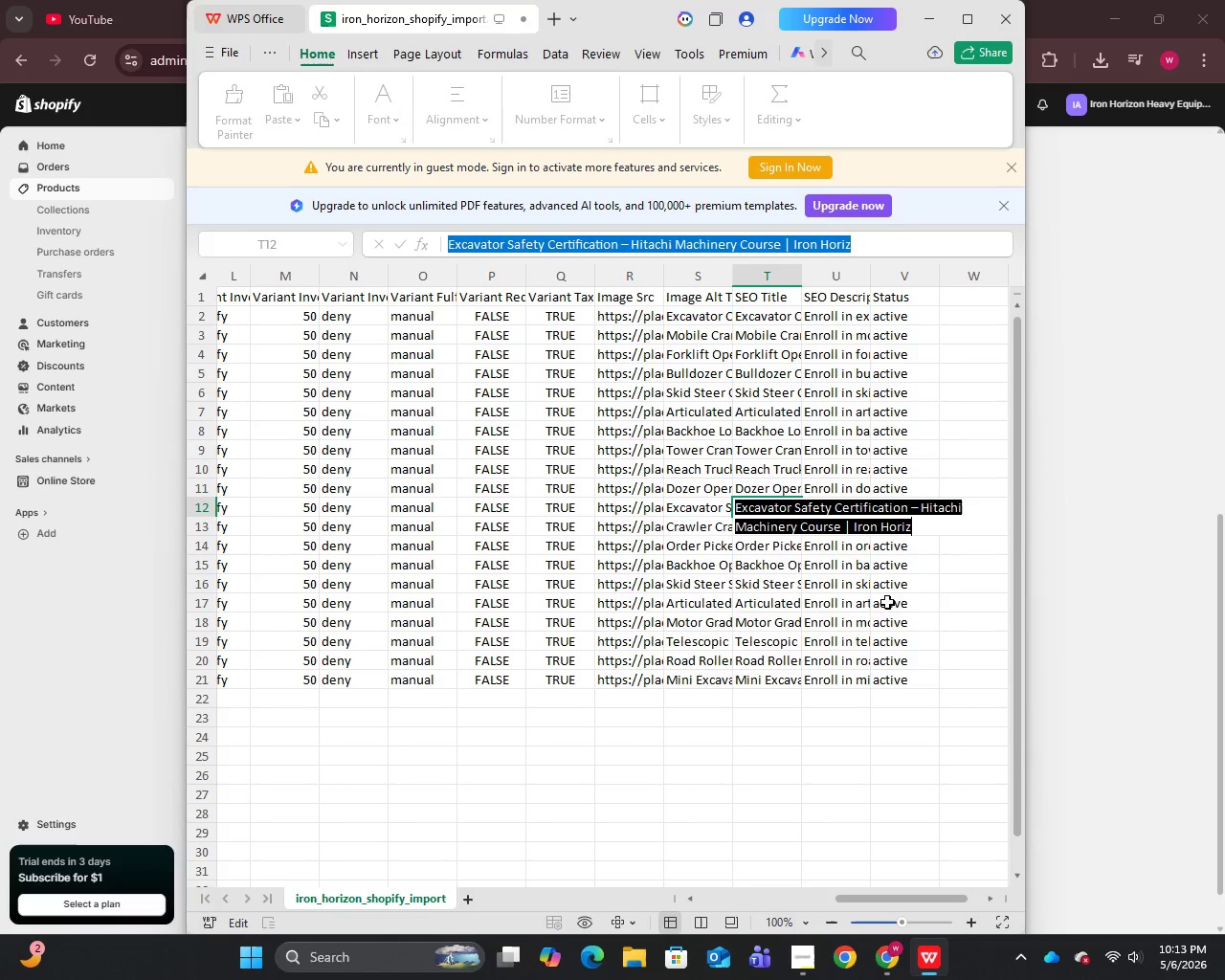 
left_click([701, 510])
 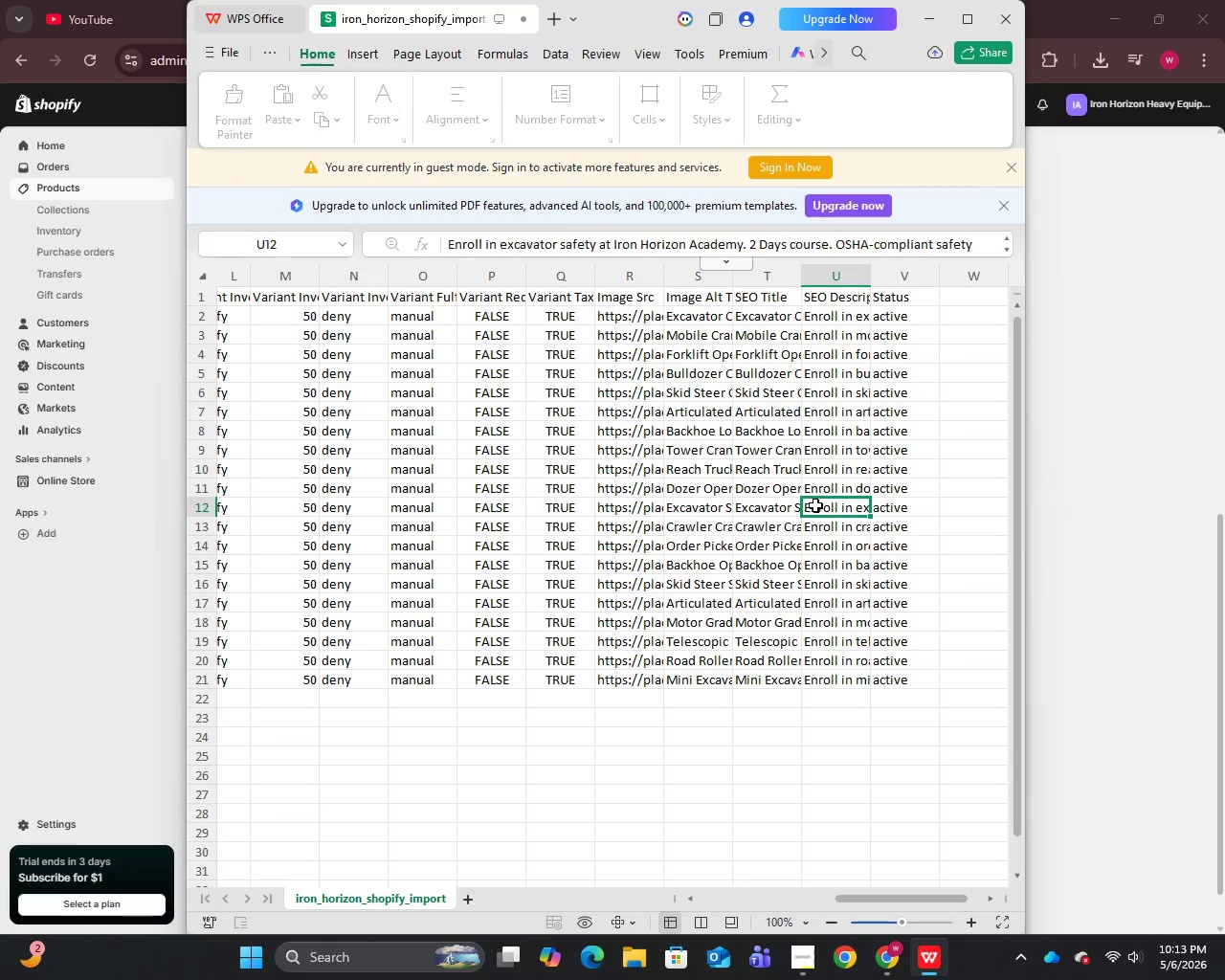 
double_click([815, 504])
 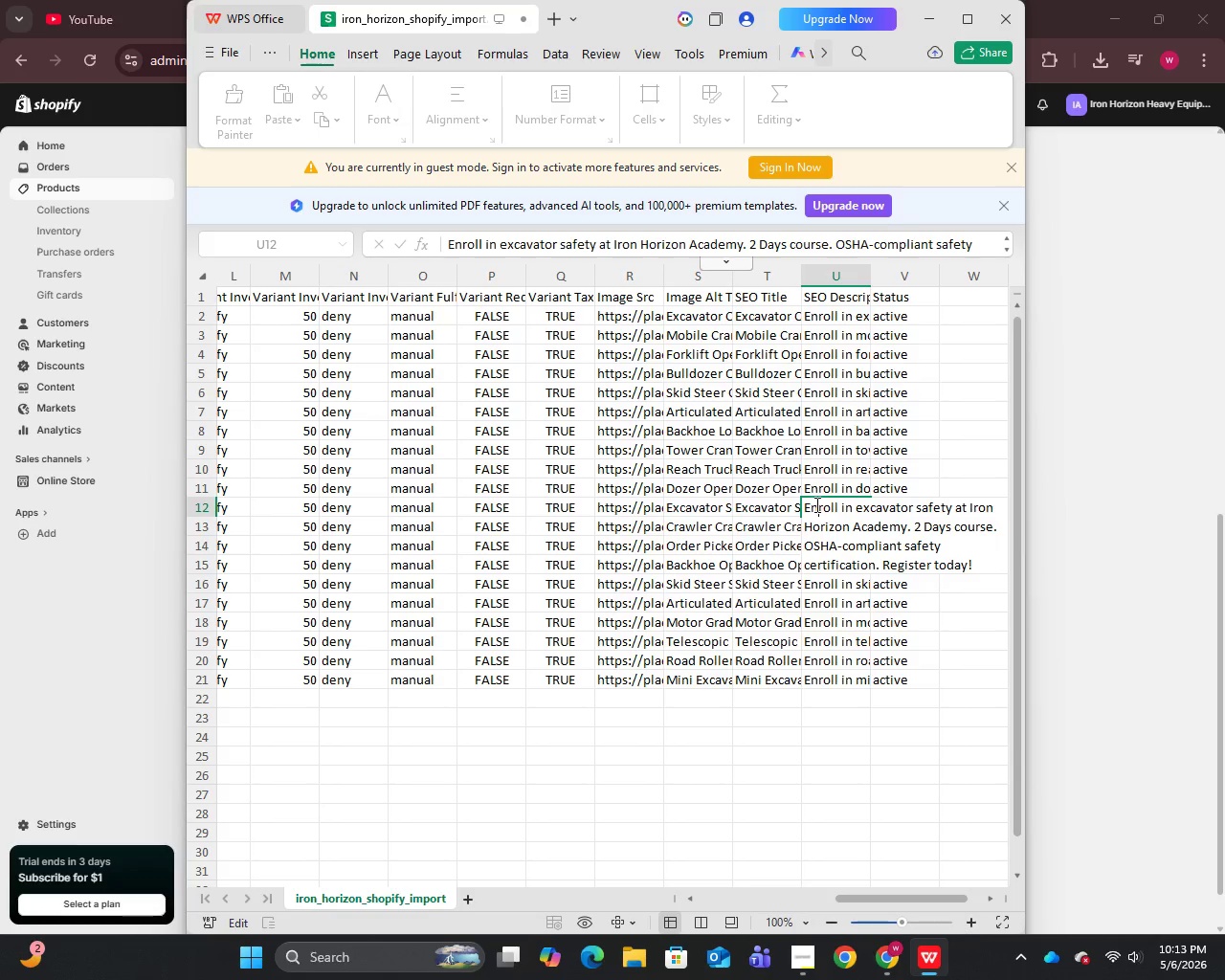 
triple_click([815, 504])
 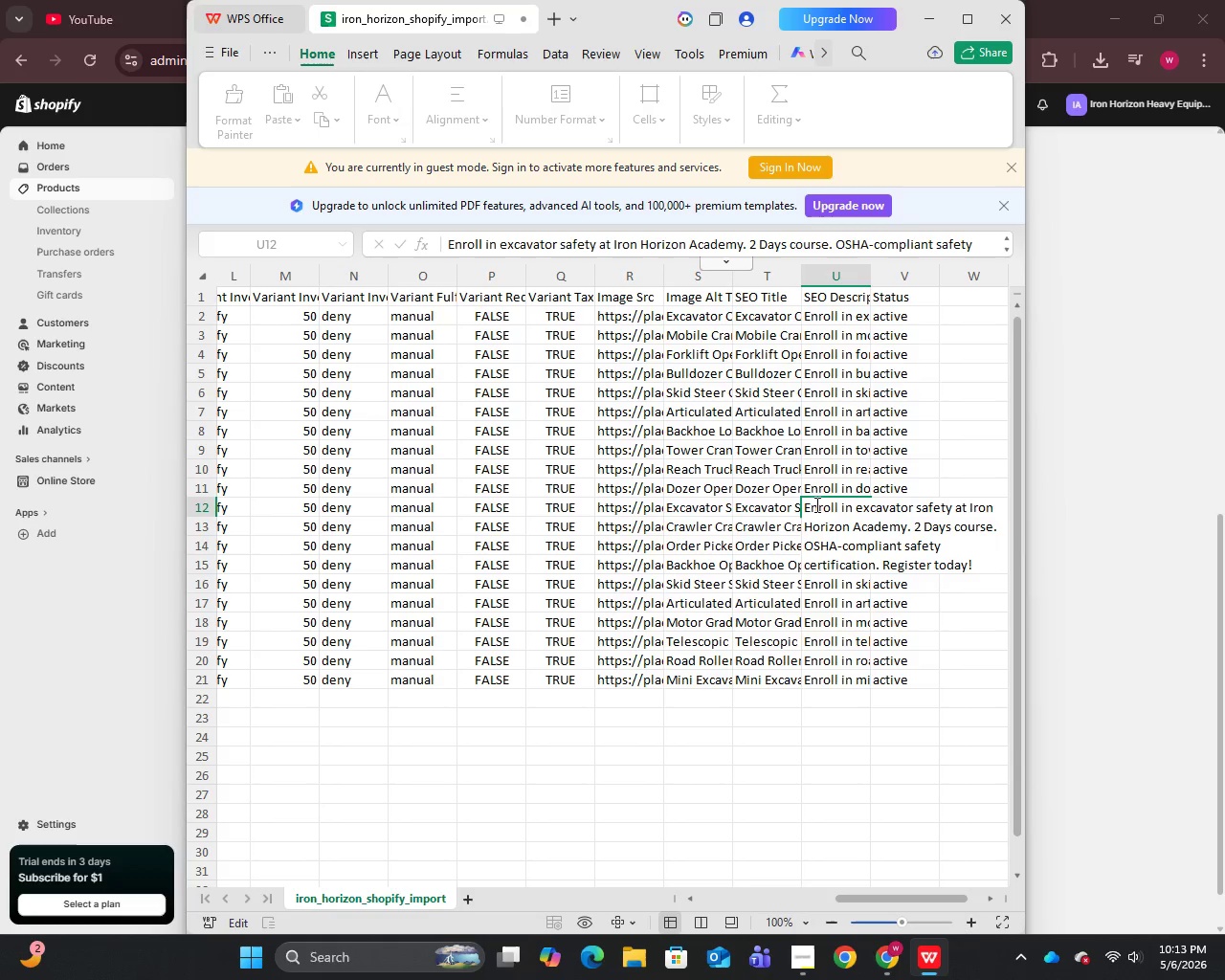 
key(Control+A)
 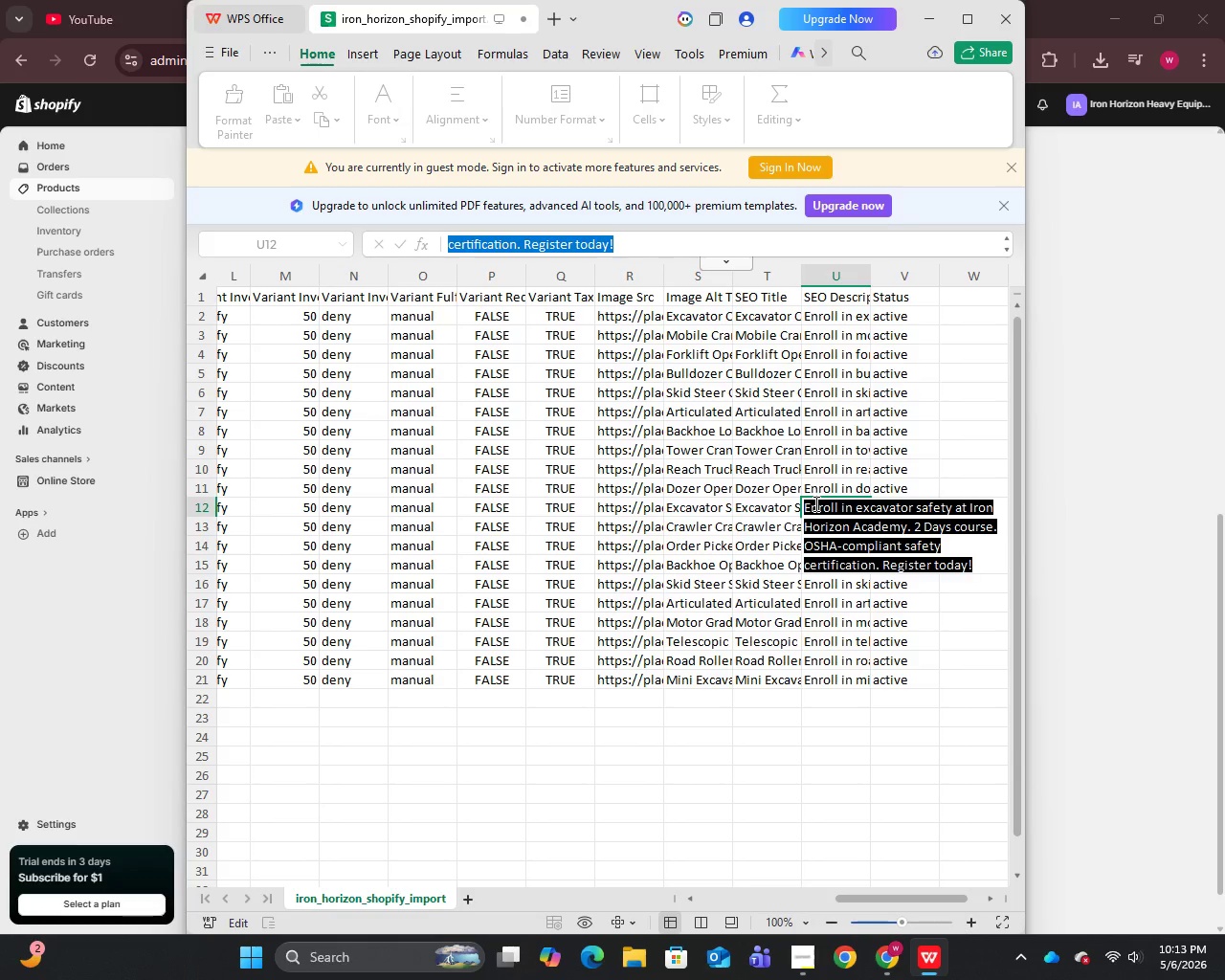 
key(Control+C)
 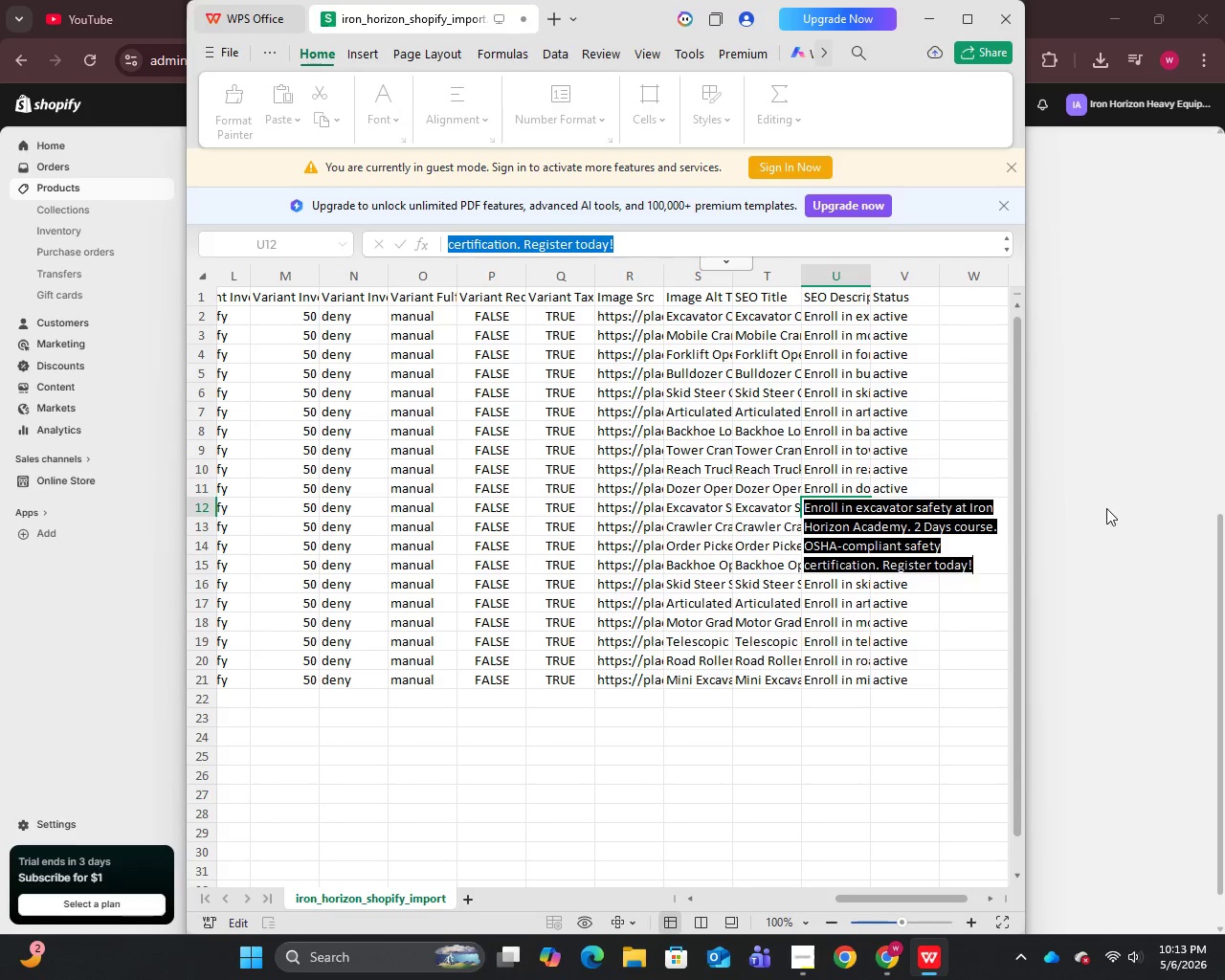 
left_click([1106, 506])
 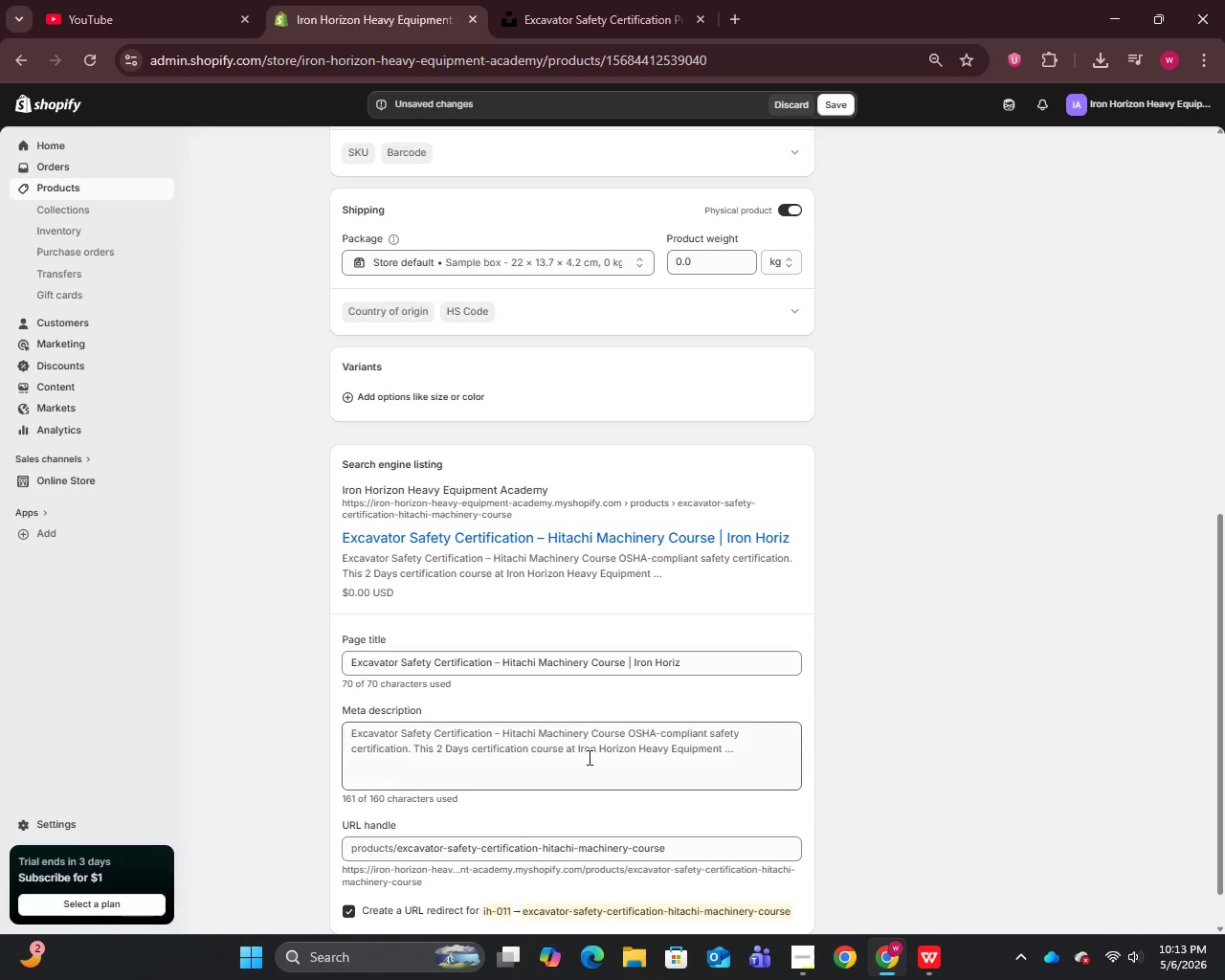 
left_click([590, 762])
 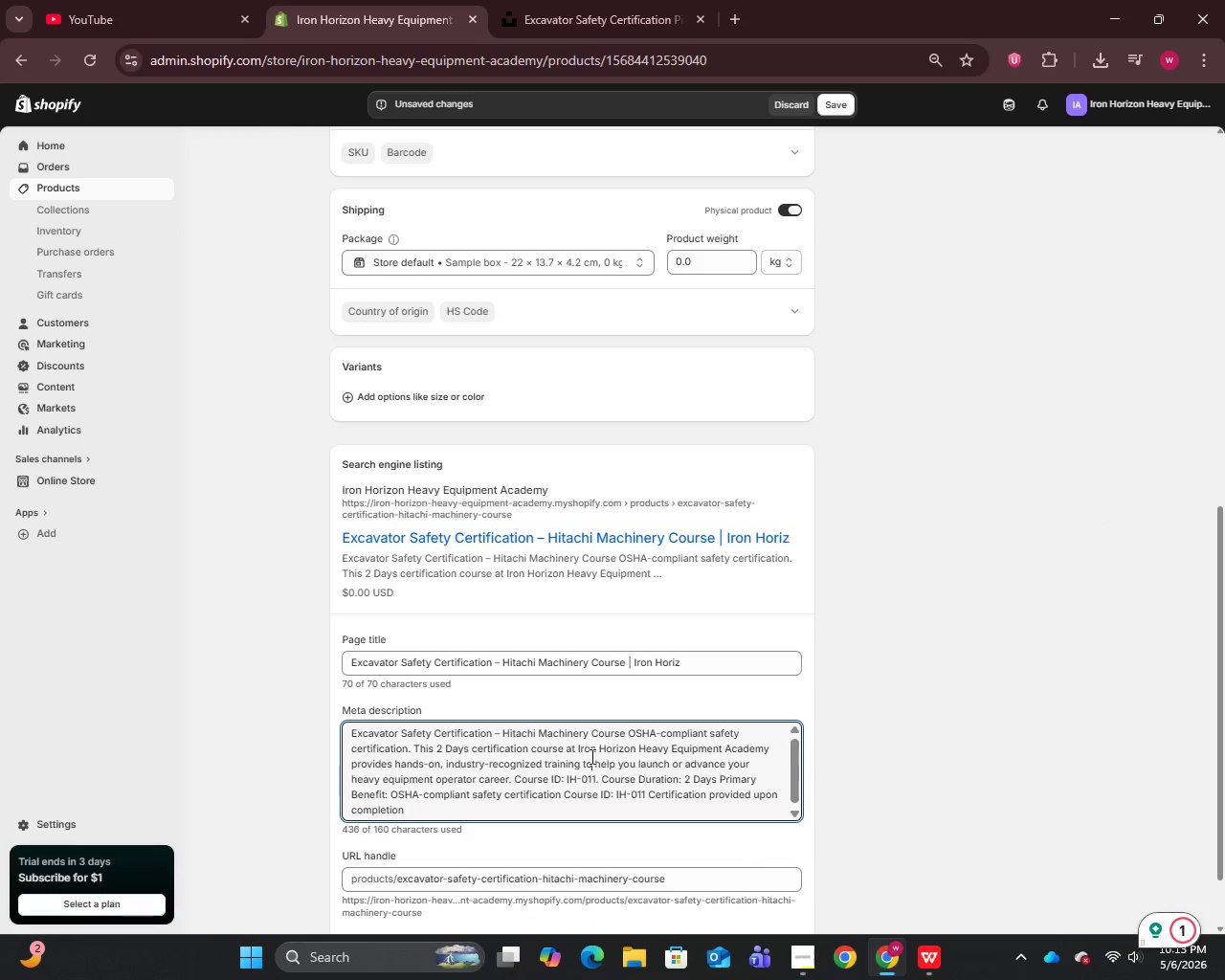 
key(Control+A)
 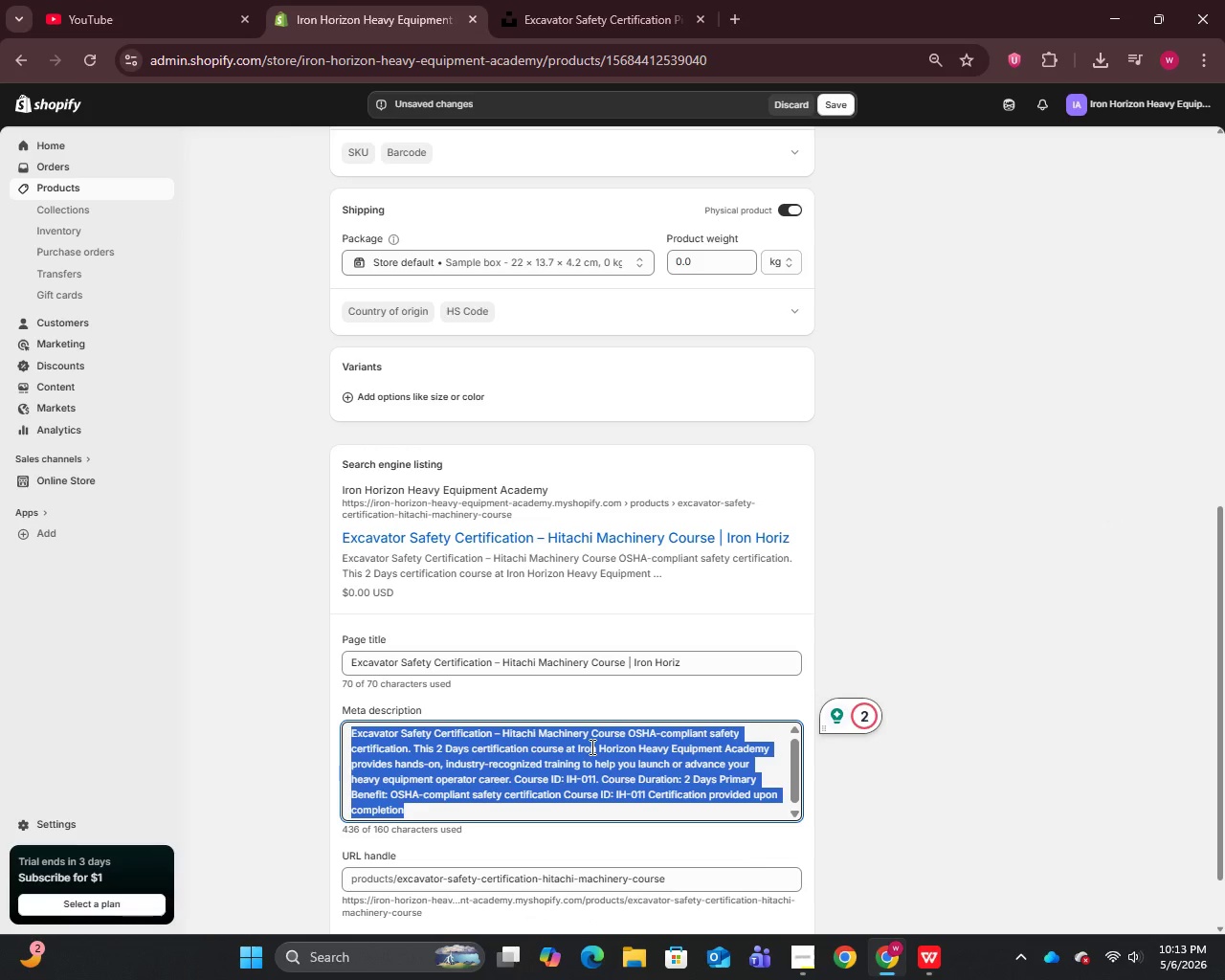 
key(Control+V)
 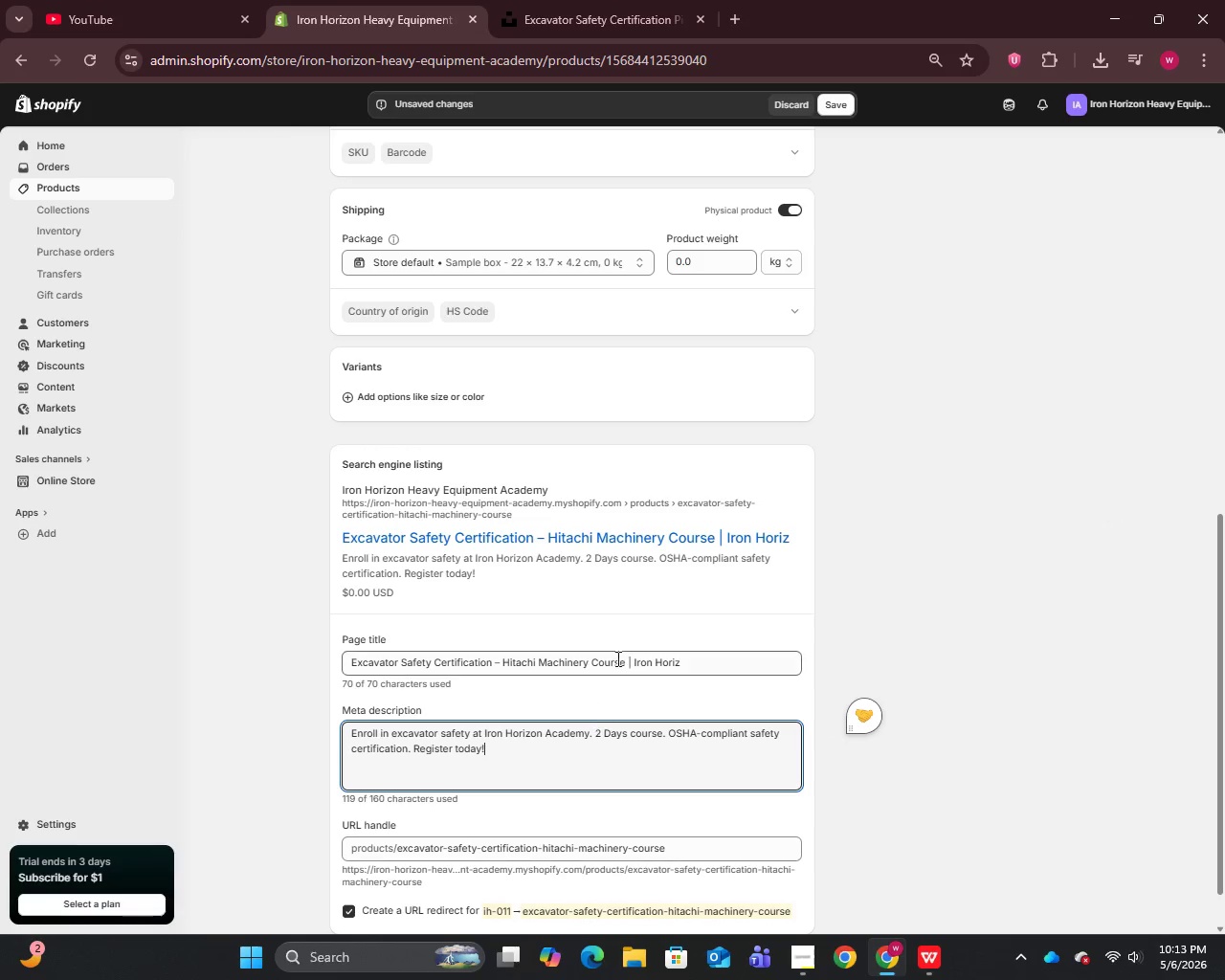 
scroll: coordinate [637, 597], scroll_direction: up, amount: 8.0
 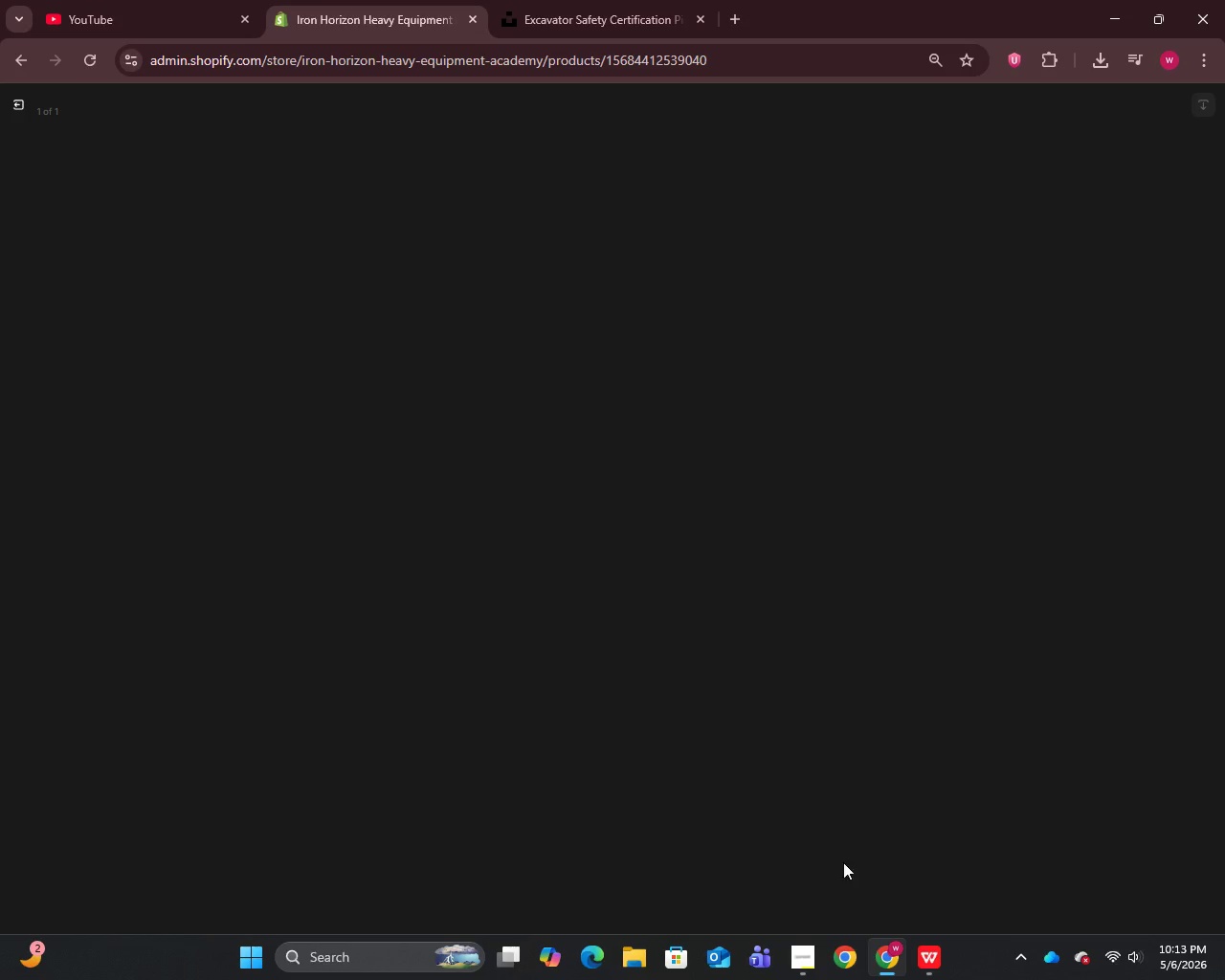 
left_click([931, 962])
 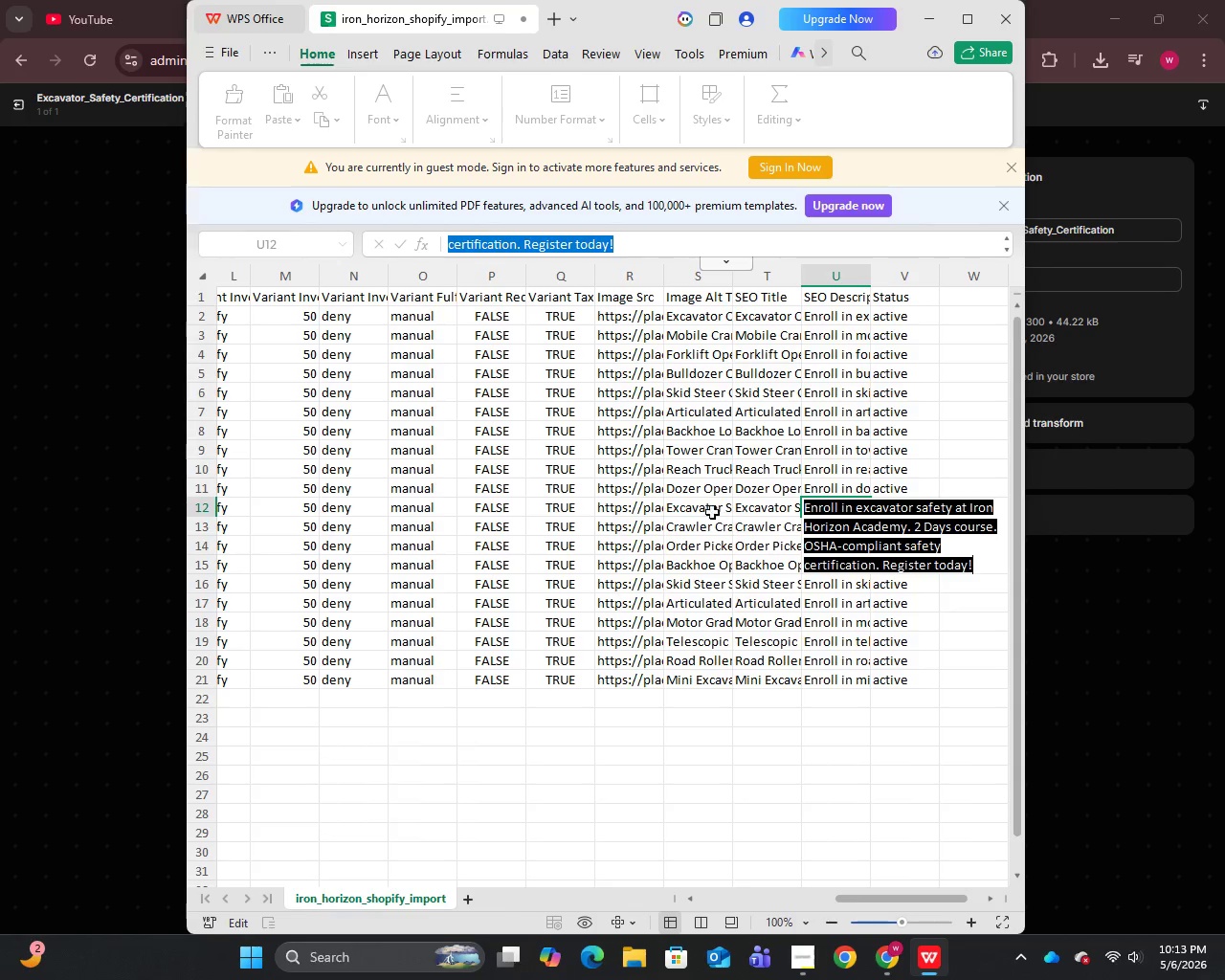 
left_click([693, 505])
 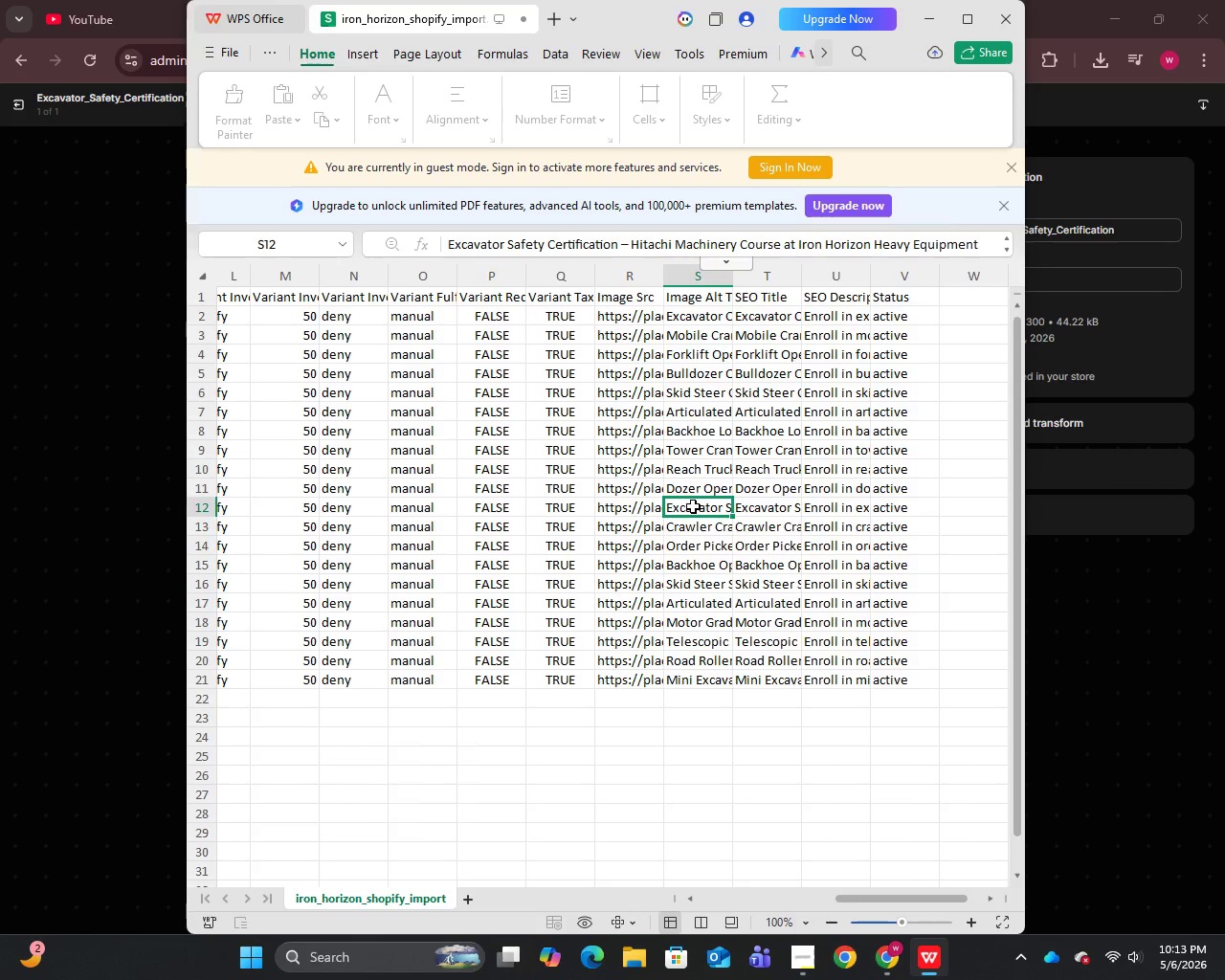 
double_click([693, 505])
 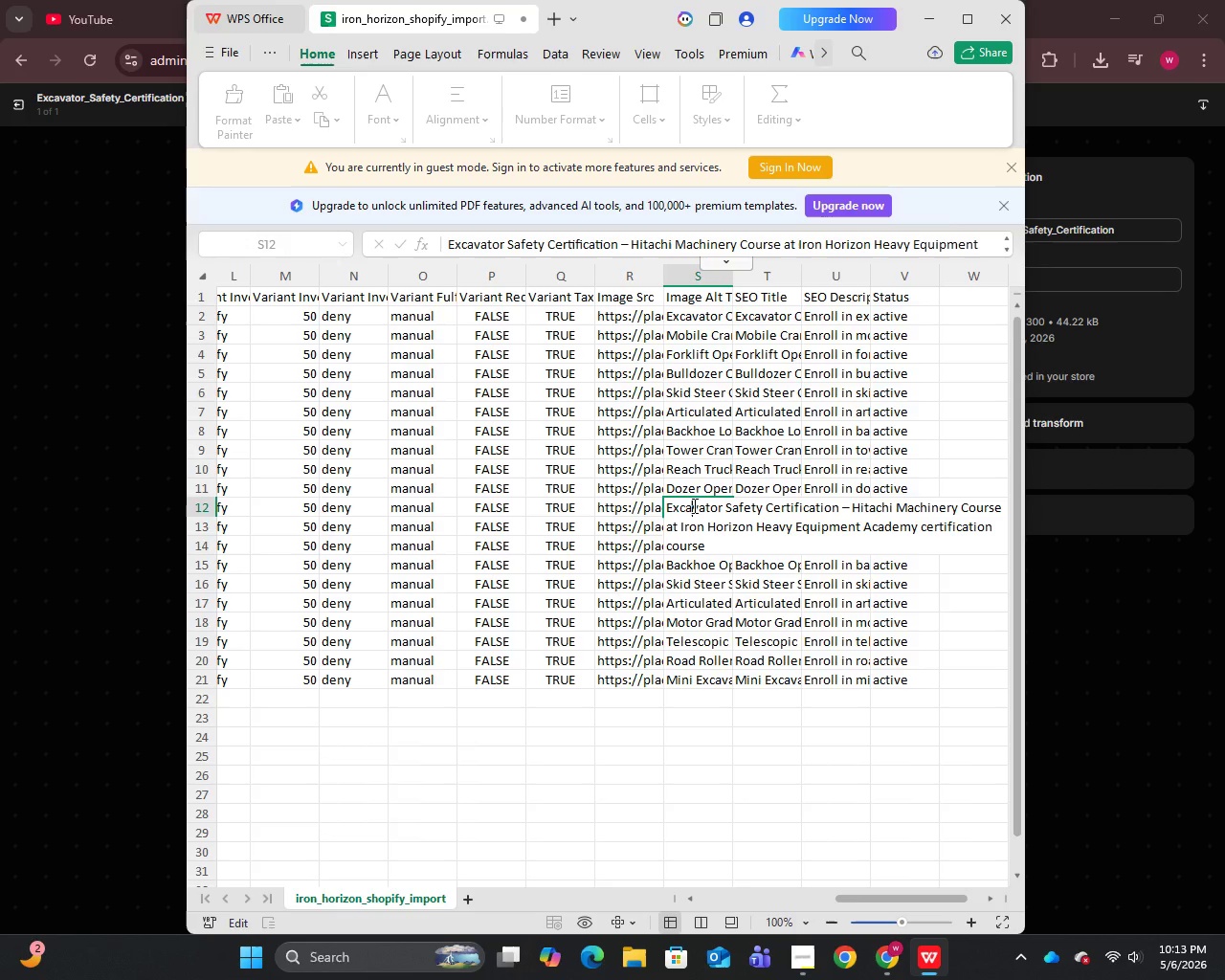 
key(Control+A)
 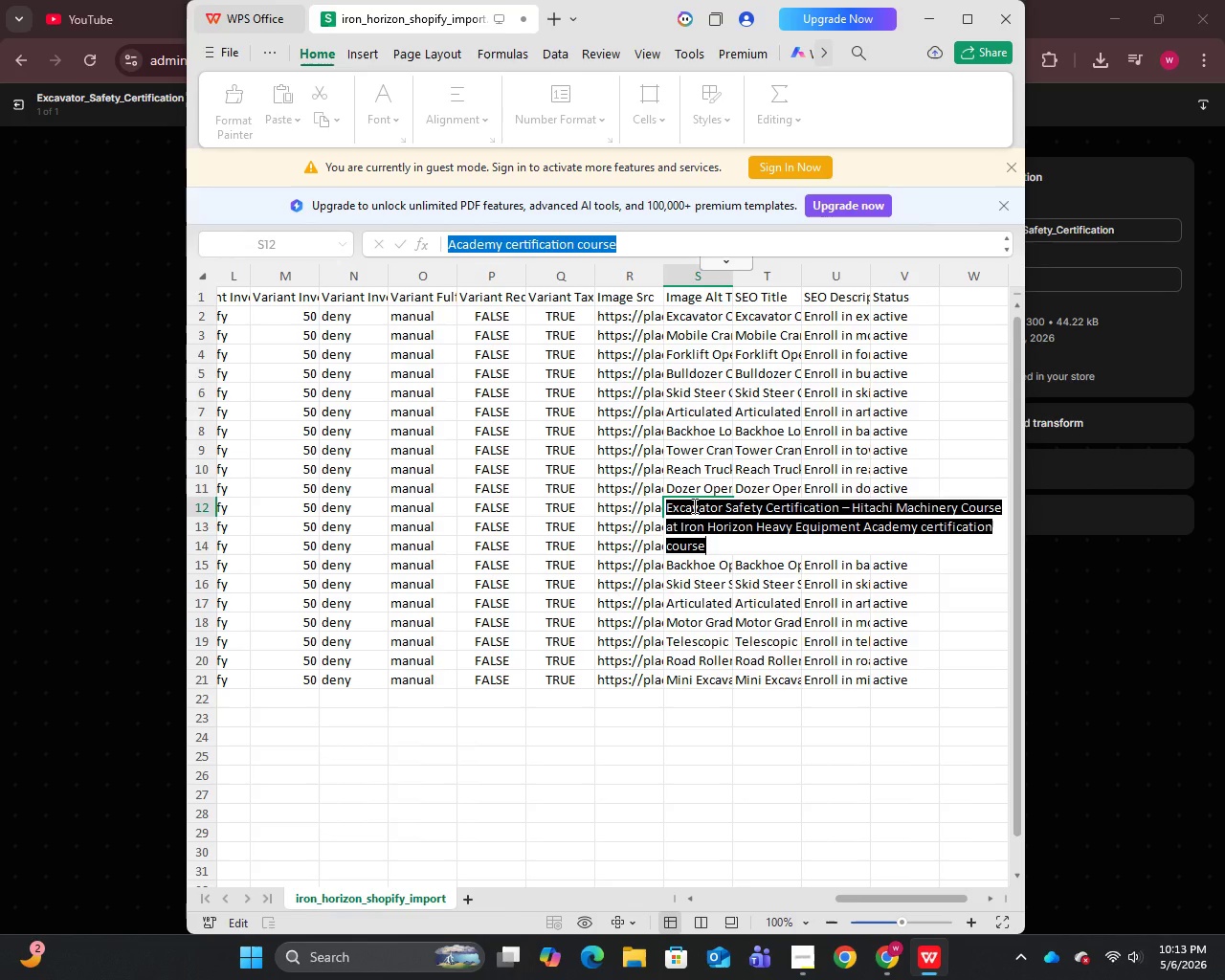 
key(Control+C)
 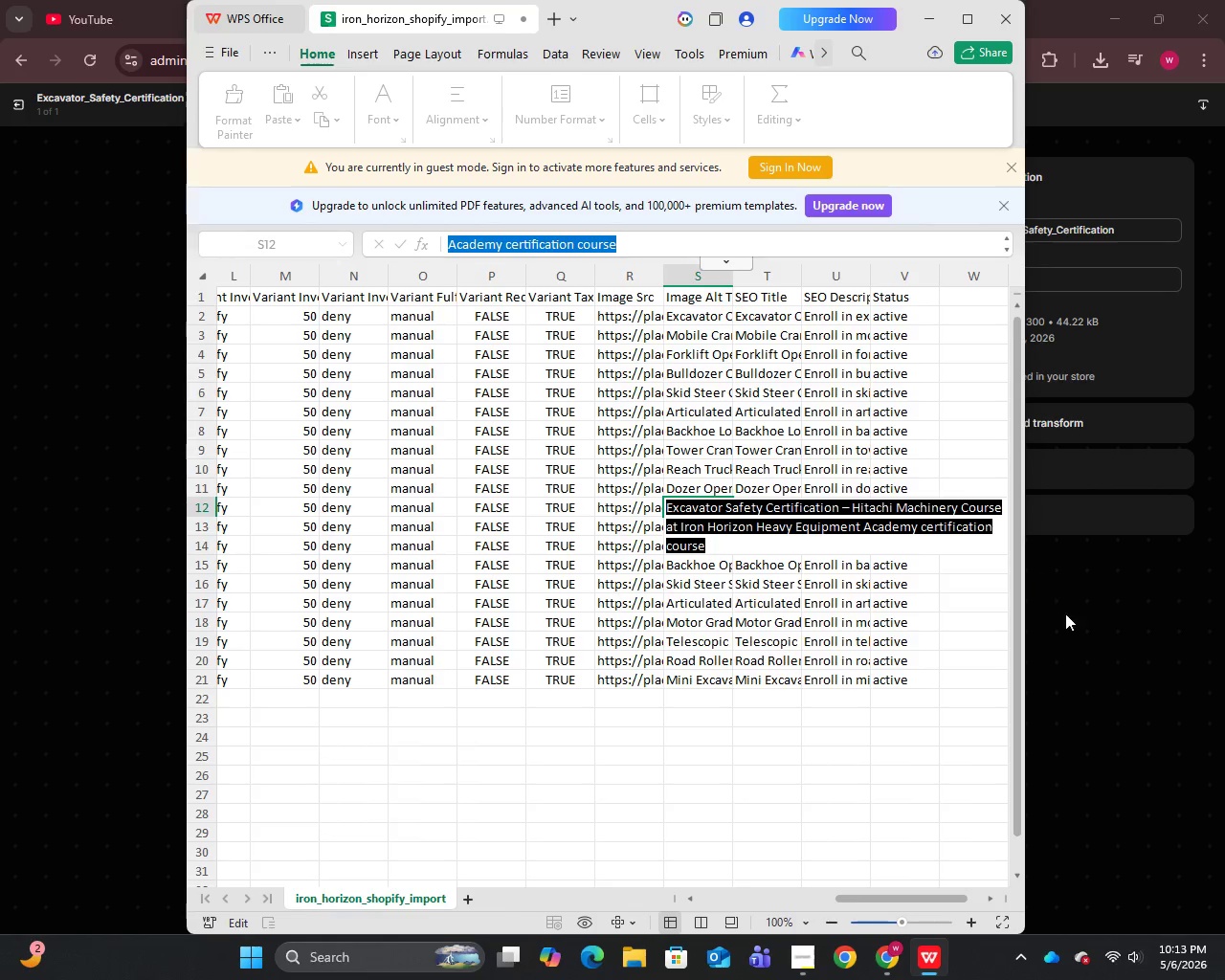 
left_click([1085, 638])
 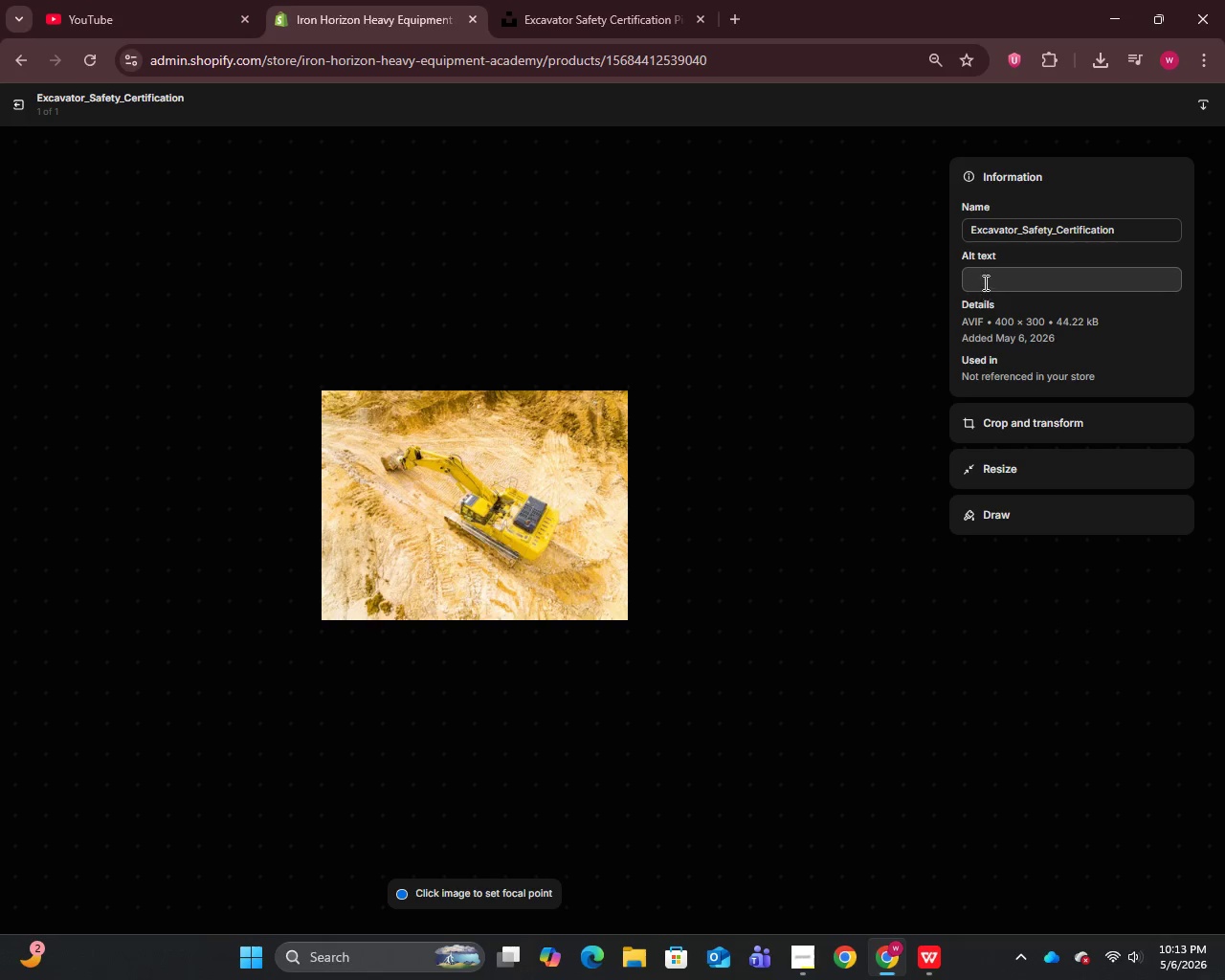 
left_click([984, 271])
 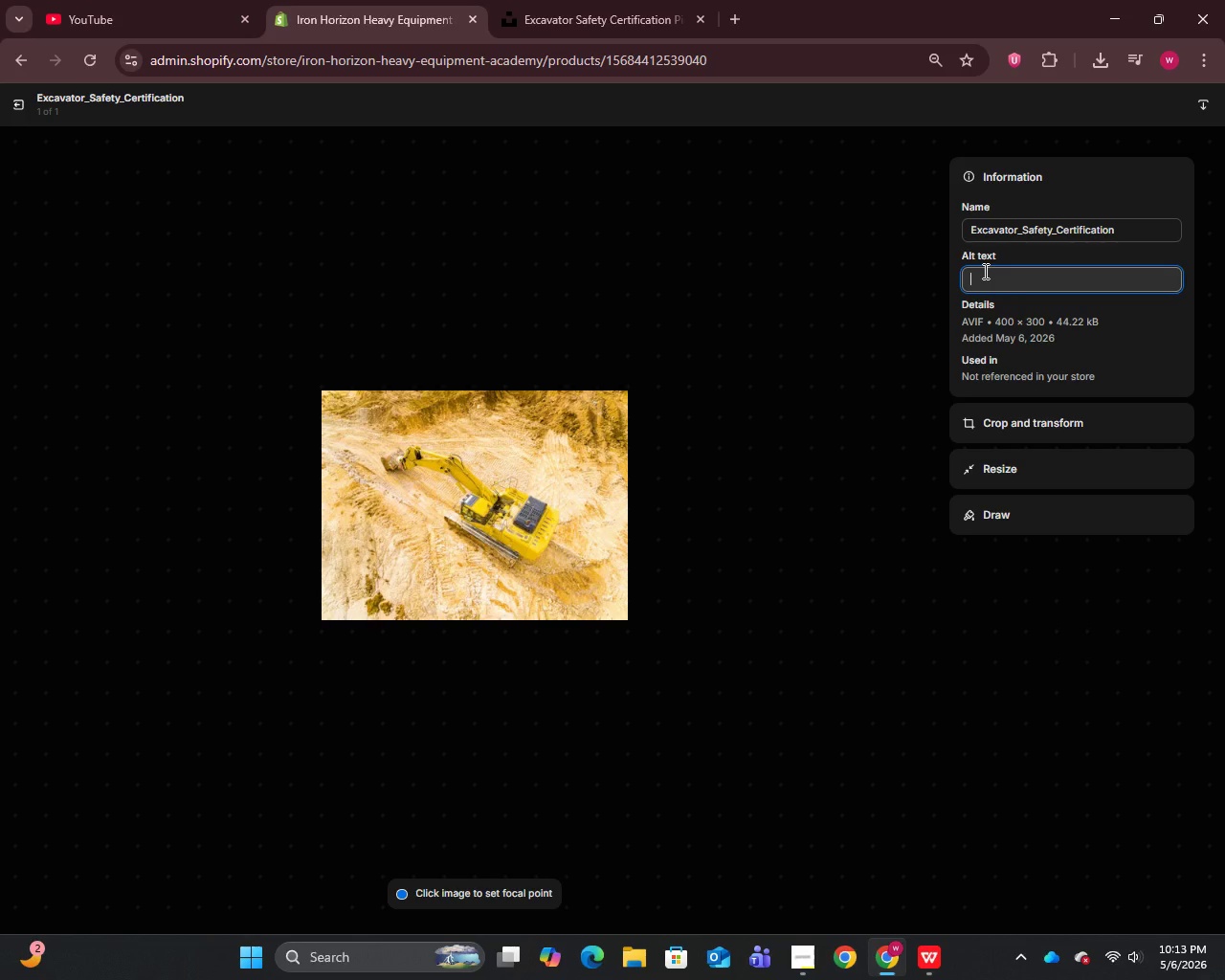 
key(Control+V)
 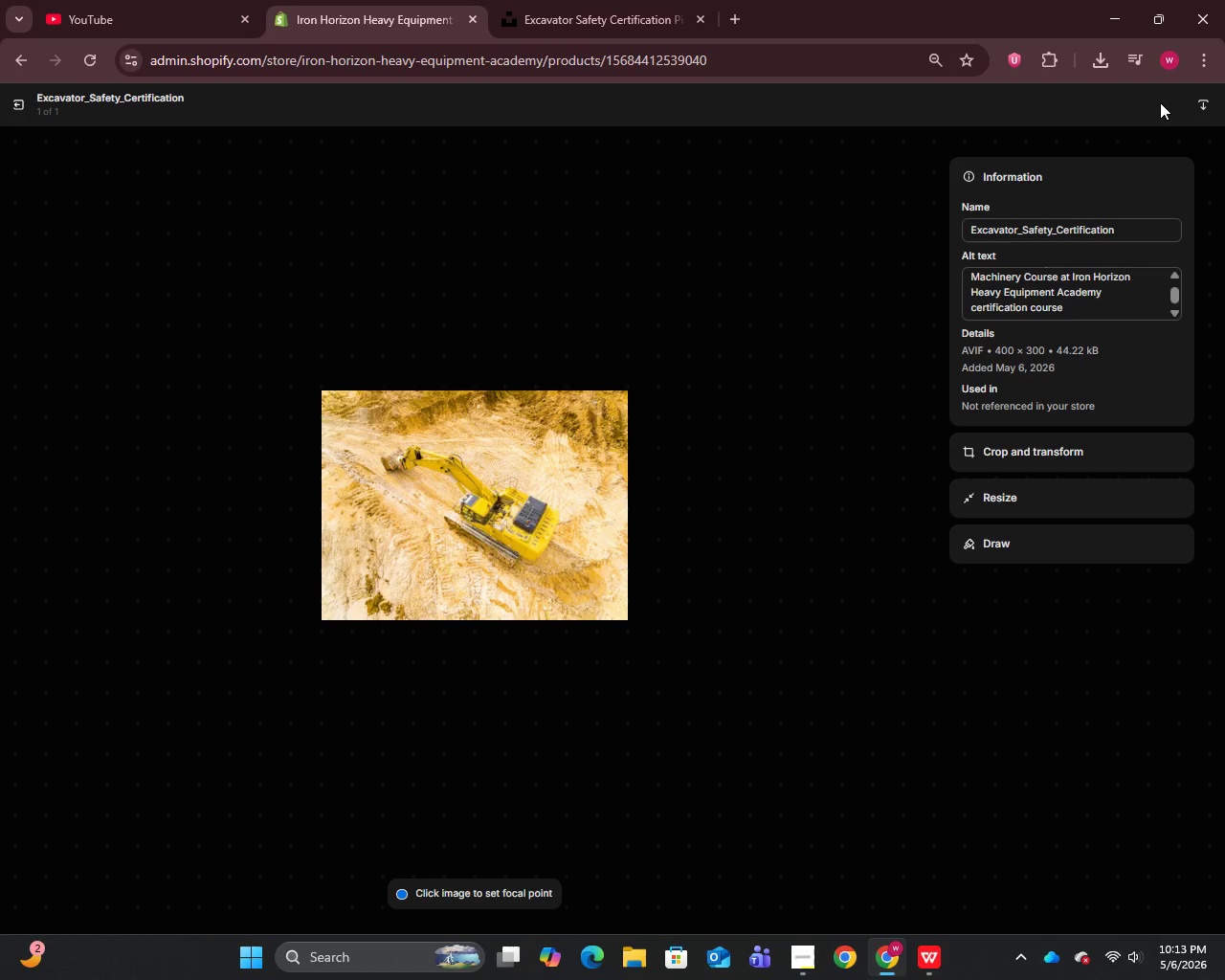 
wait(6.27)
 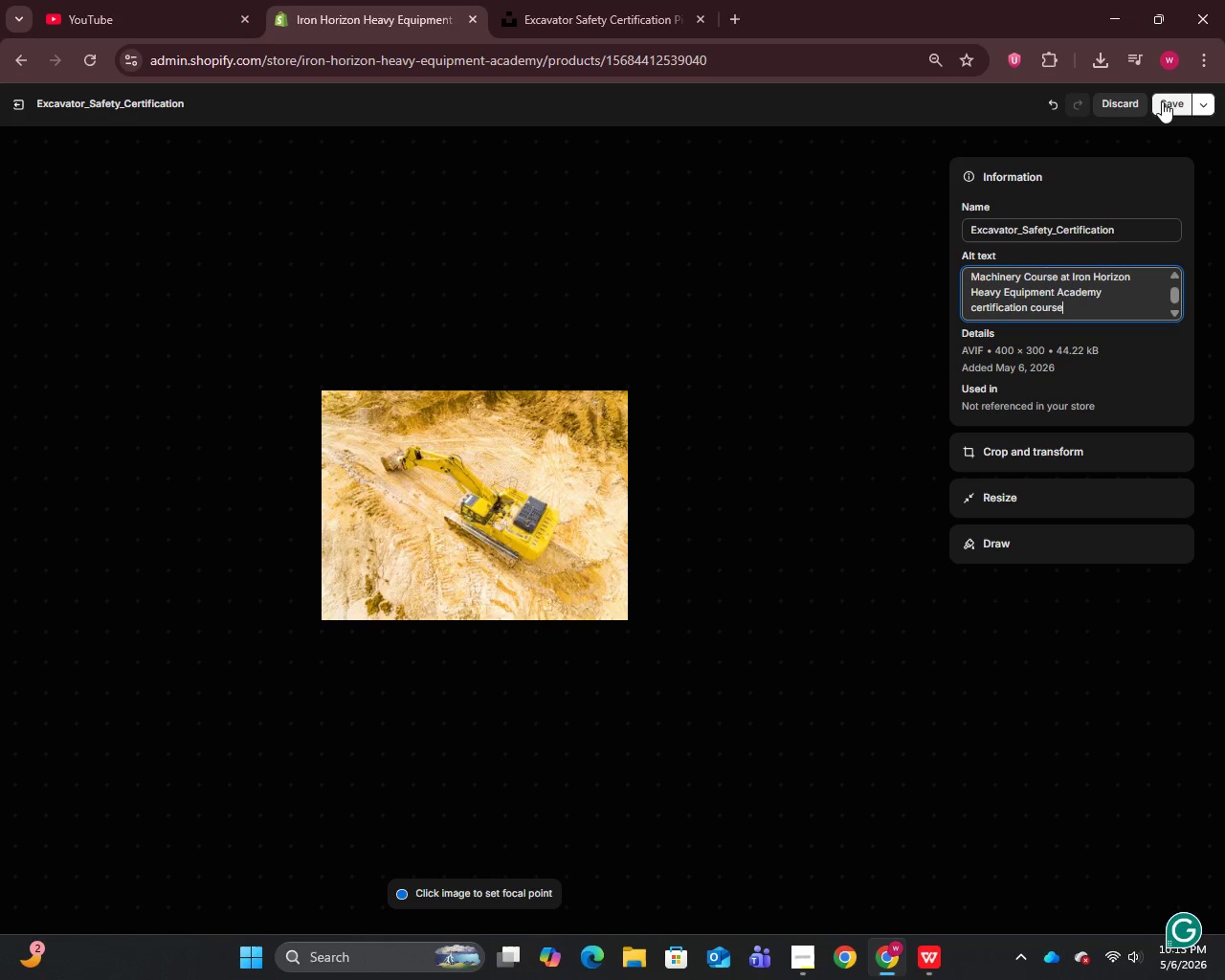 
left_click([11, 99])
 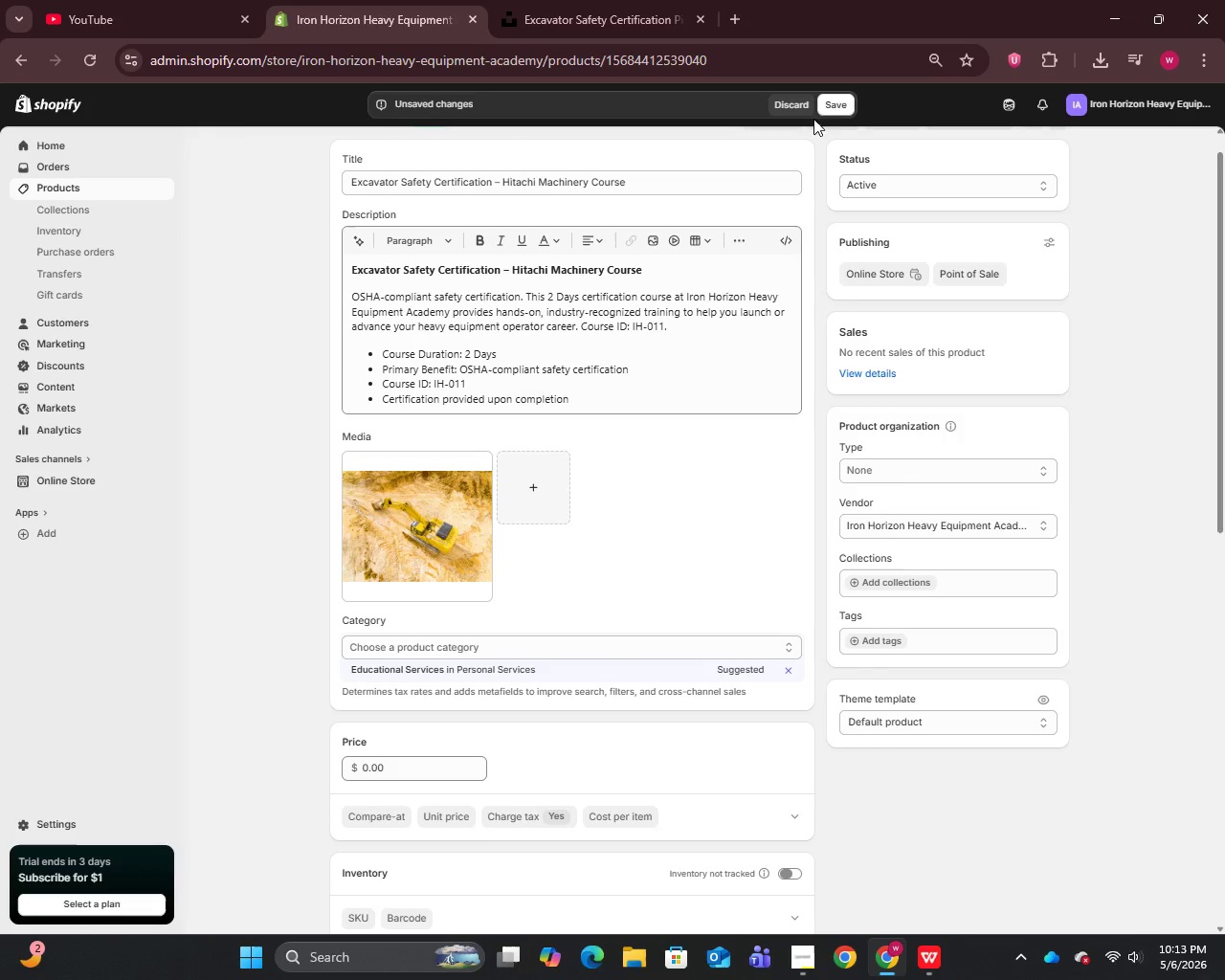 
left_click([835, 103])
 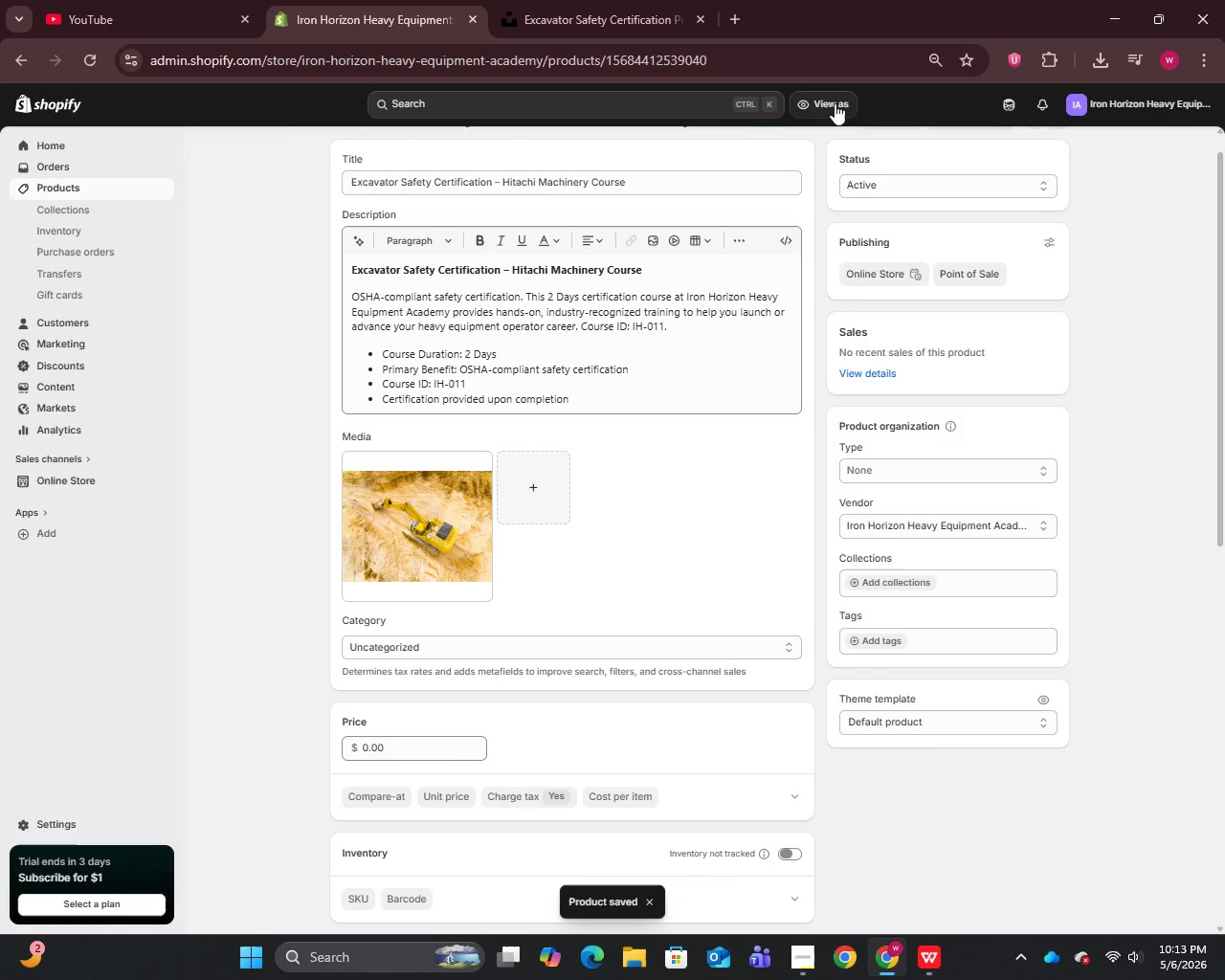 
wait(11.8)
 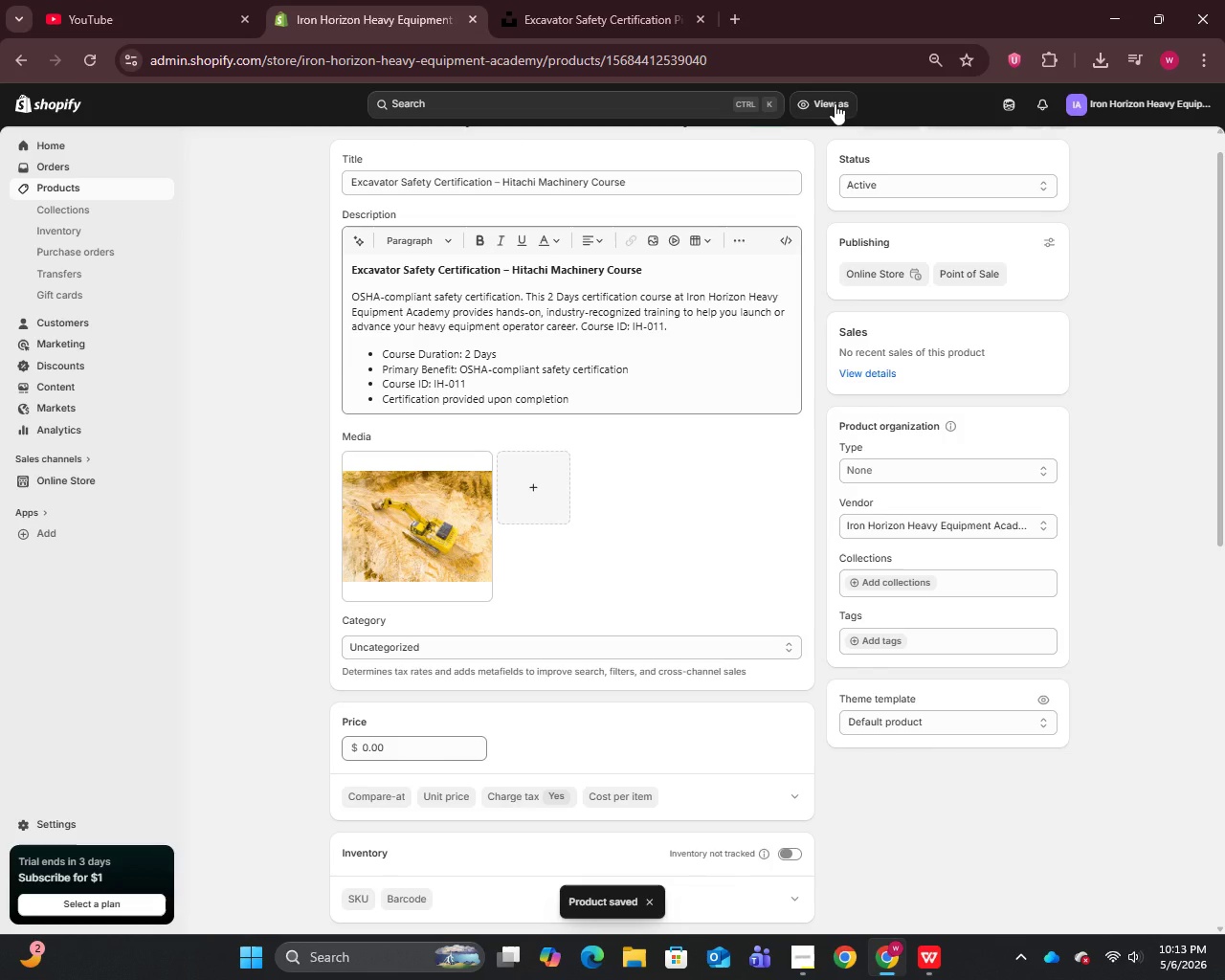 
left_click([60, 188])
 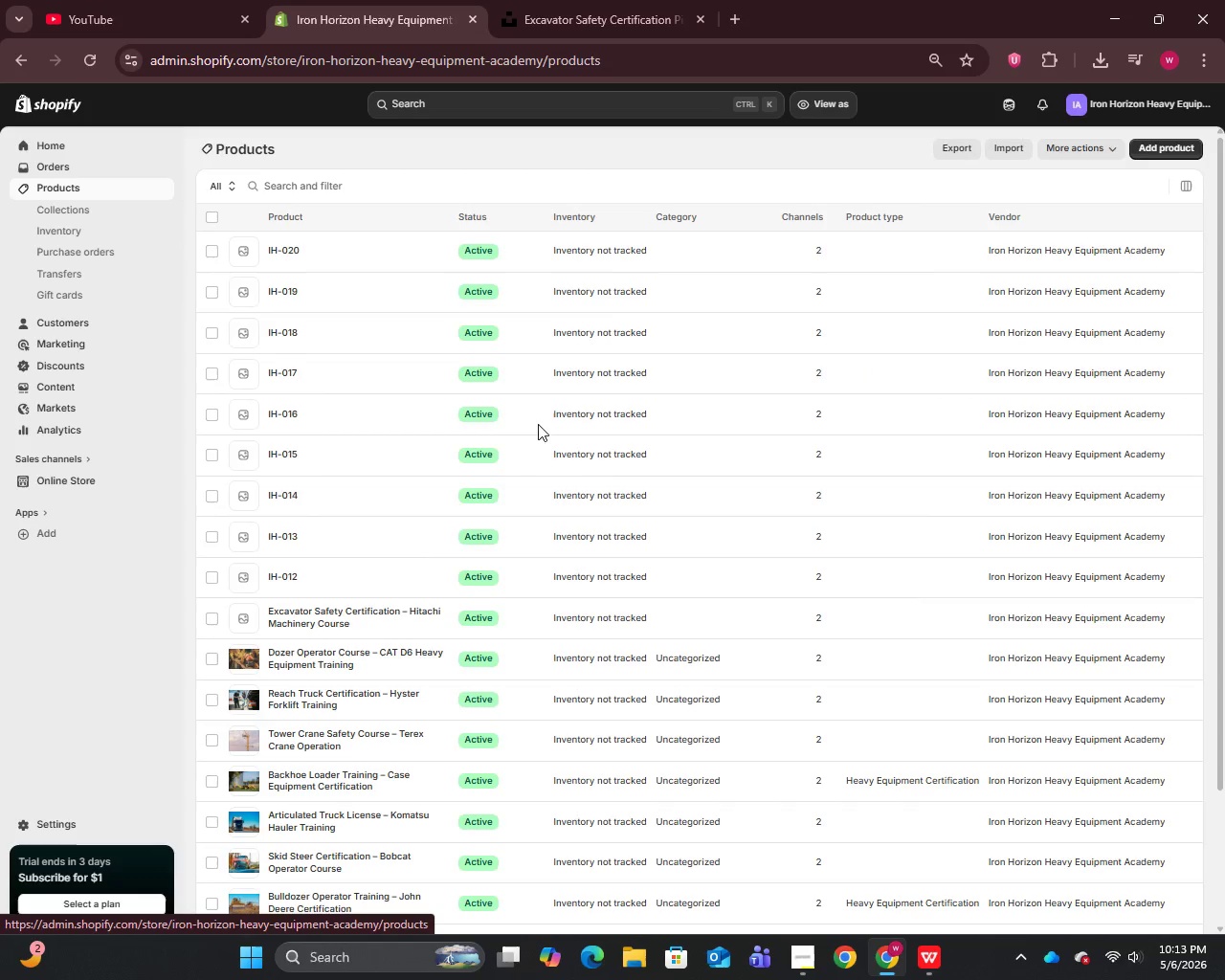 
left_click([269, 574])
 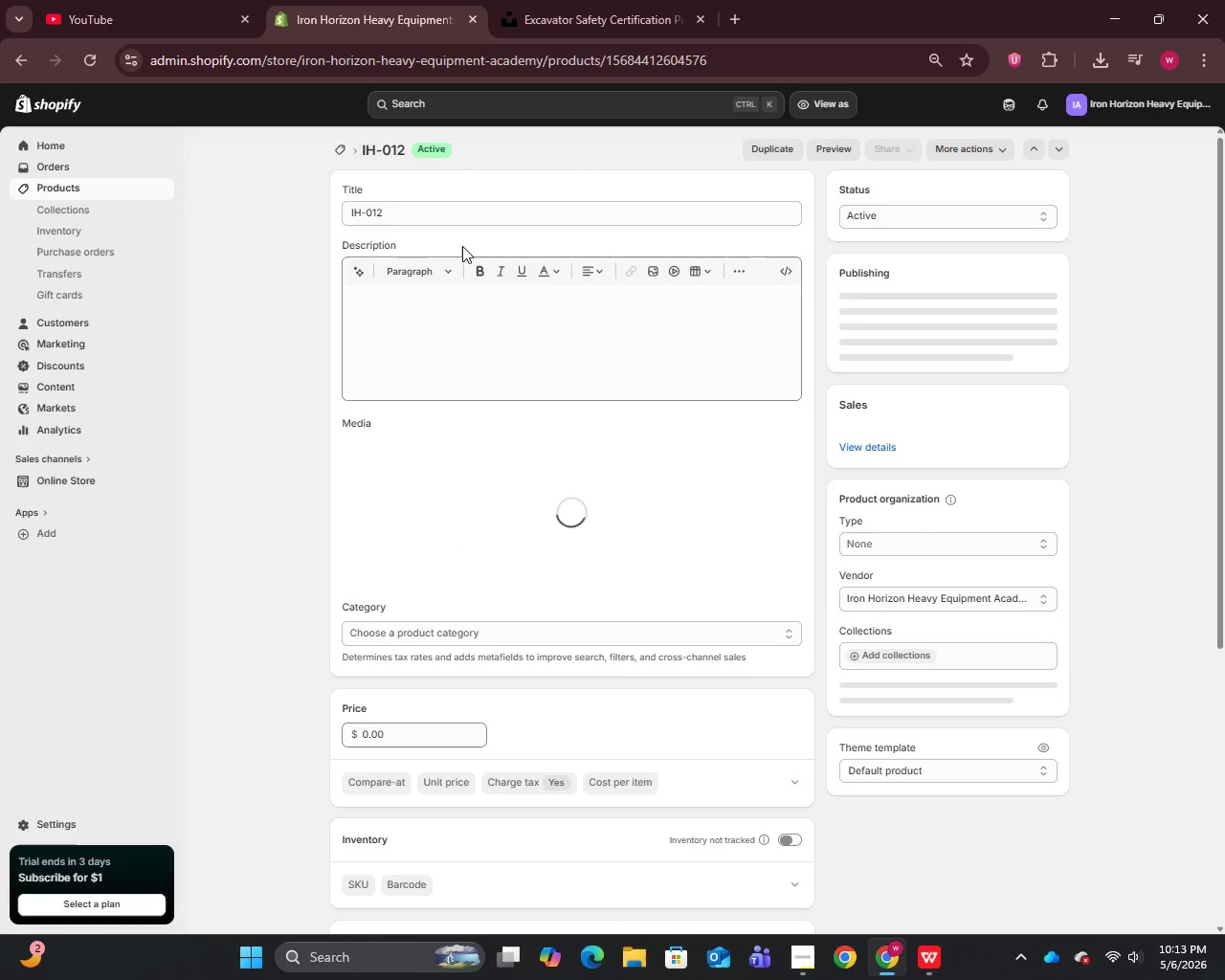 
left_click([917, 948])
 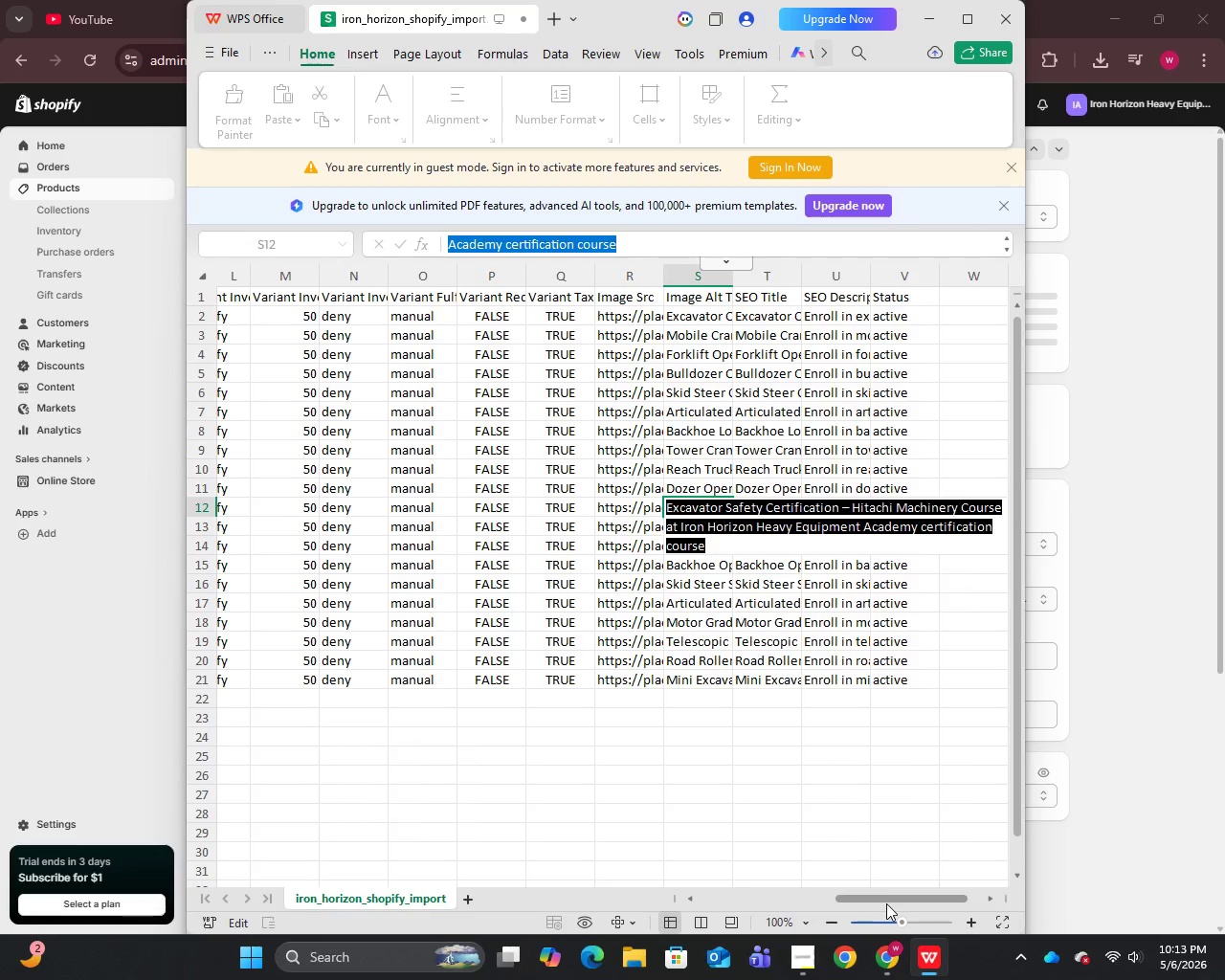 
left_click_drag(start_coordinate=[886, 900], to_coordinate=[625, 897])
 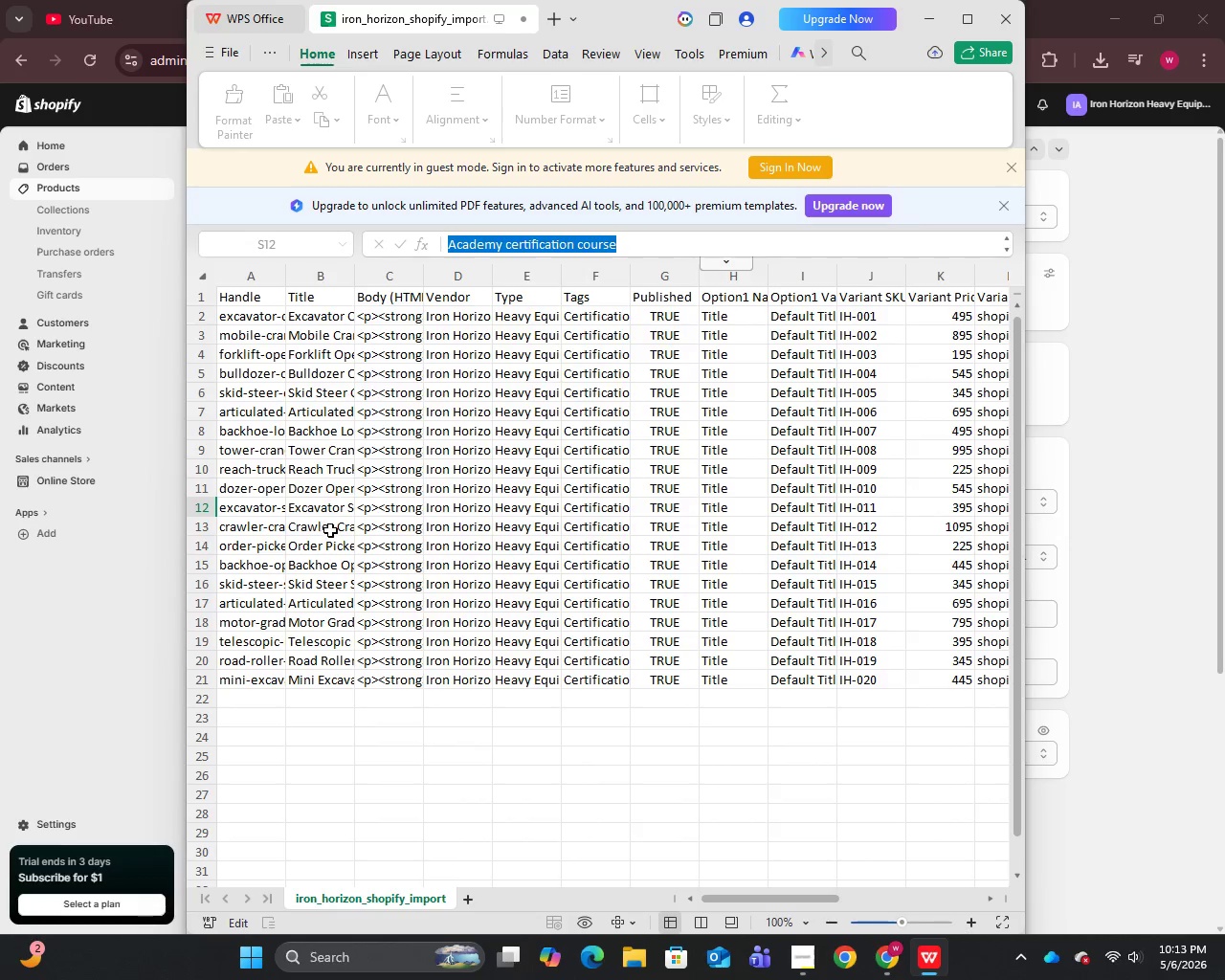 
left_click([312, 529])
 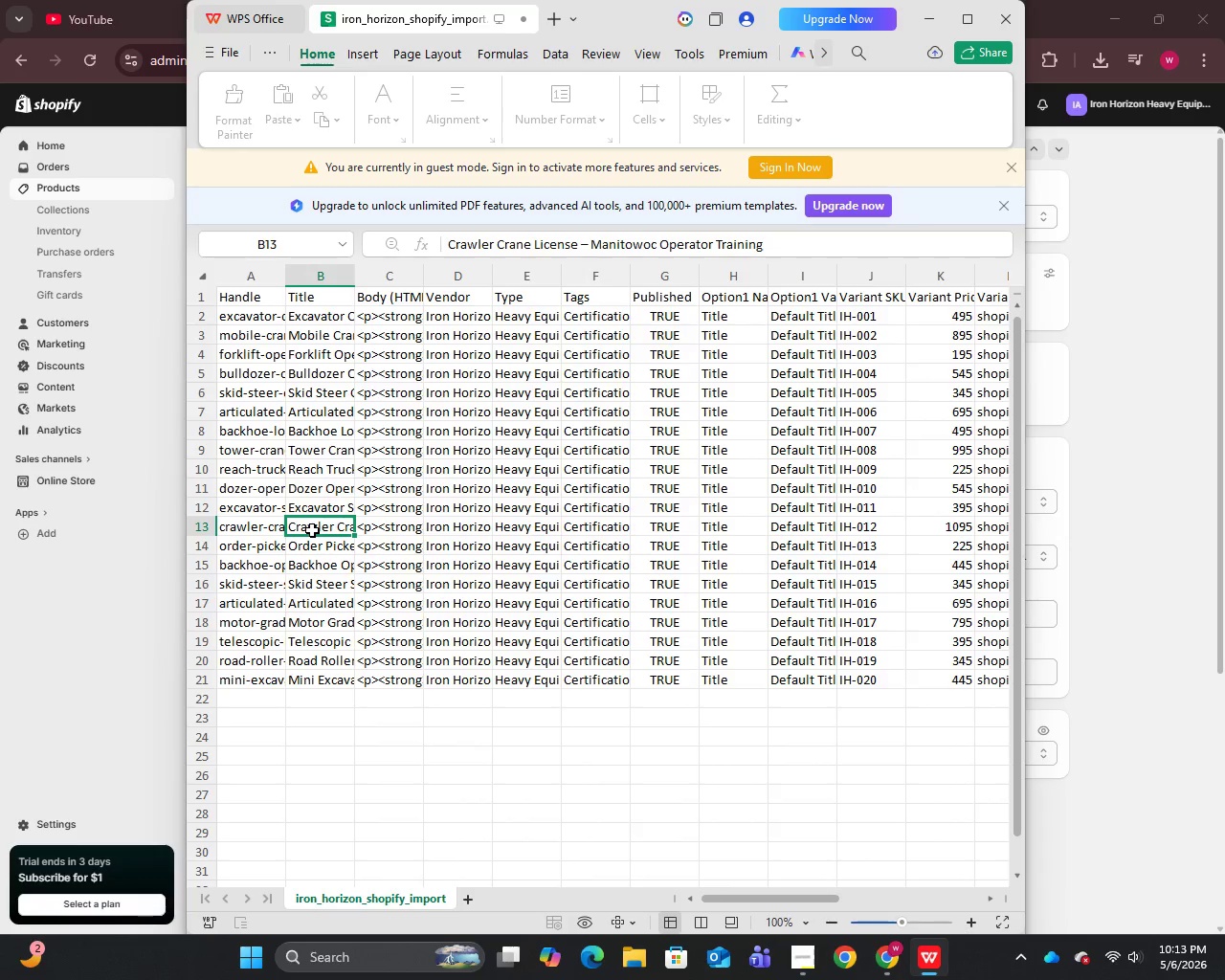 
double_click([312, 529])
 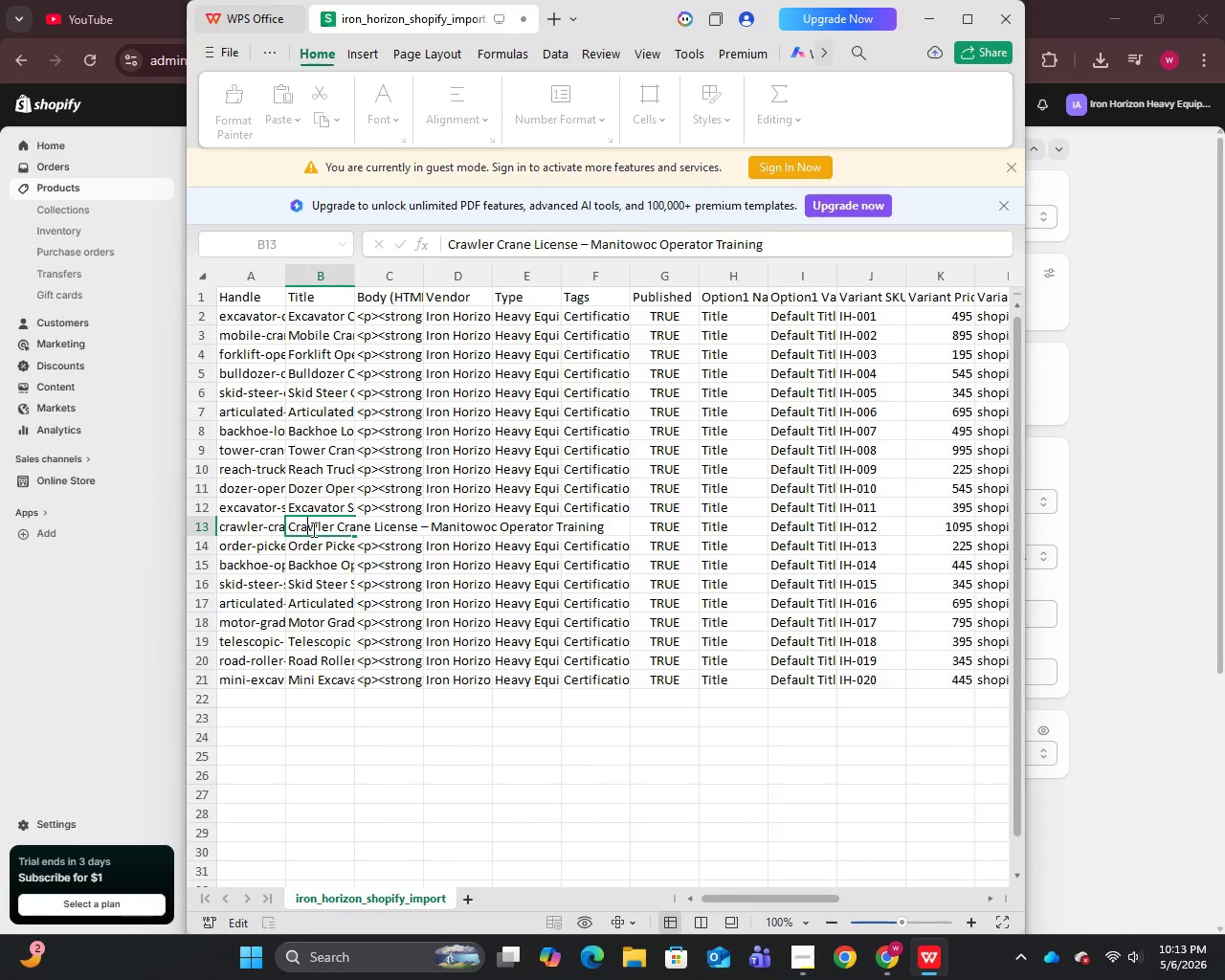 
key(Control+A)
 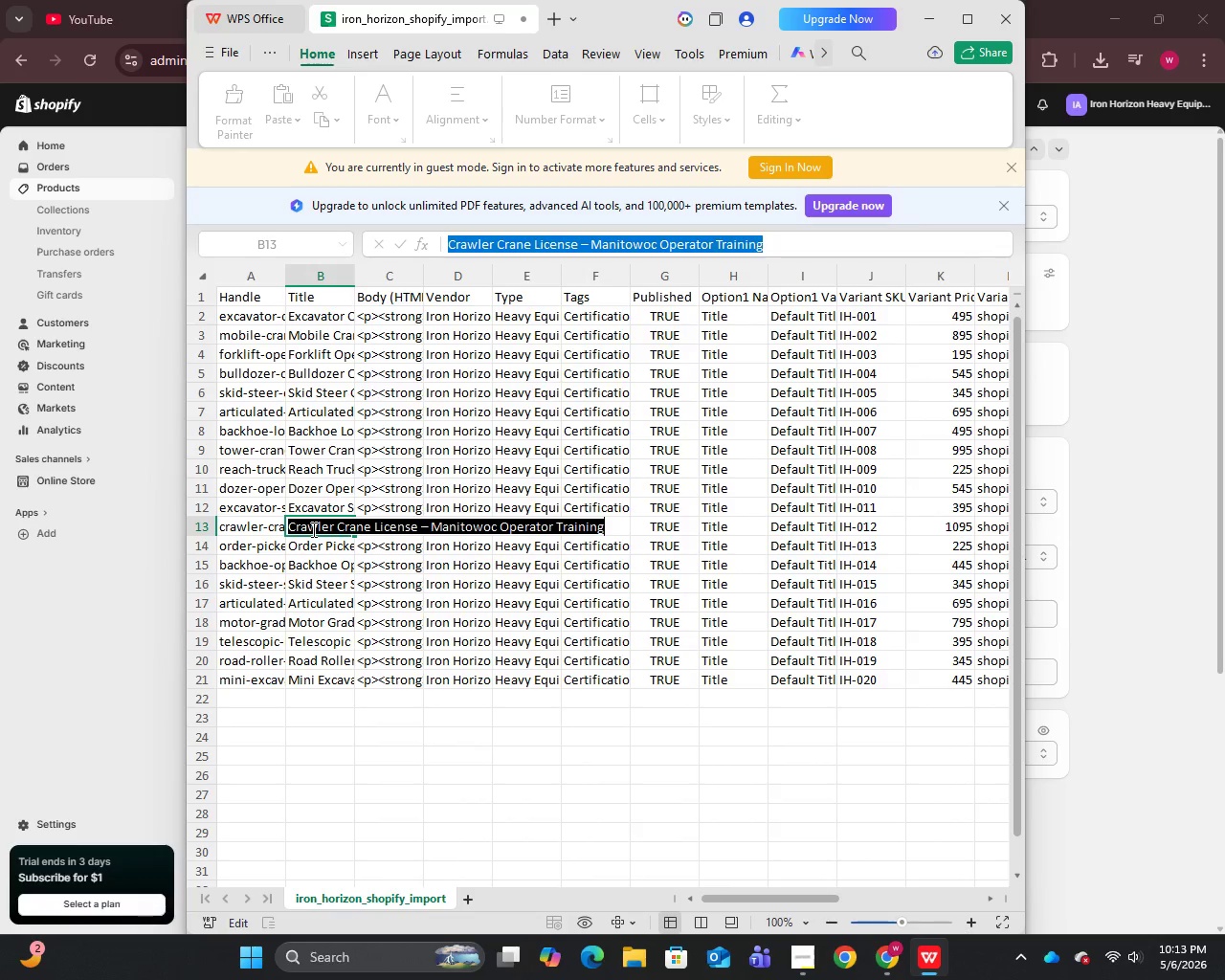 
key(Control+C)
 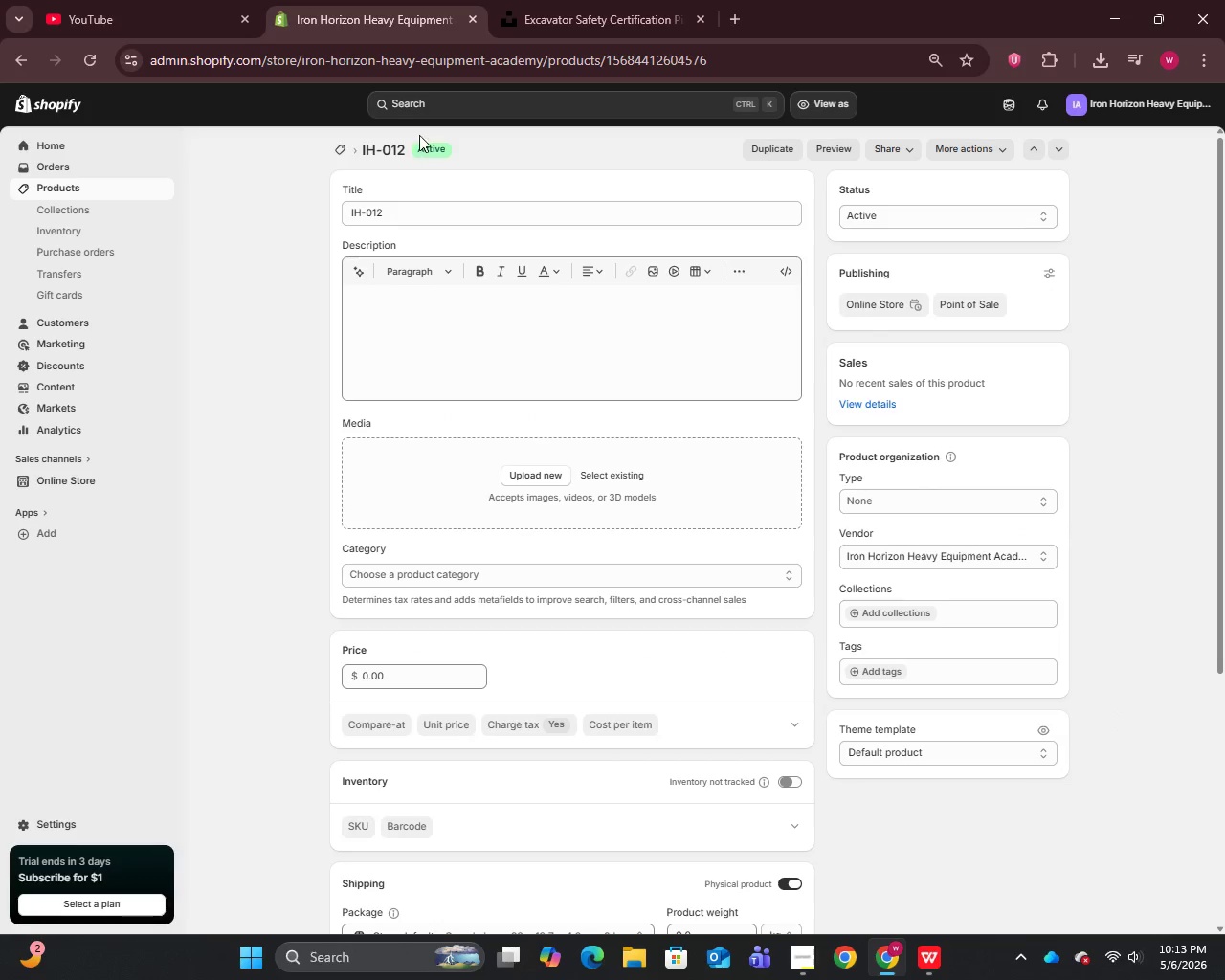 
left_click([420, 207])
 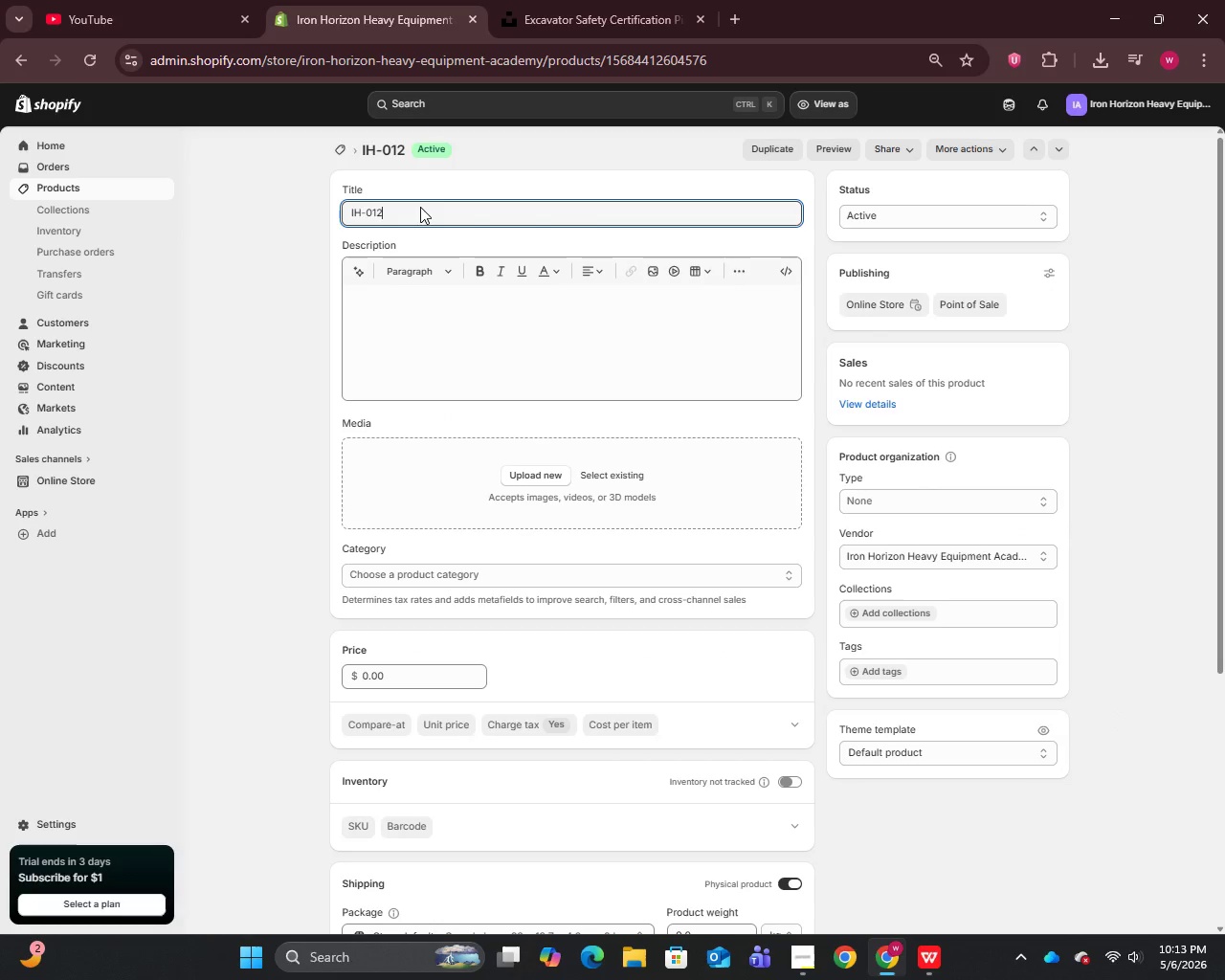 
key(Control+A)
 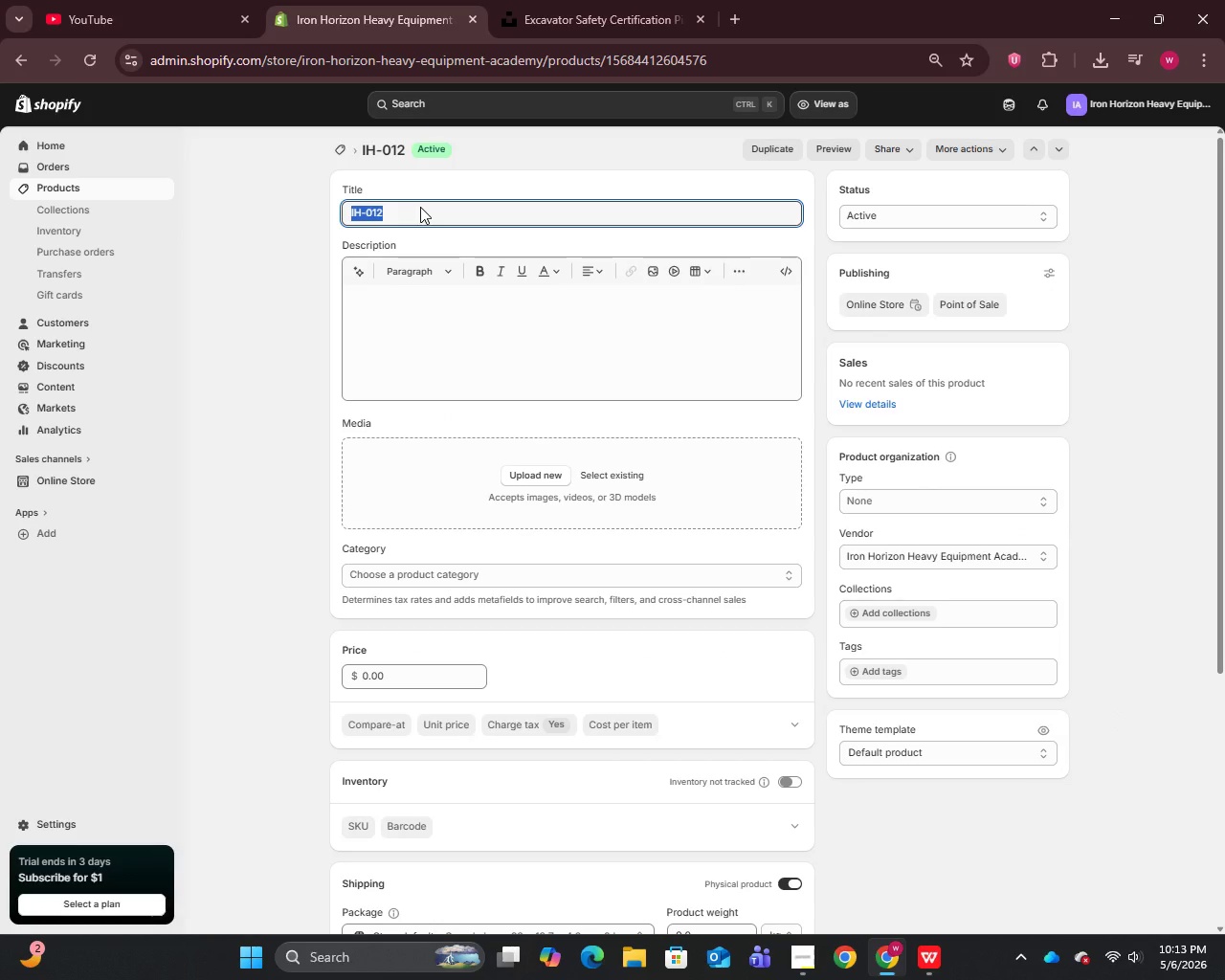 
key(Control+V)
 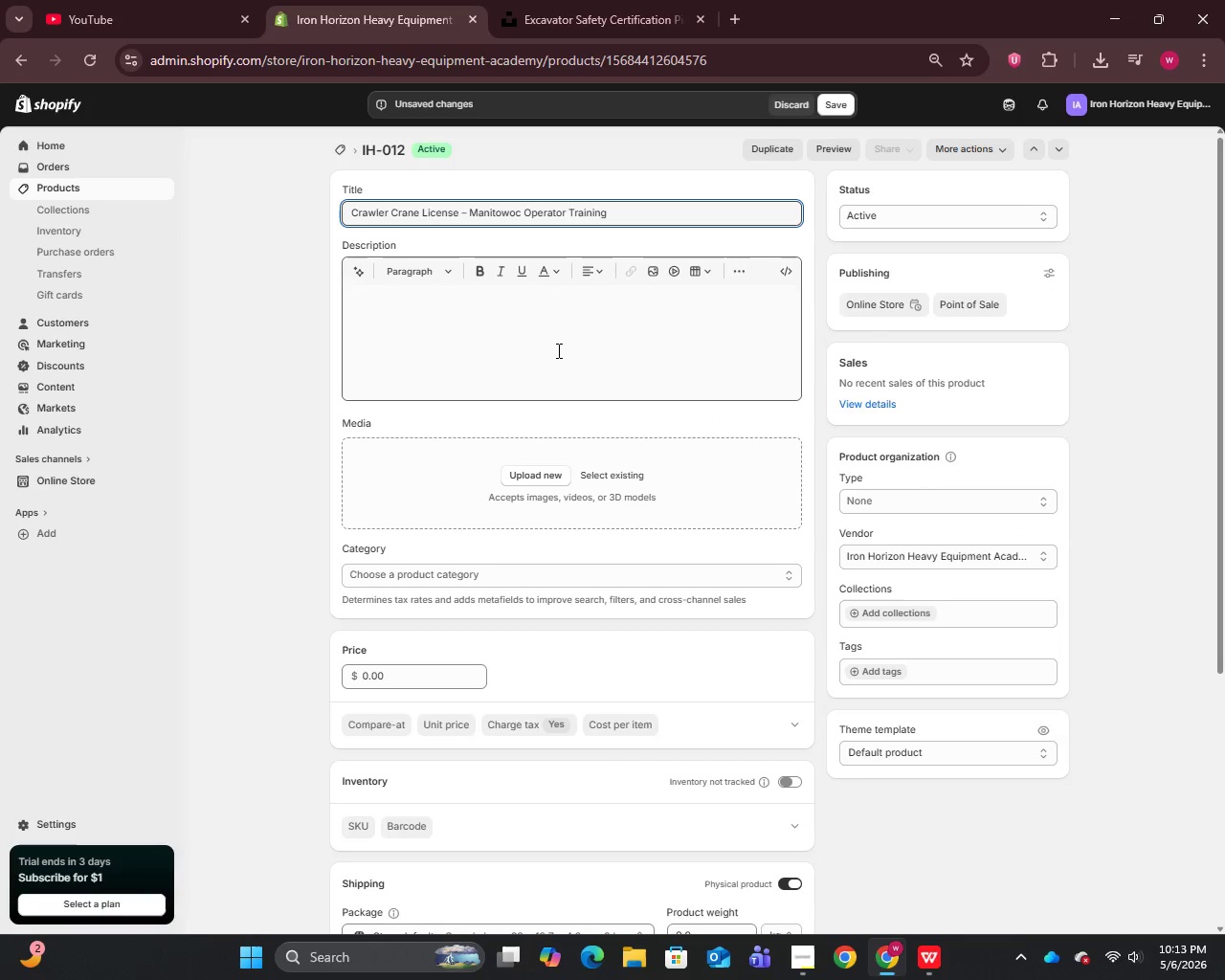 
left_click([545, 350])
 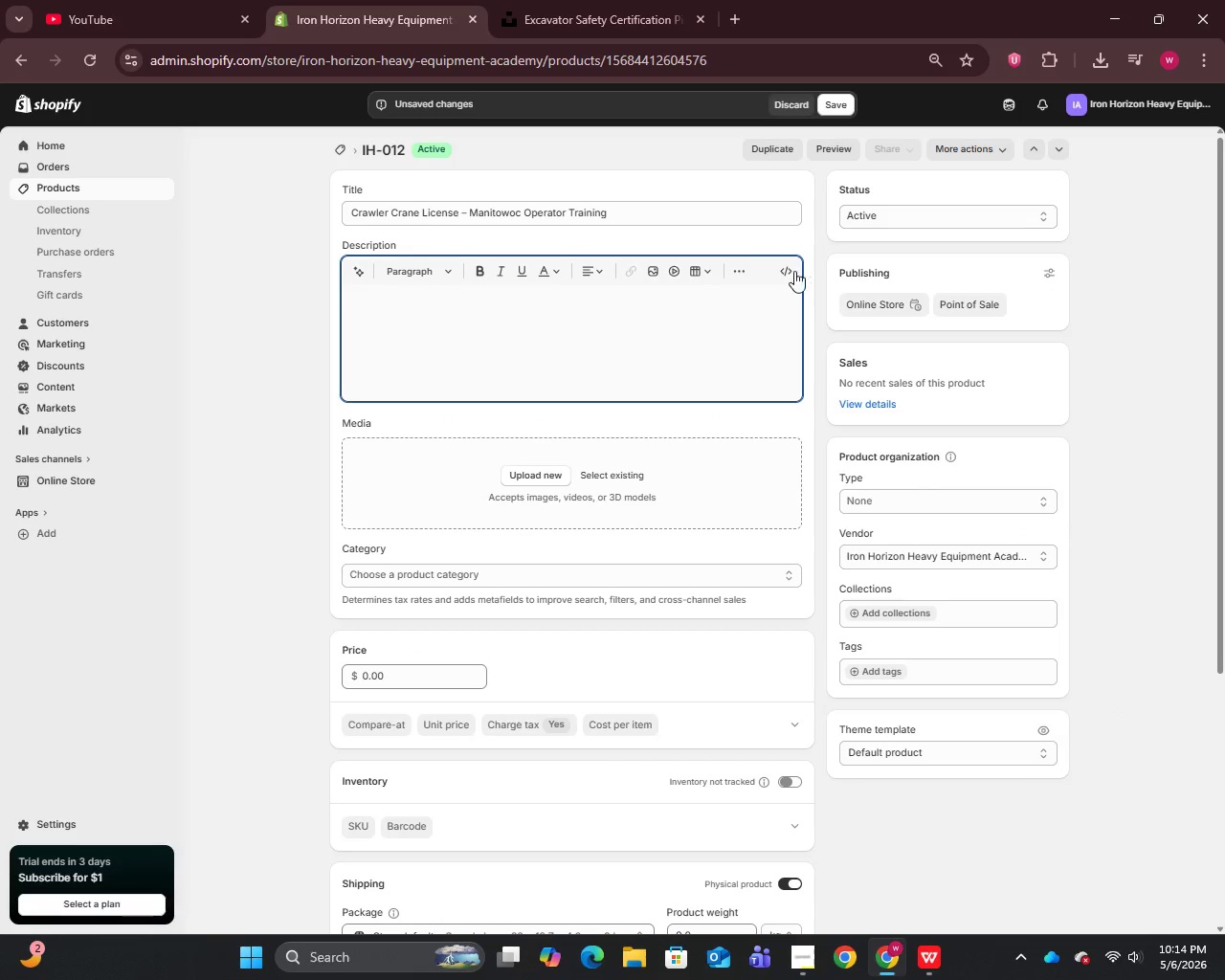 
left_click([782, 272])
 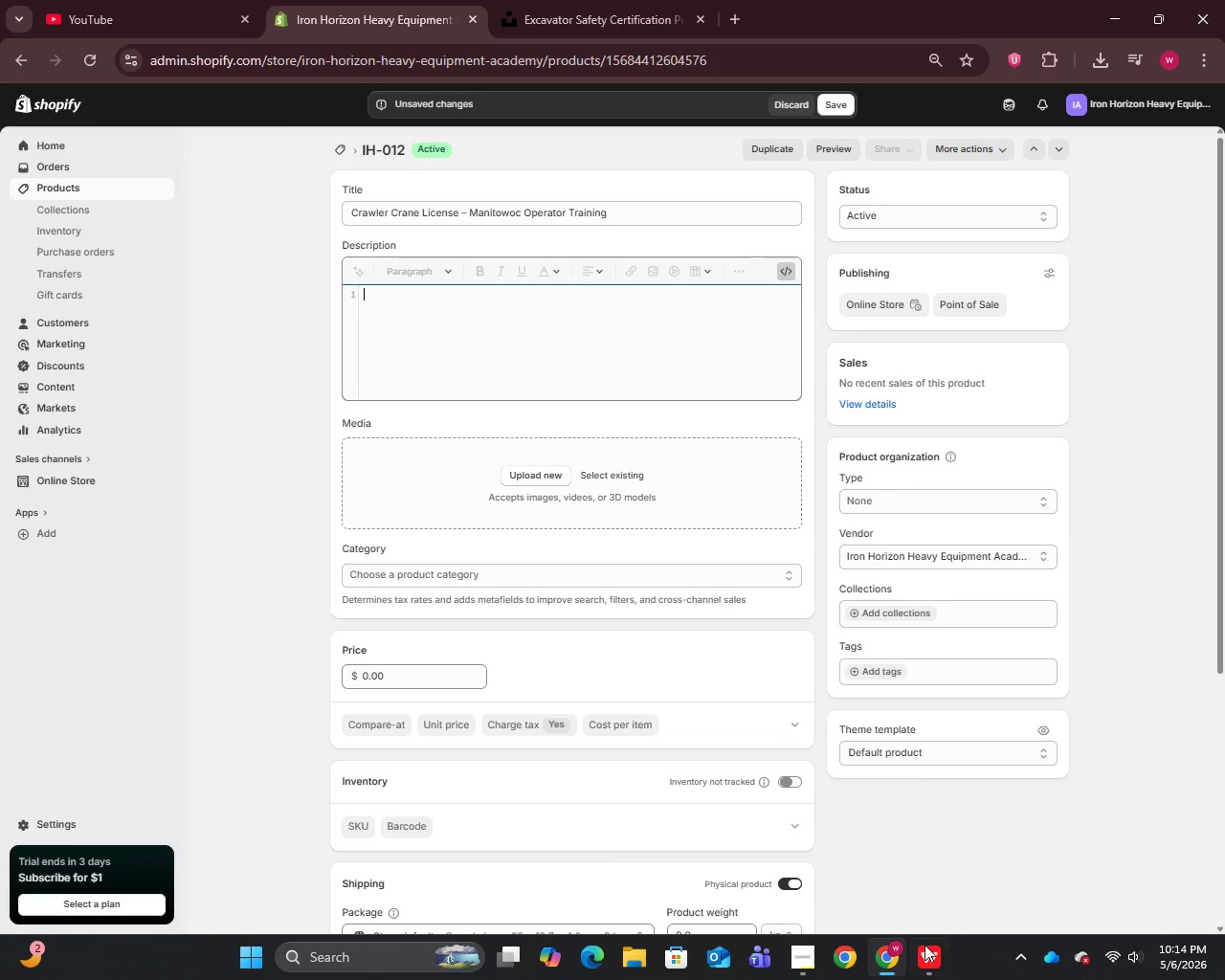 
left_click([924, 950])
 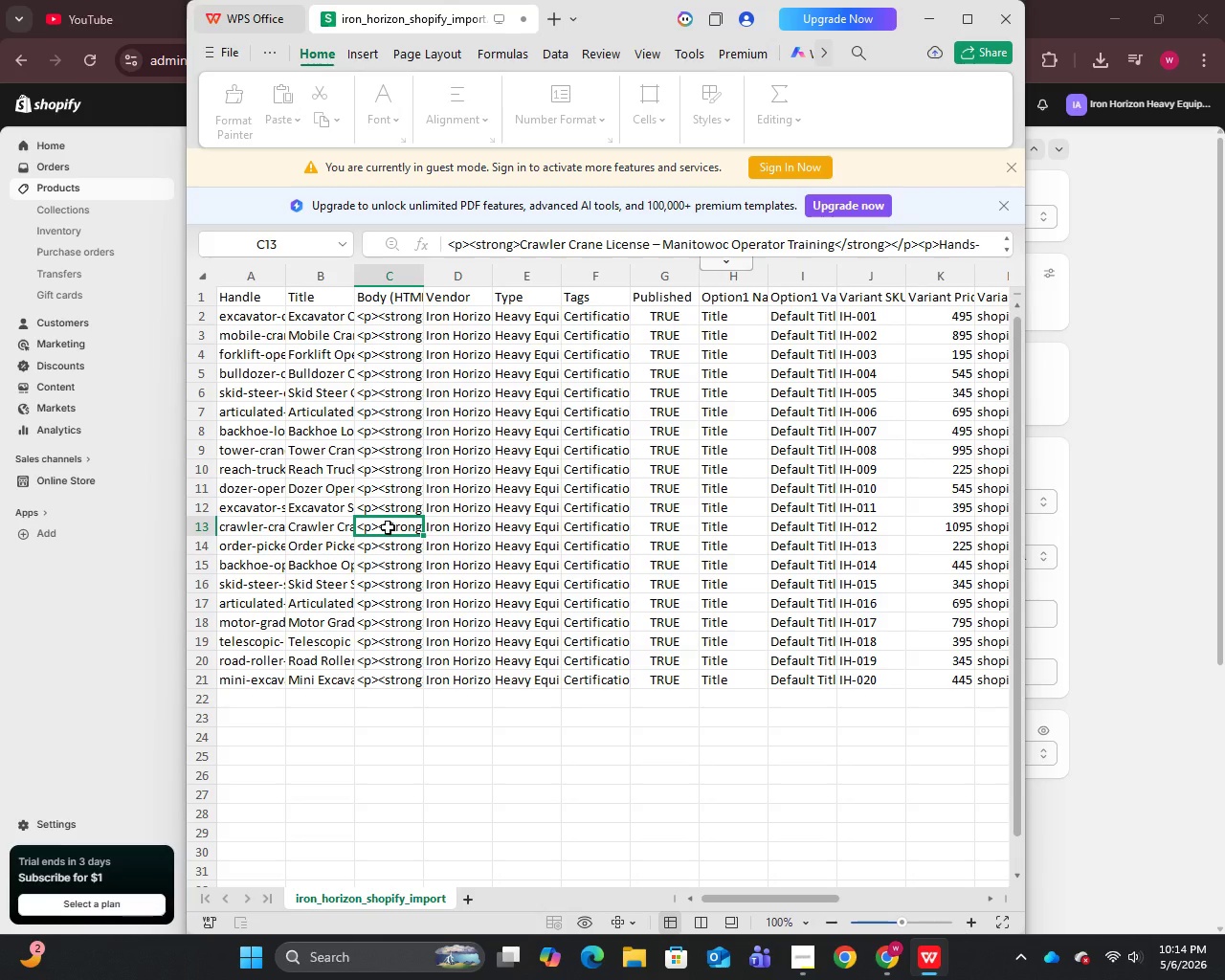 
double_click([388, 526])
 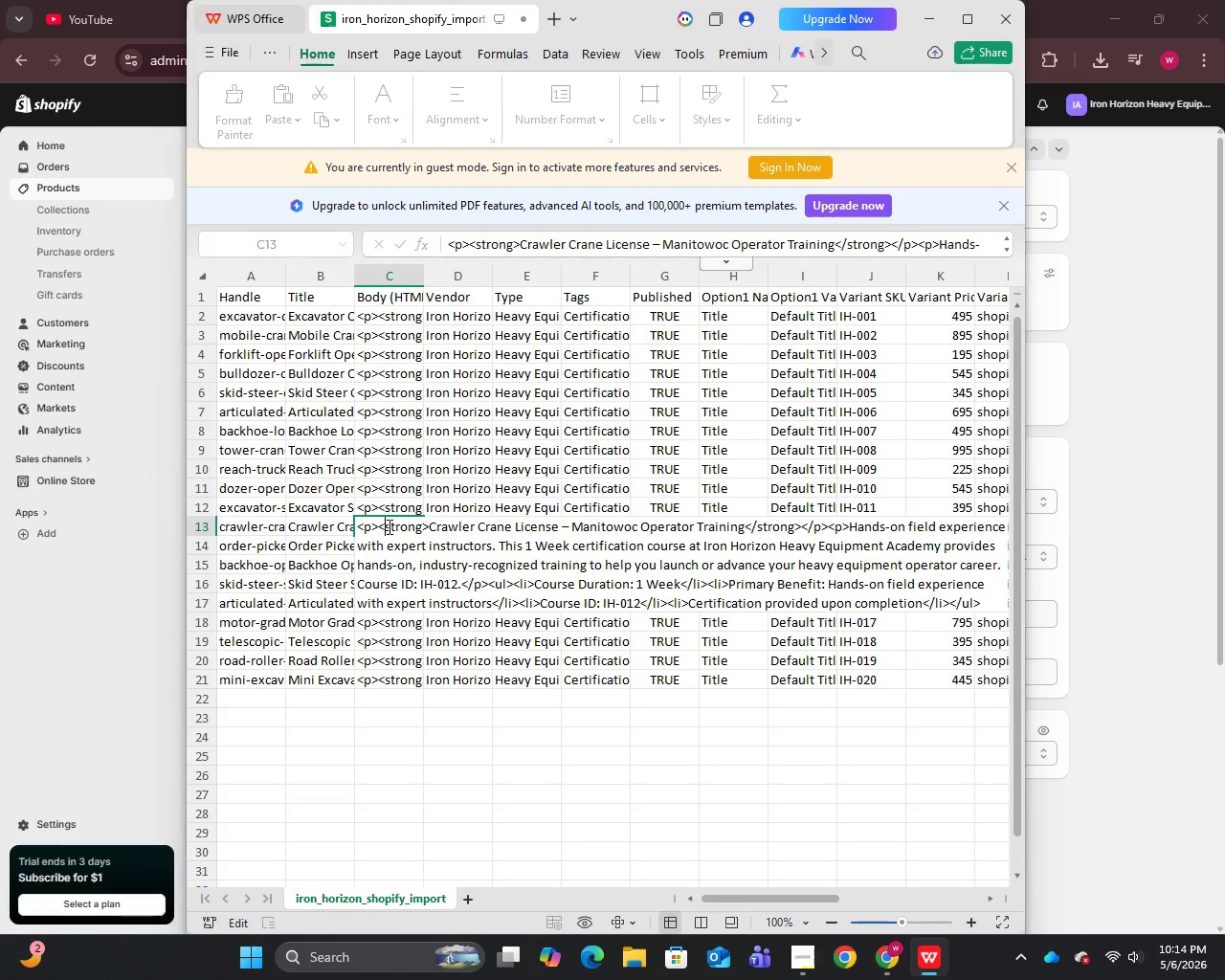 
key(Control+A)
 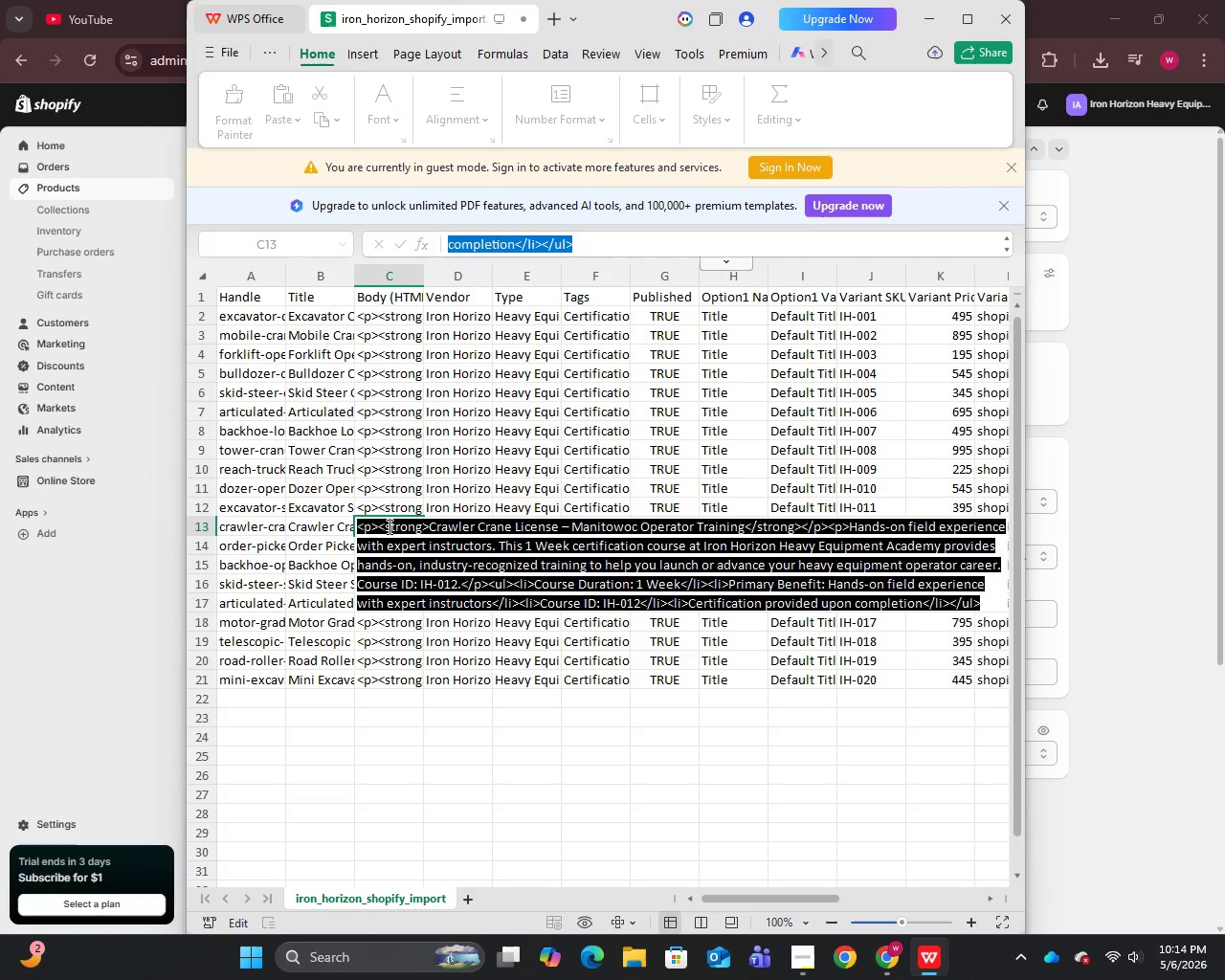 
key(Control+C)
 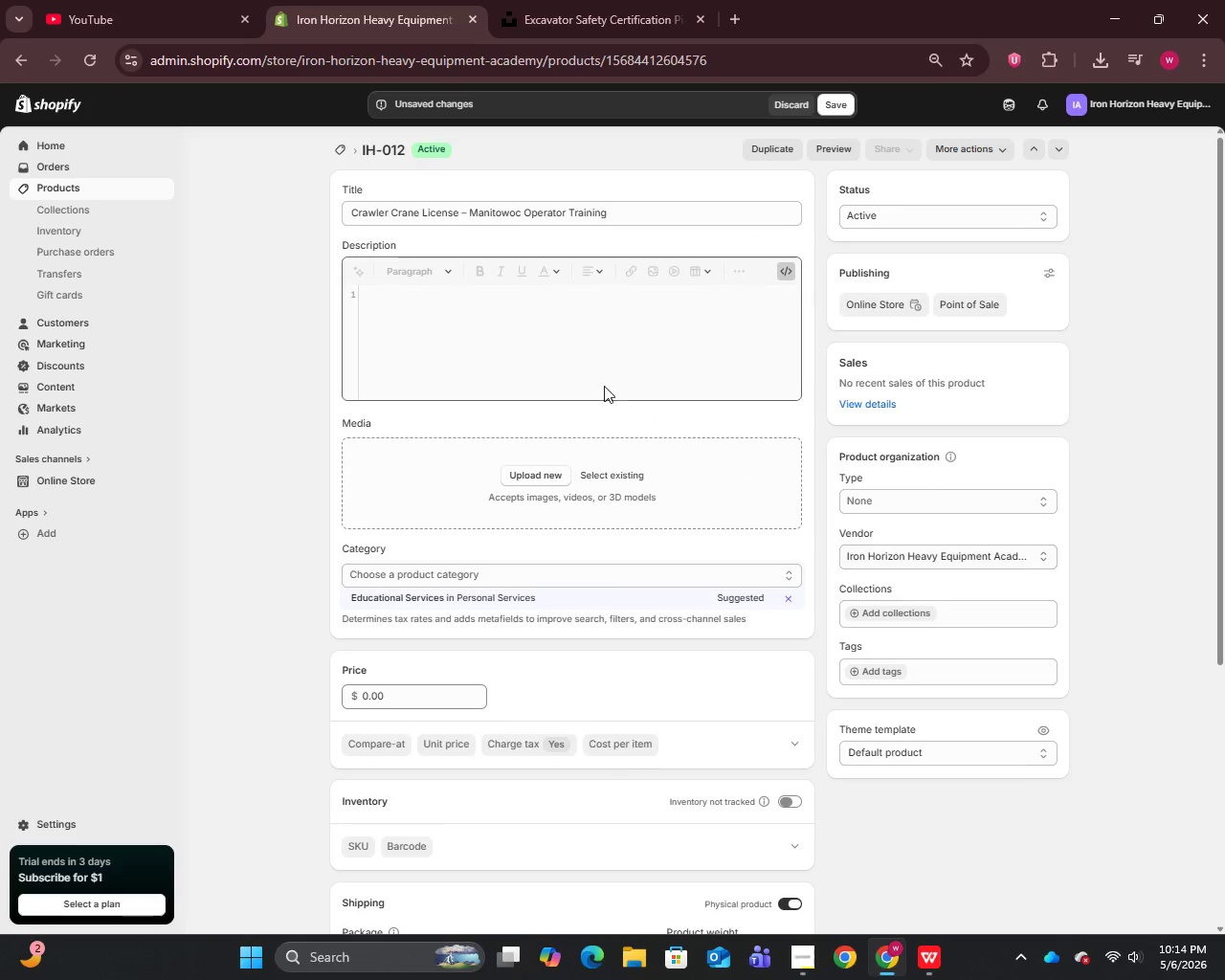 
left_click([474, 302])
 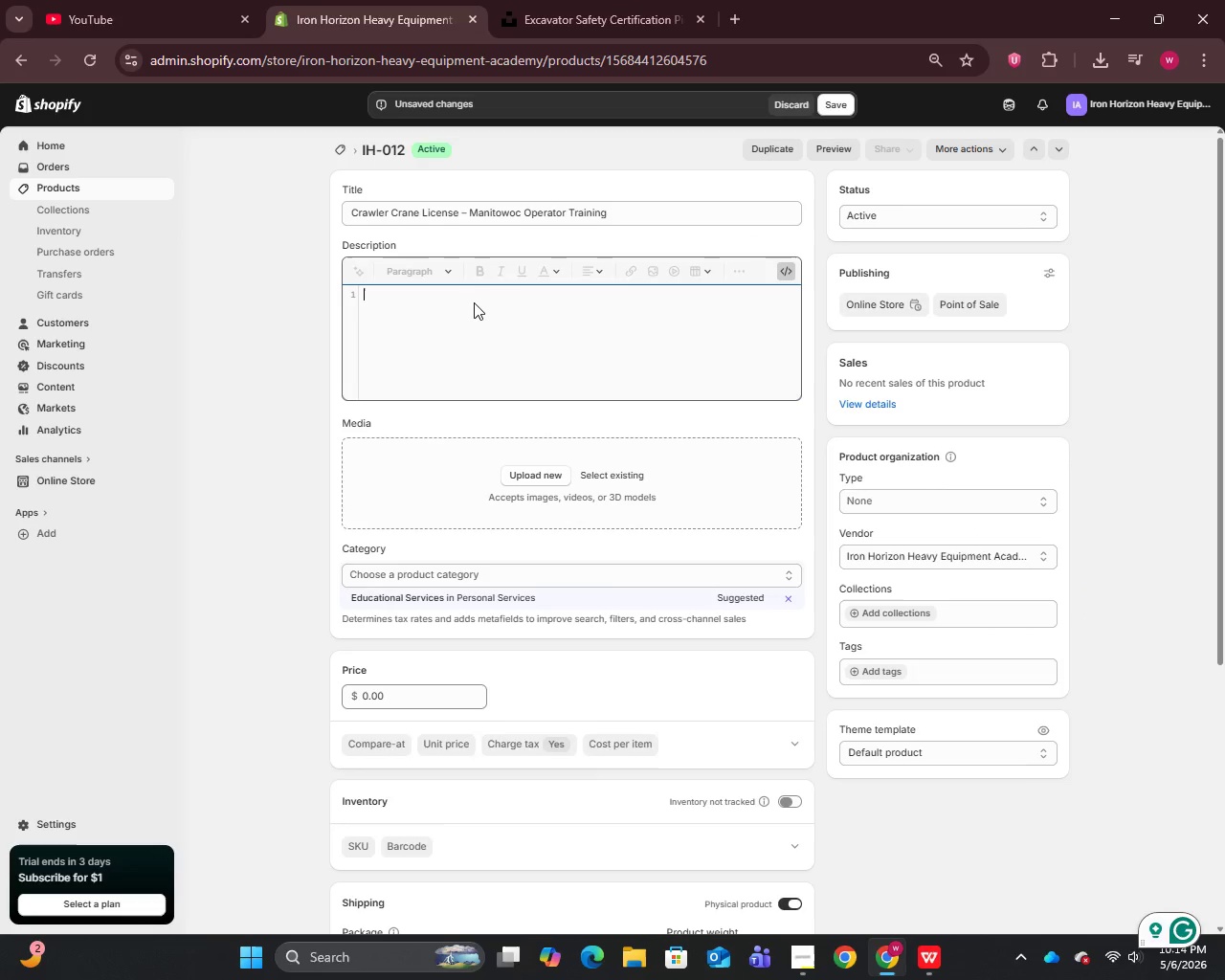 
key(Control+V)
 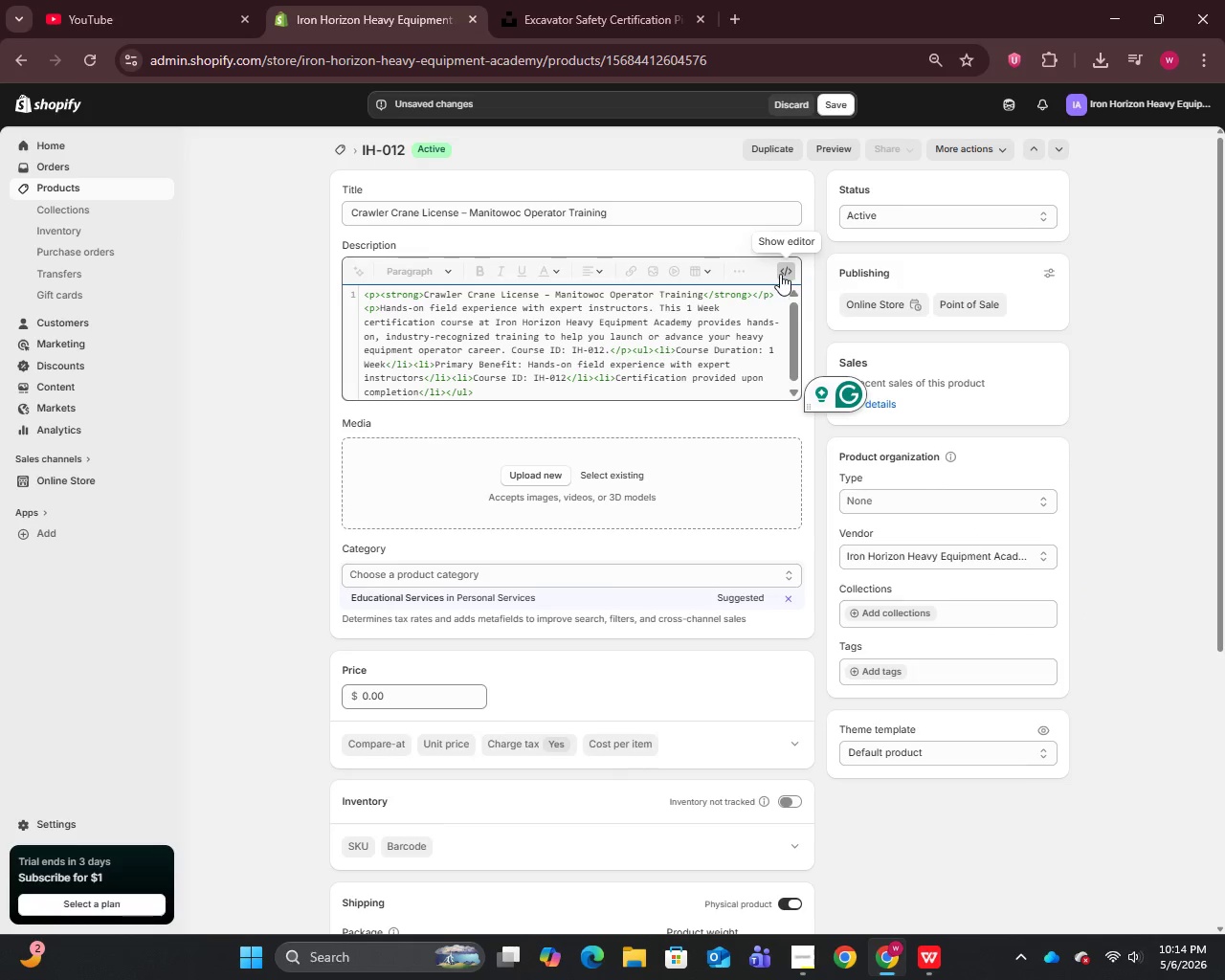 
left_click([786, 270])
 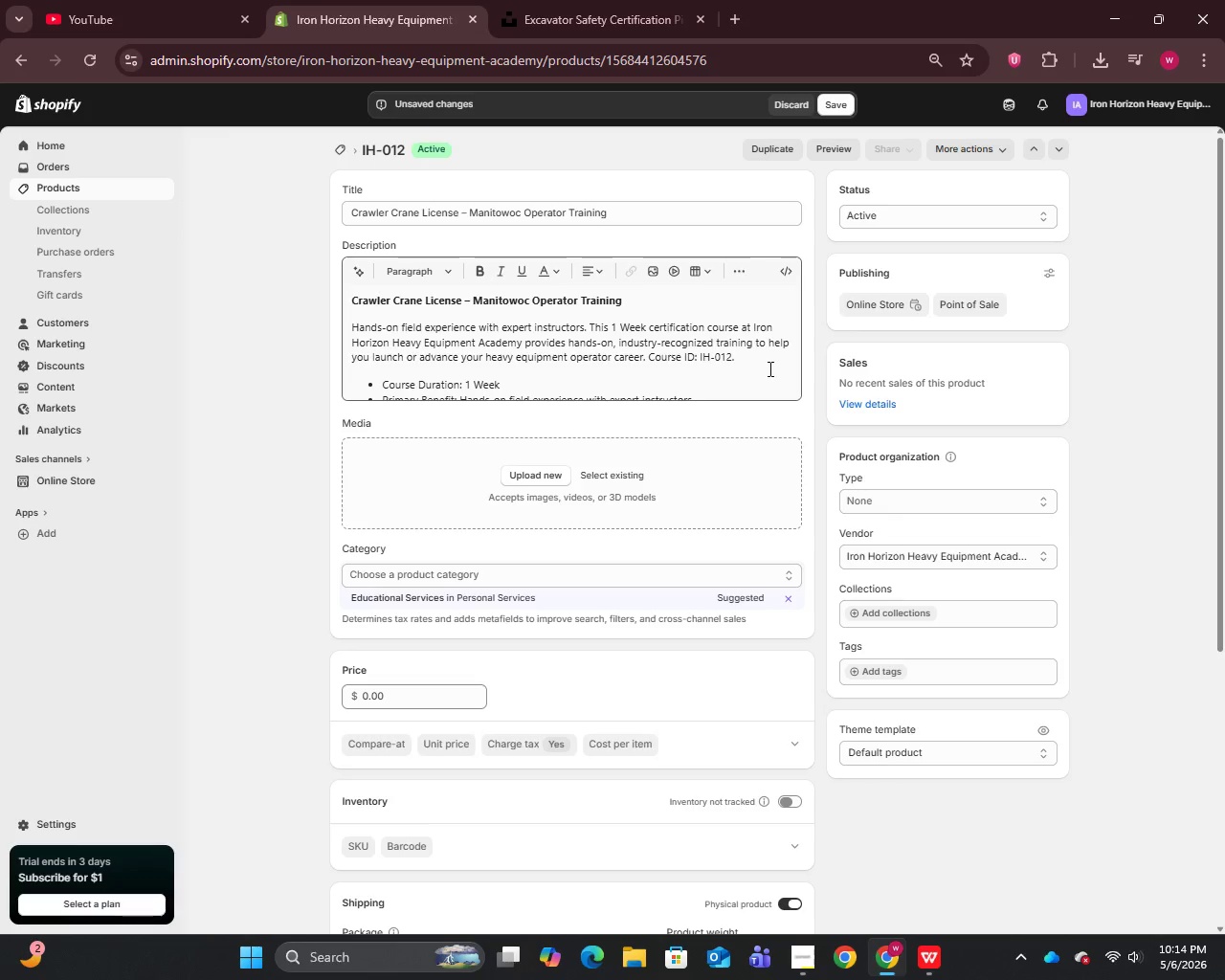 
left_click([766, 362])
 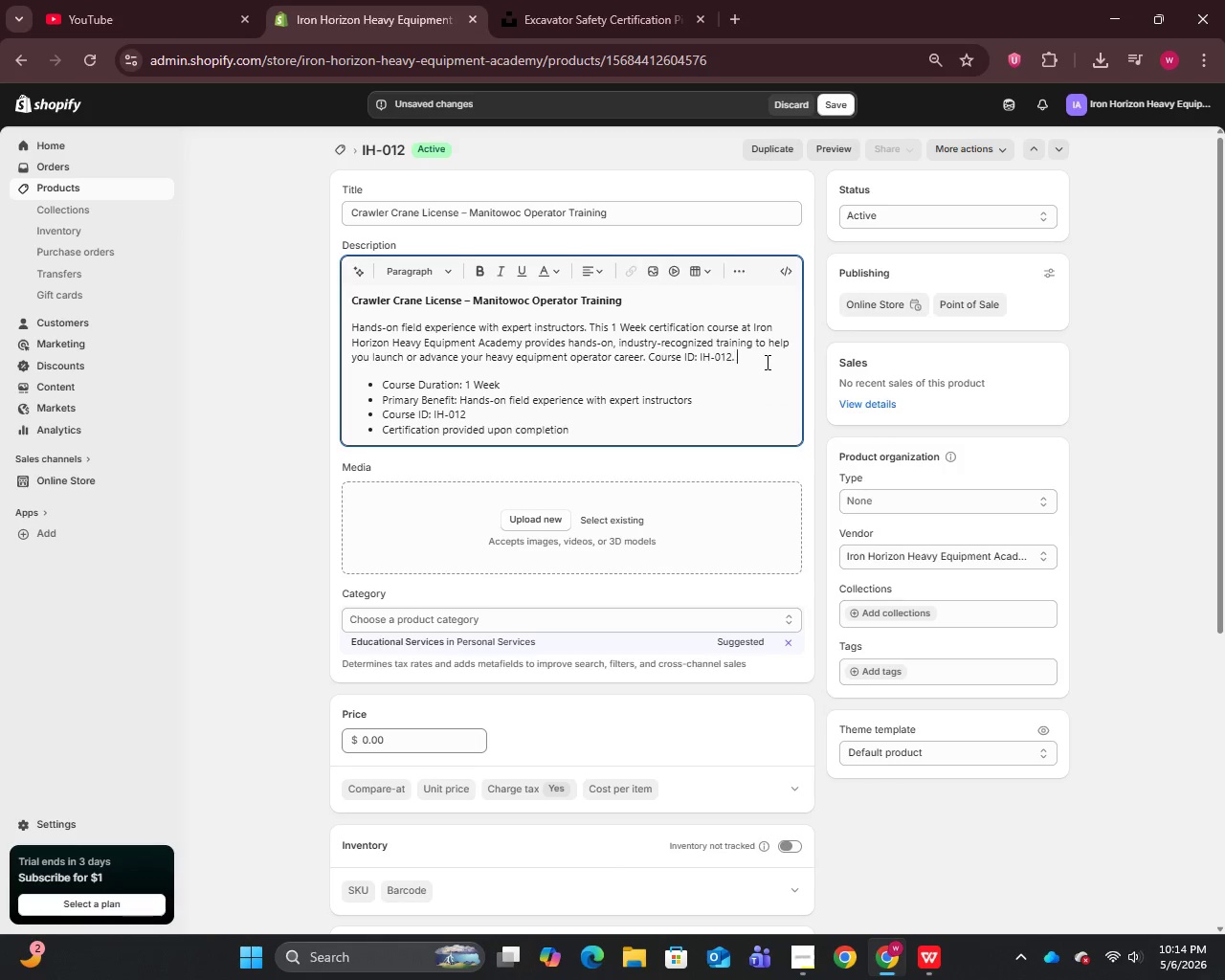 
key(Space)
 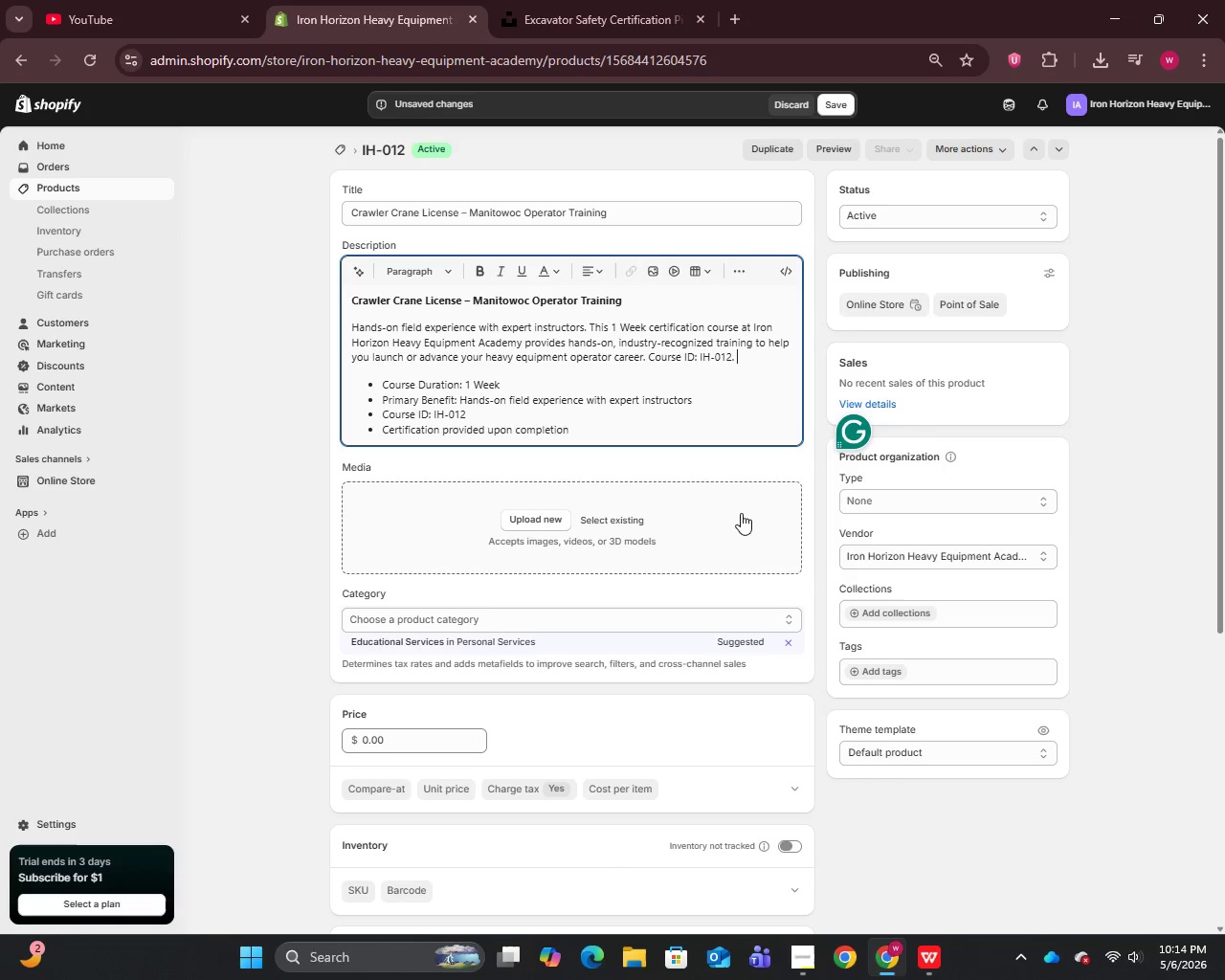 
scroll: coordinate [788, 727], scroll_direction: down, amount: 17.0
 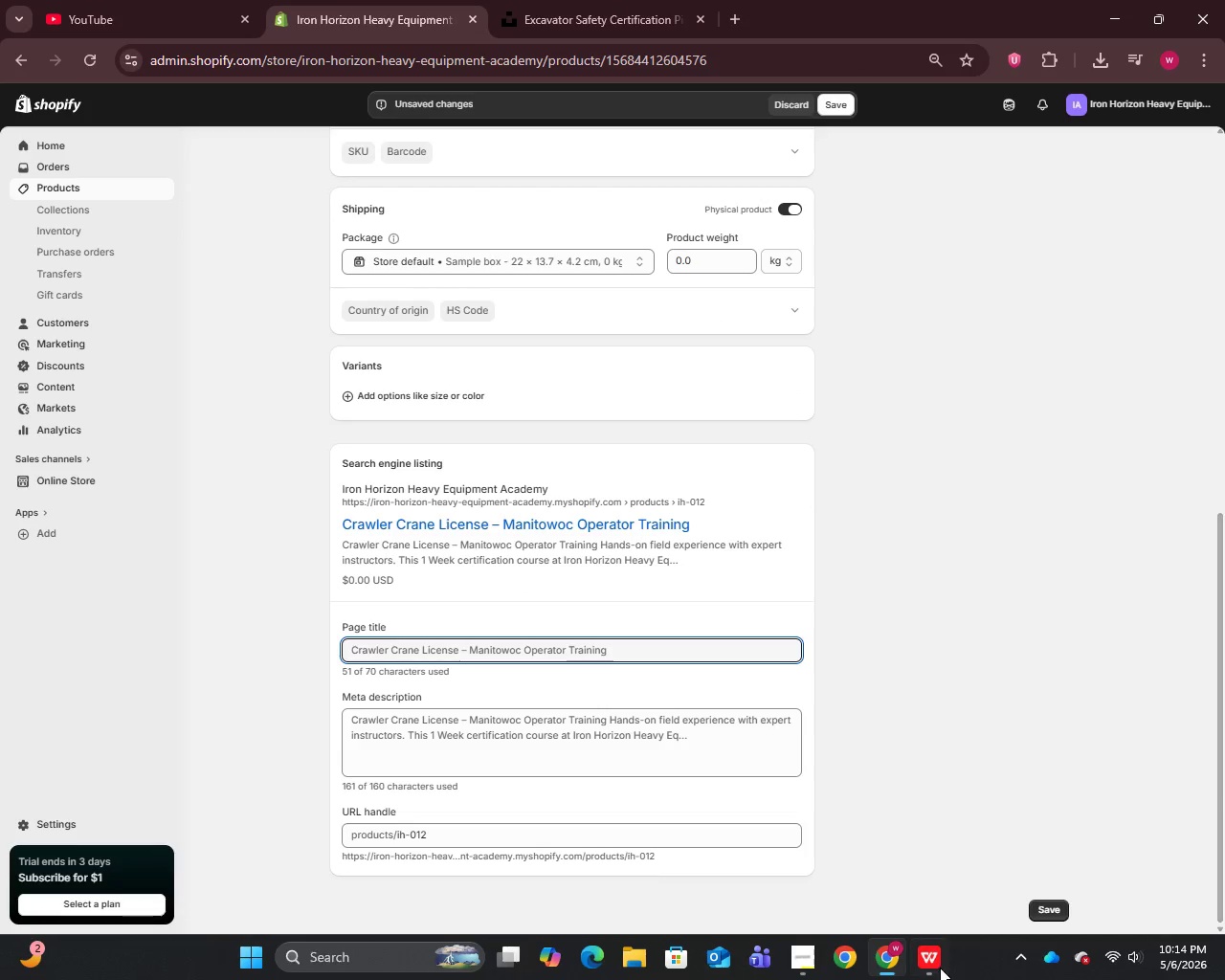 
left_click([933, 965])
 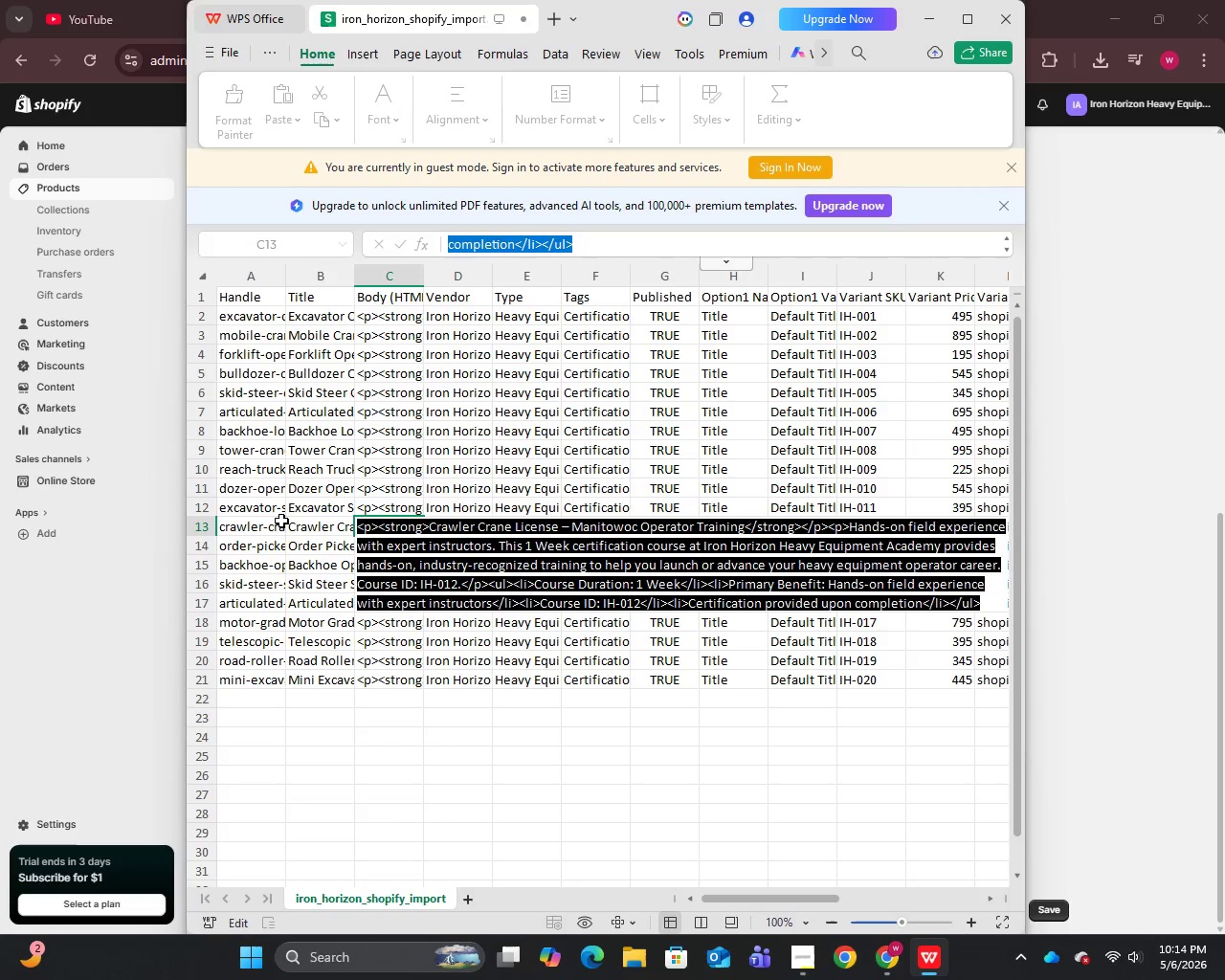 
left_click([239, 524])
 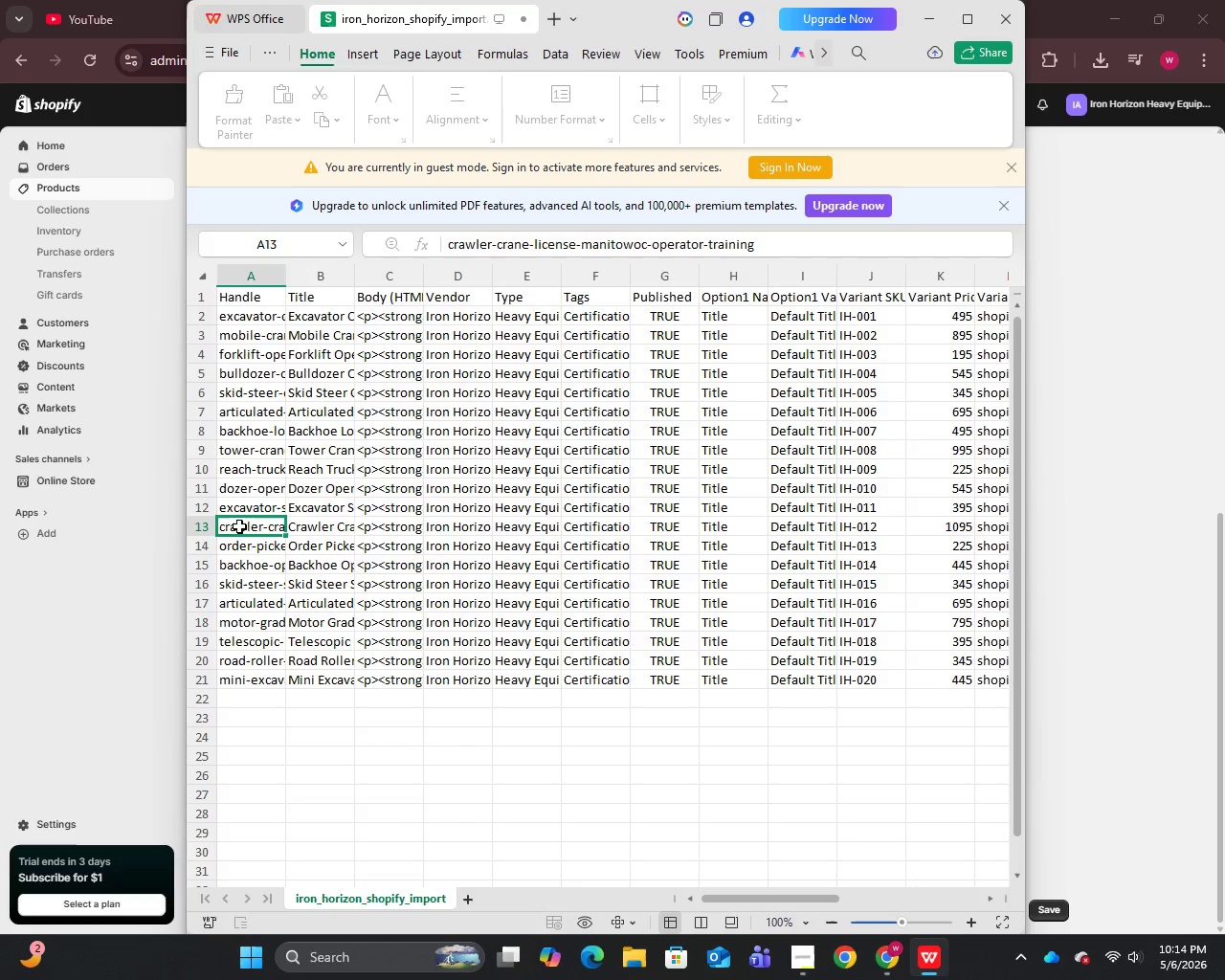 
double_click([239, 525])
 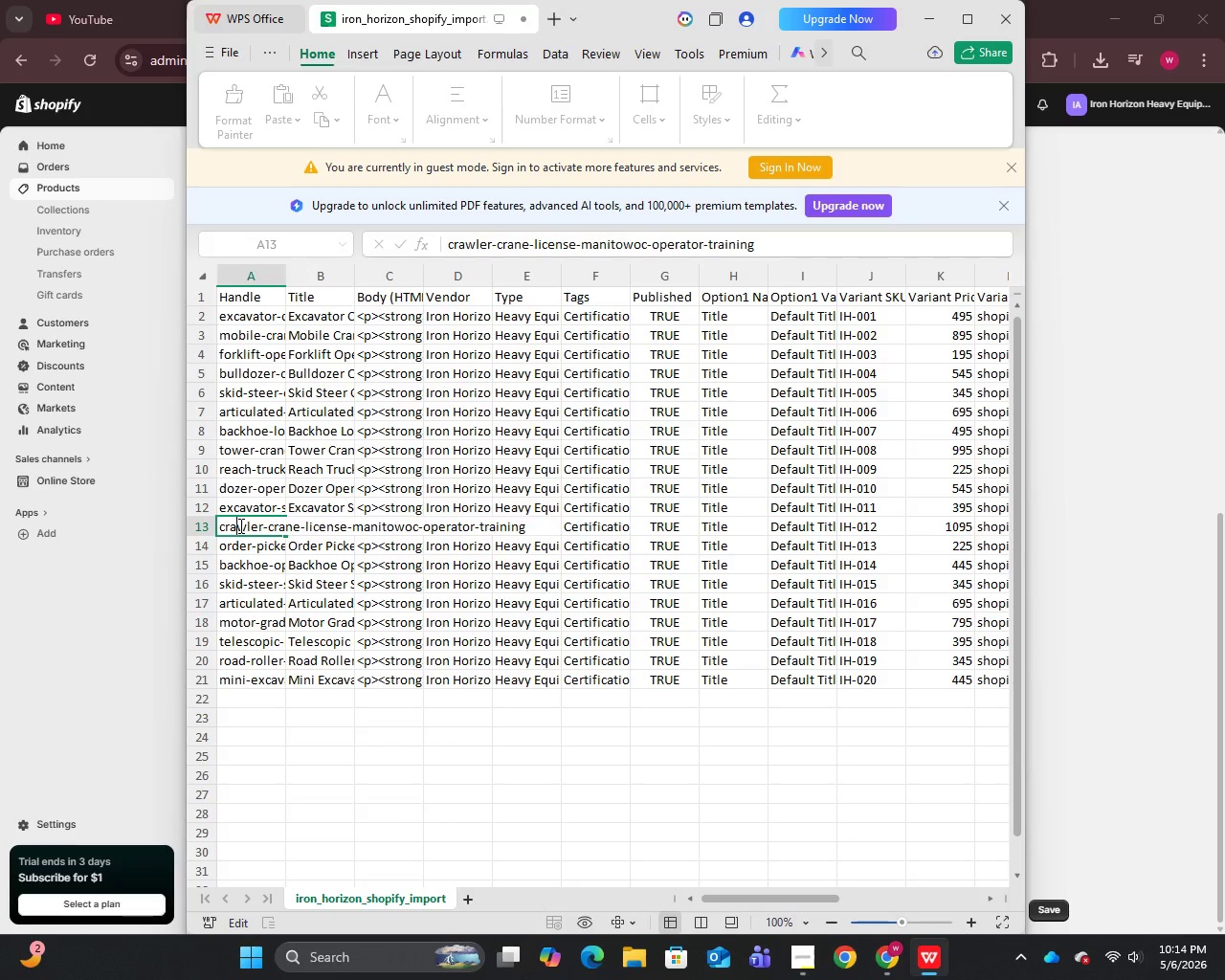 
key(Control+A)
 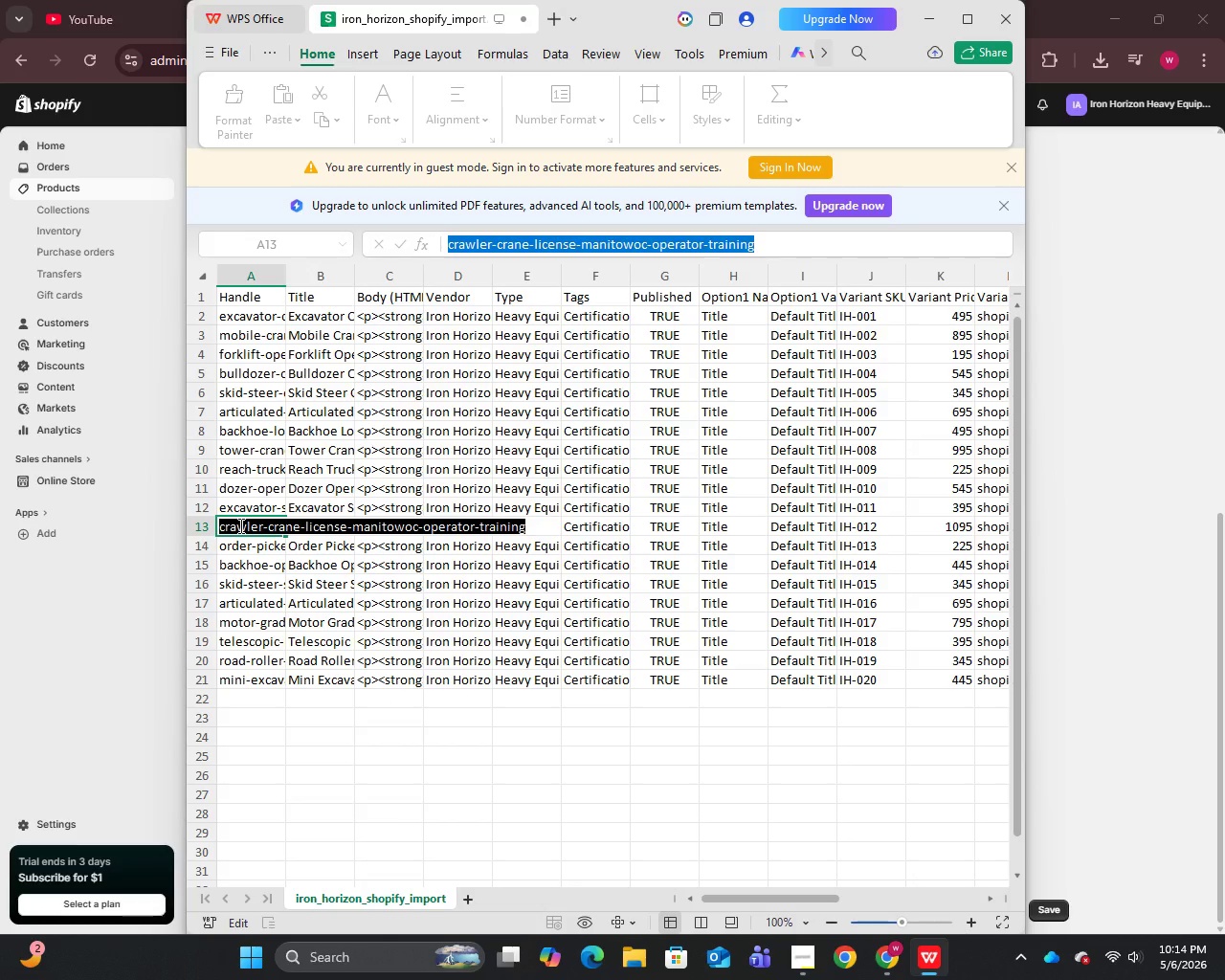 
key(Control+C)
 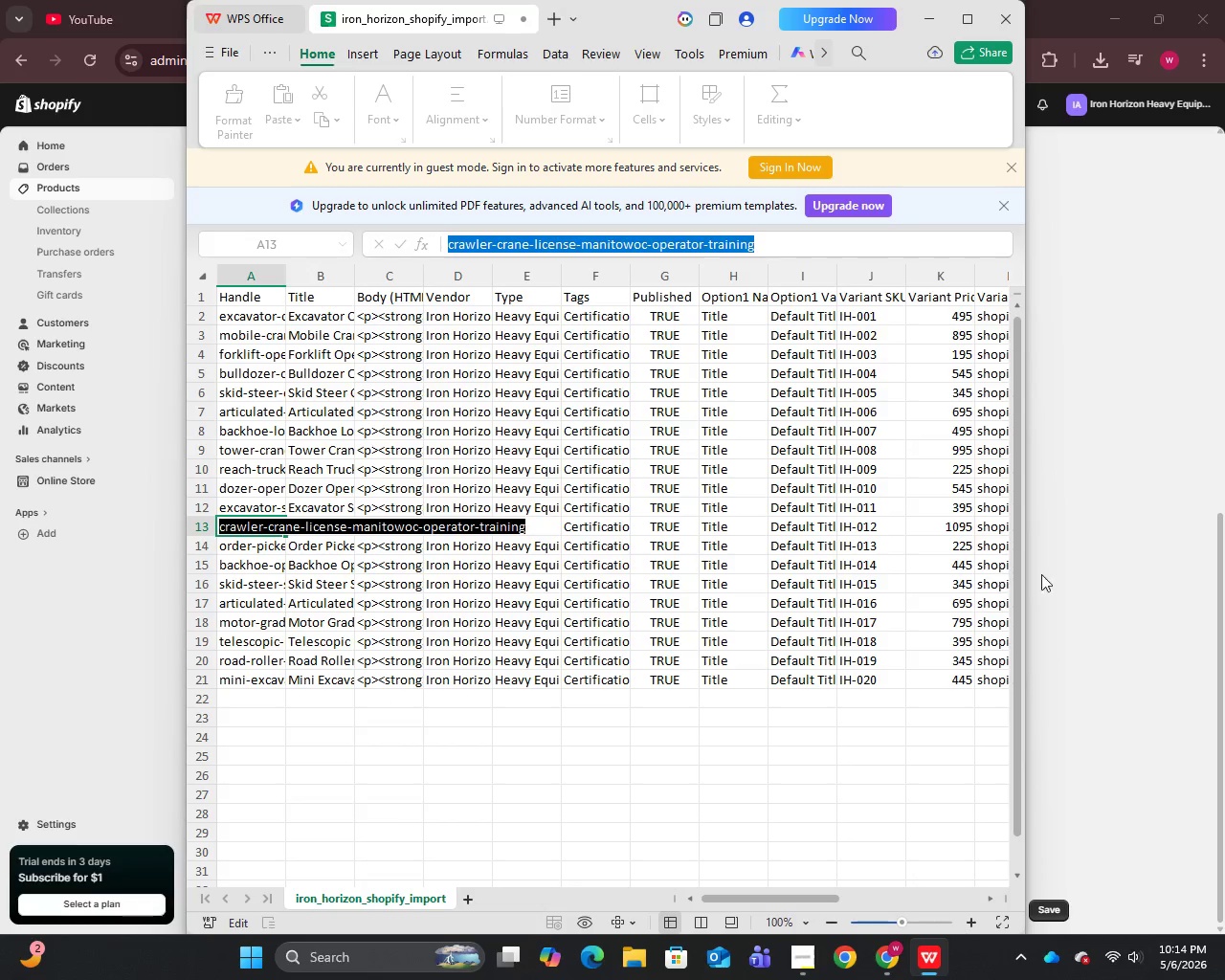 
left_click([1083, 562])
 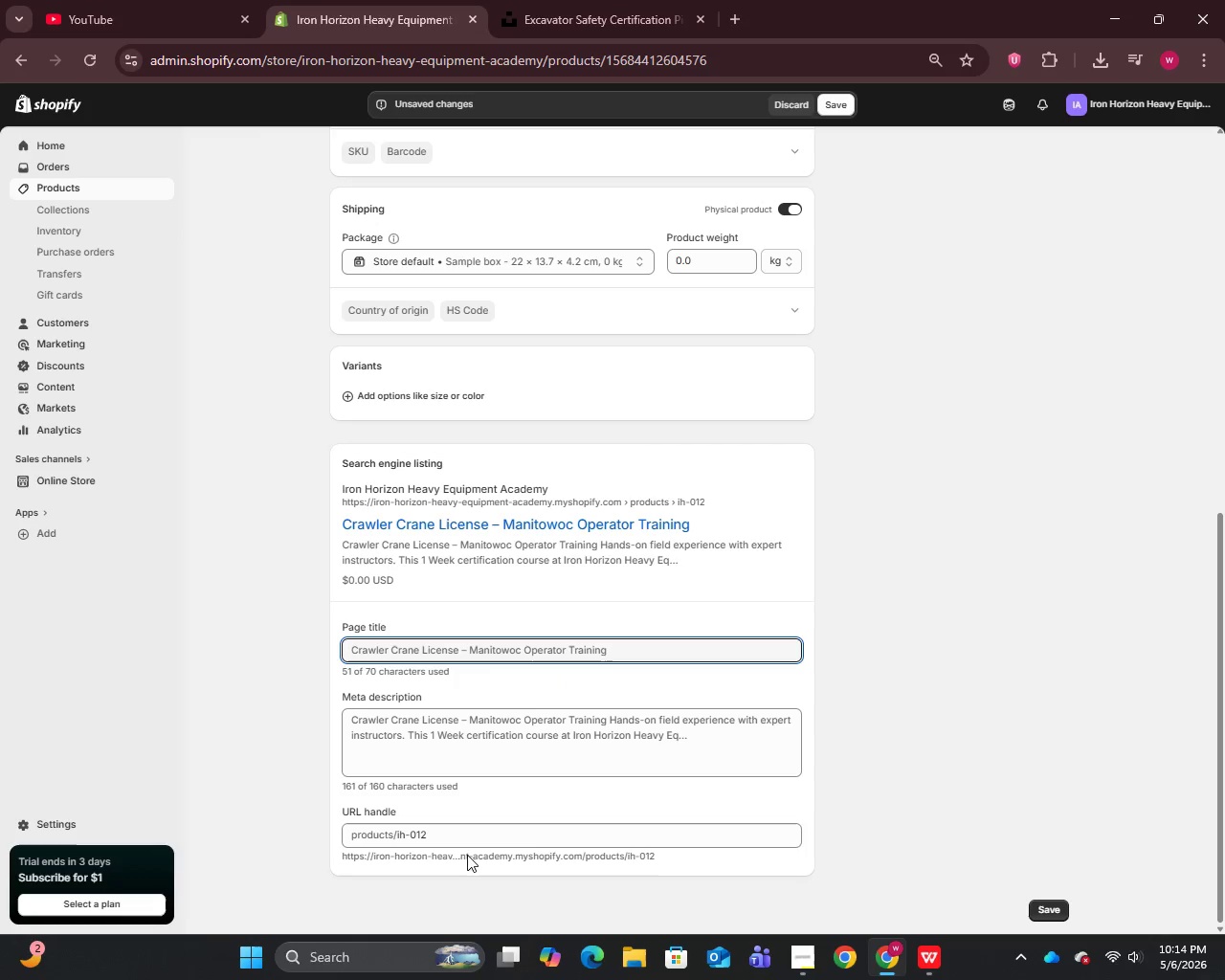 
left_click([465, 836])
 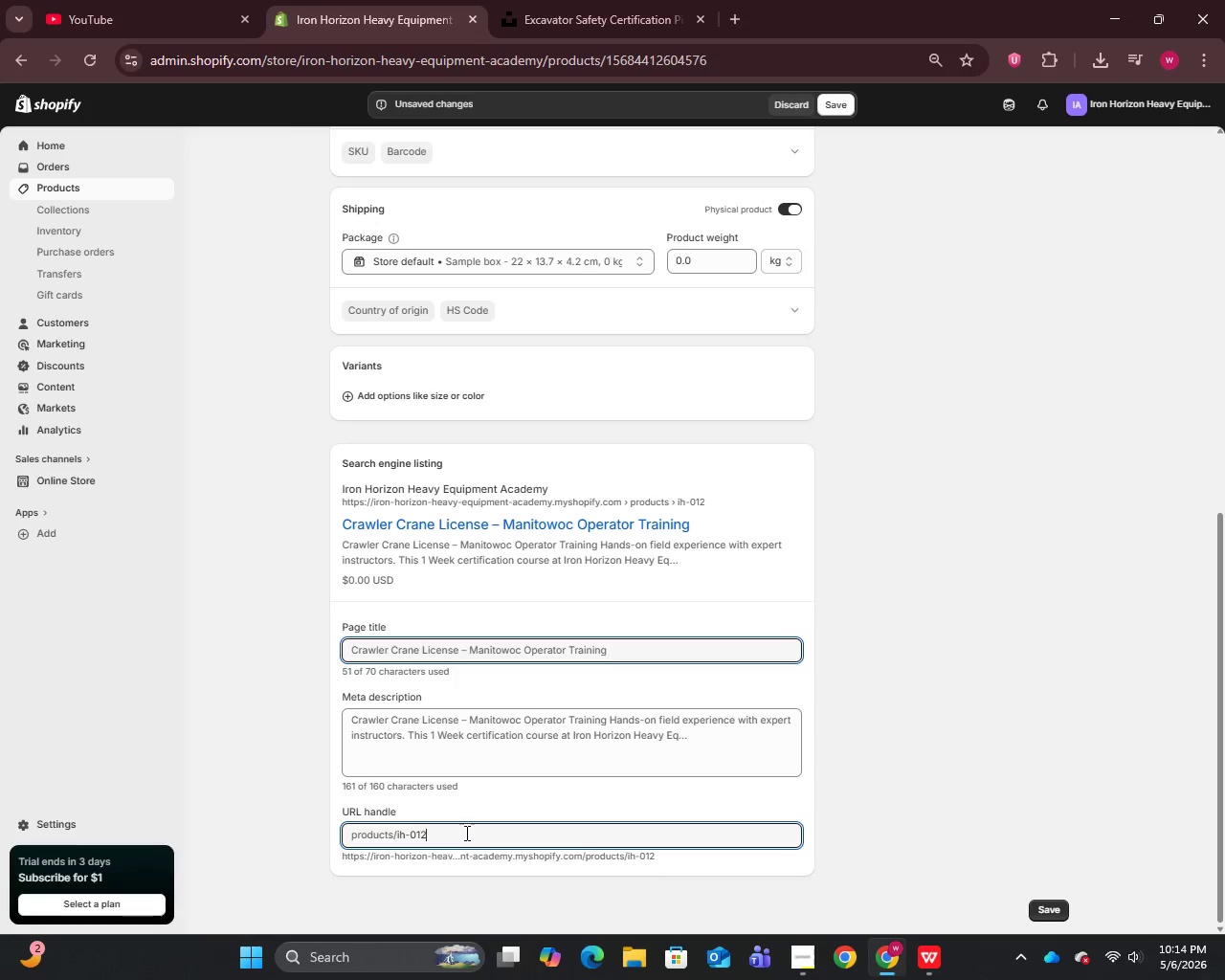 
key(Control+A)
 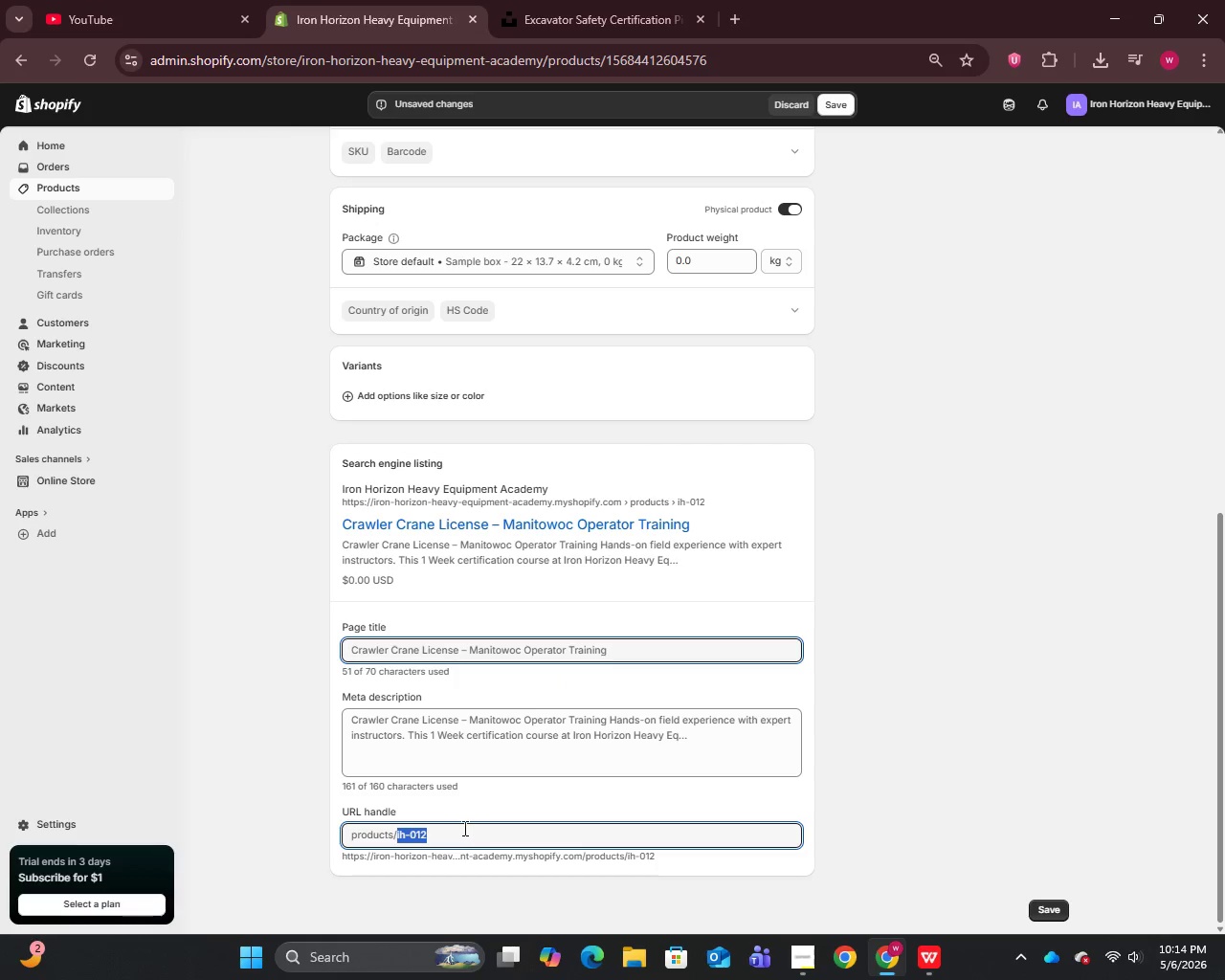 
key(Control+V)
 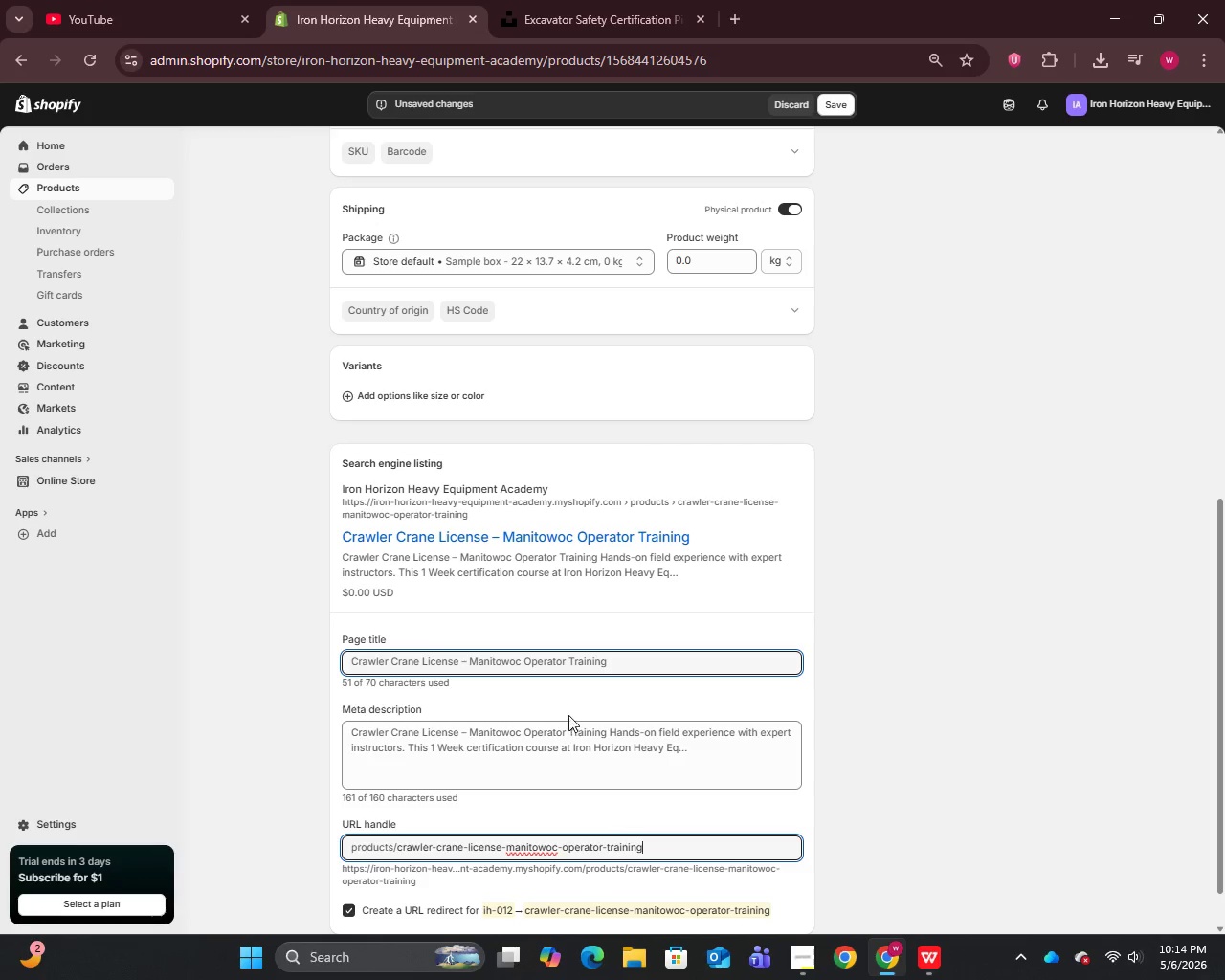 
scroll: coordinate [584, 685], scroll_direction: up, amount: 13.0
 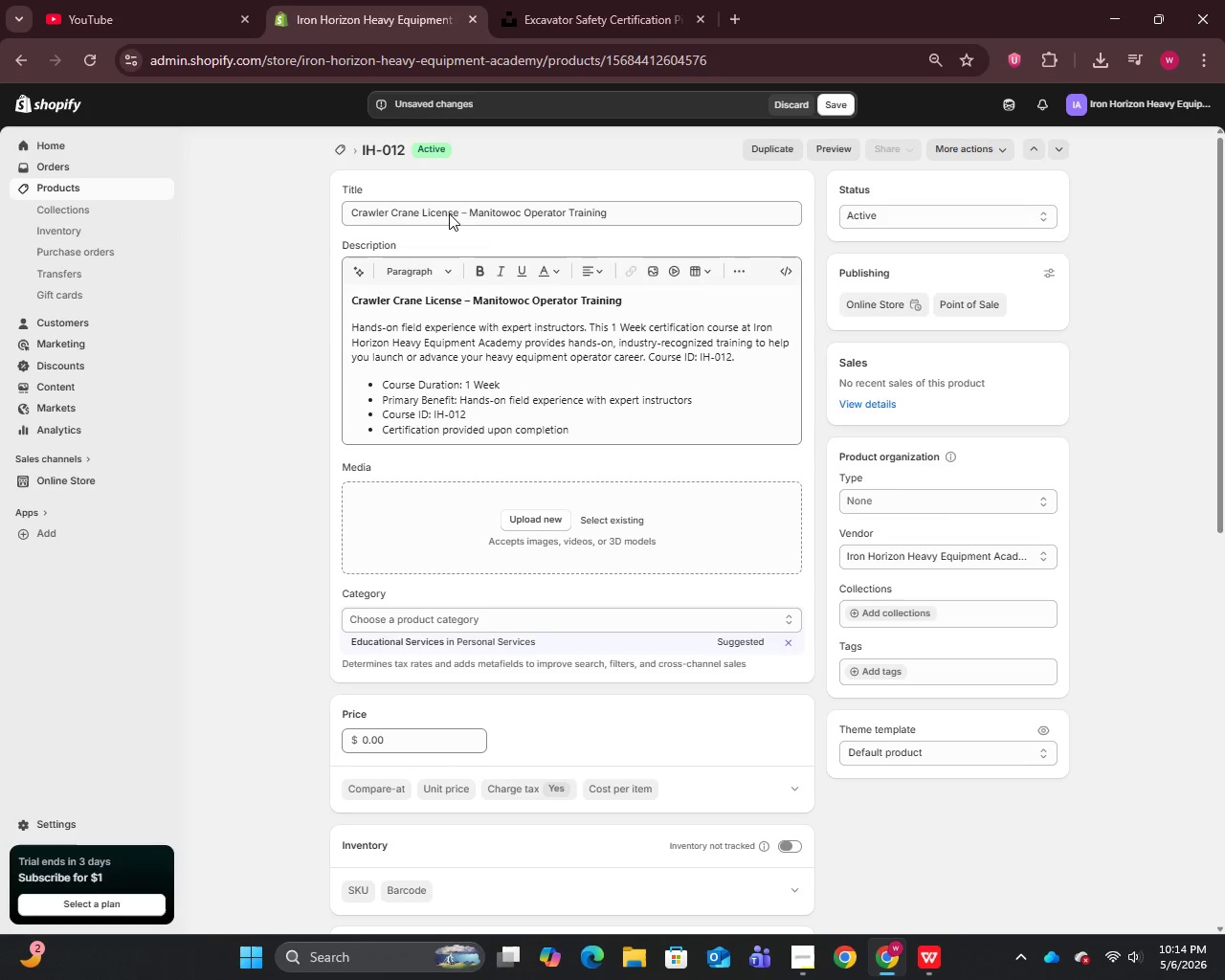 
left_click_drag(start_coordinate=[457, 212], to_coordinate=[296, 219])
 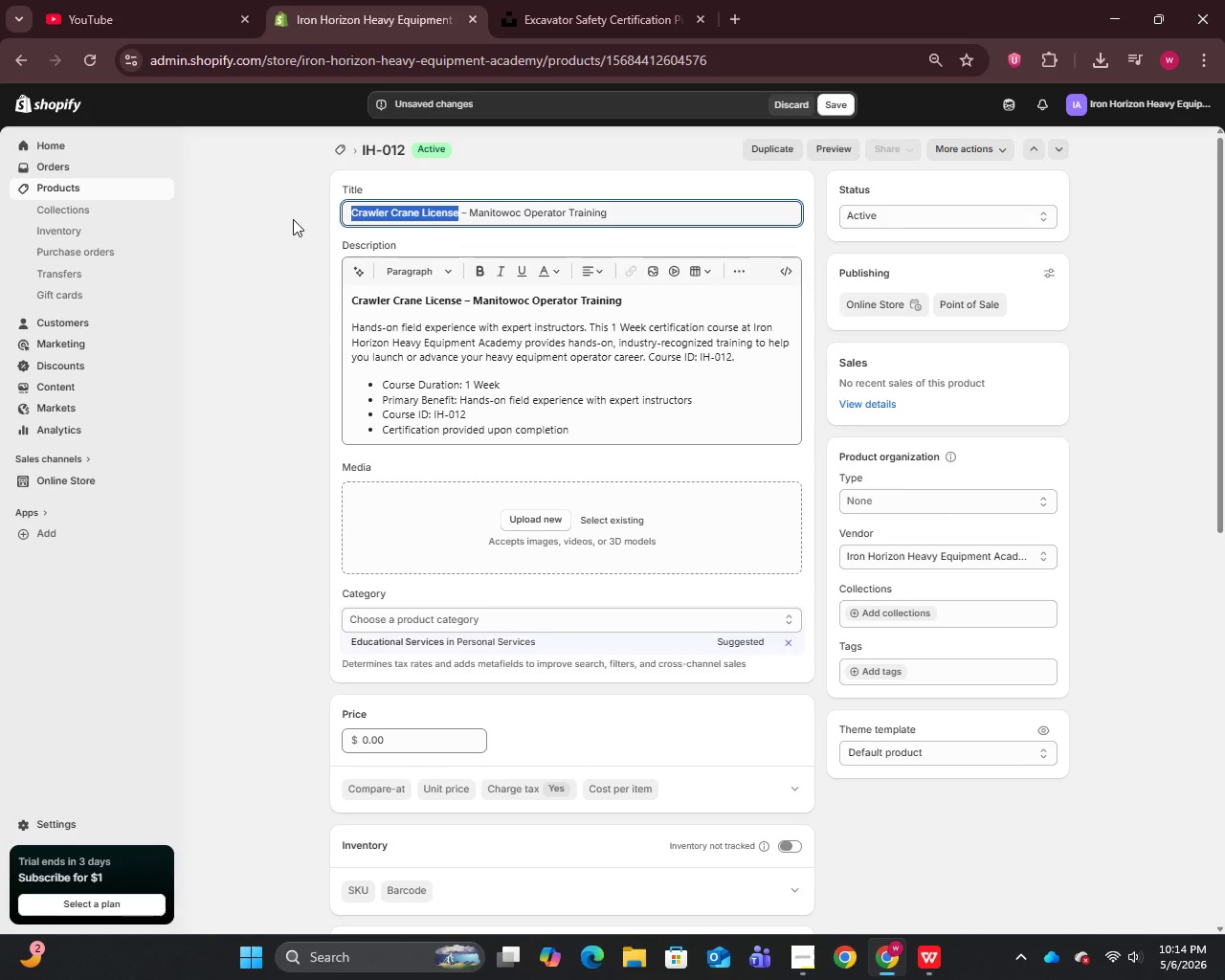 
key(Control+C)
 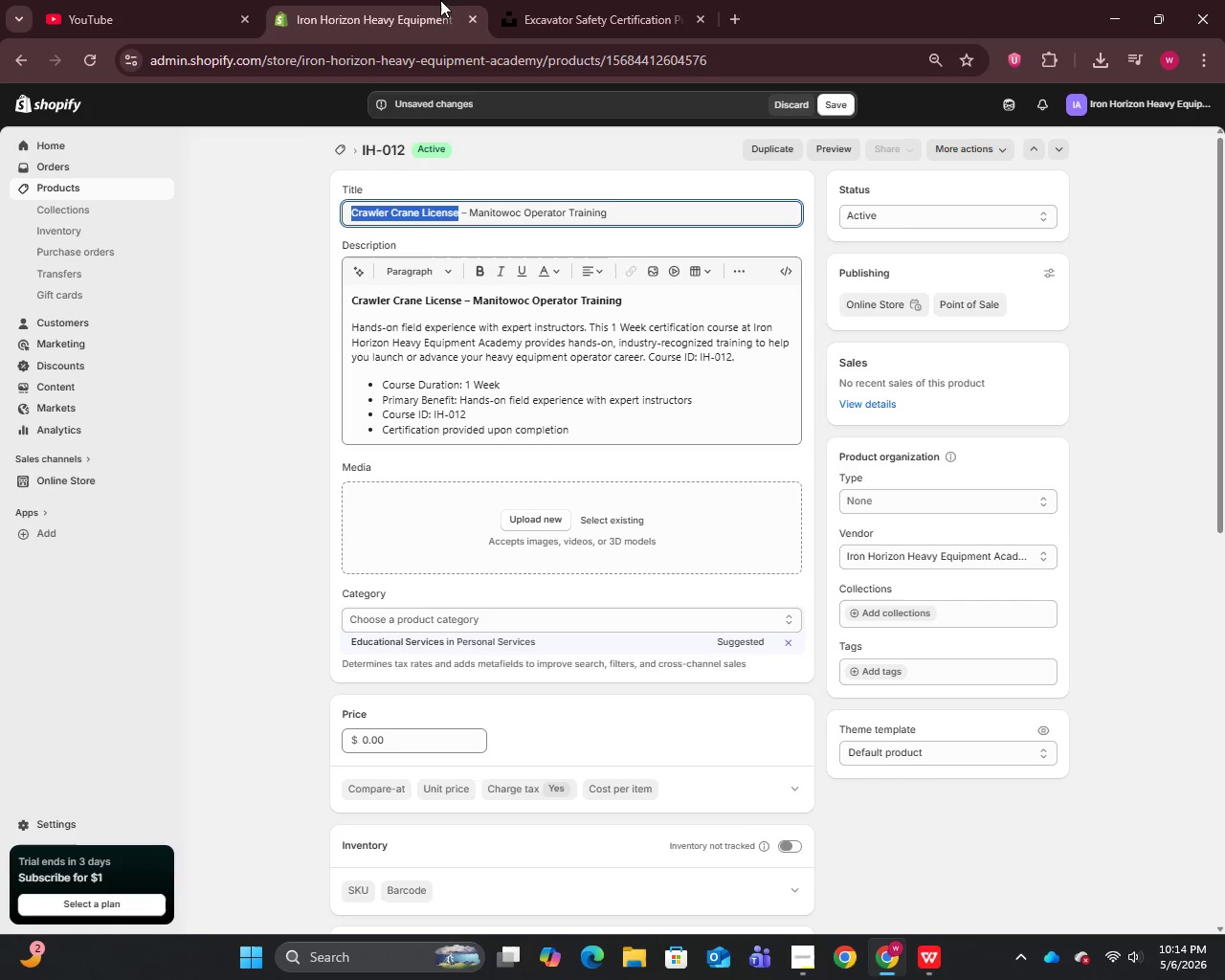 
left_click([559, 0])
 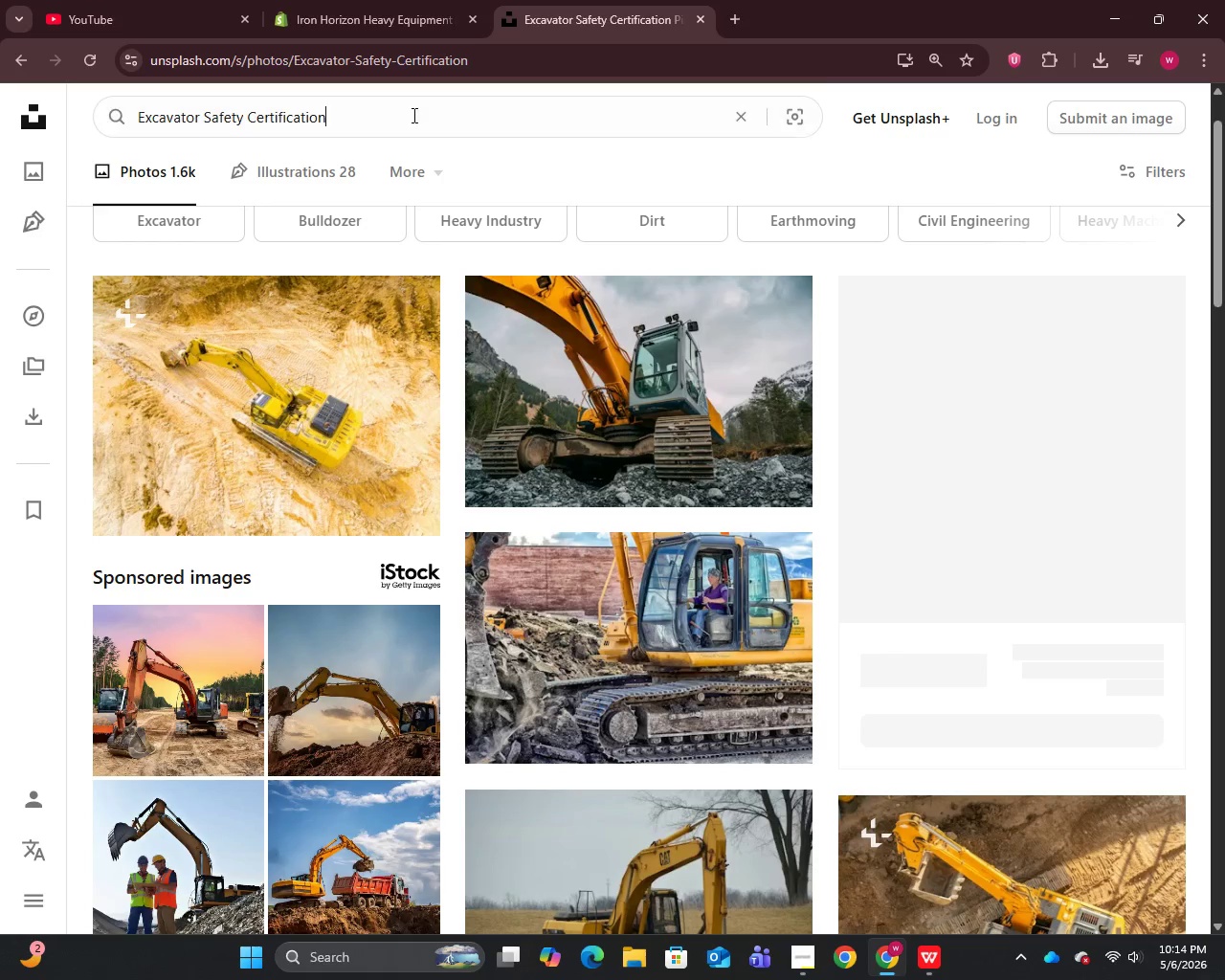 
key(Control+A)
 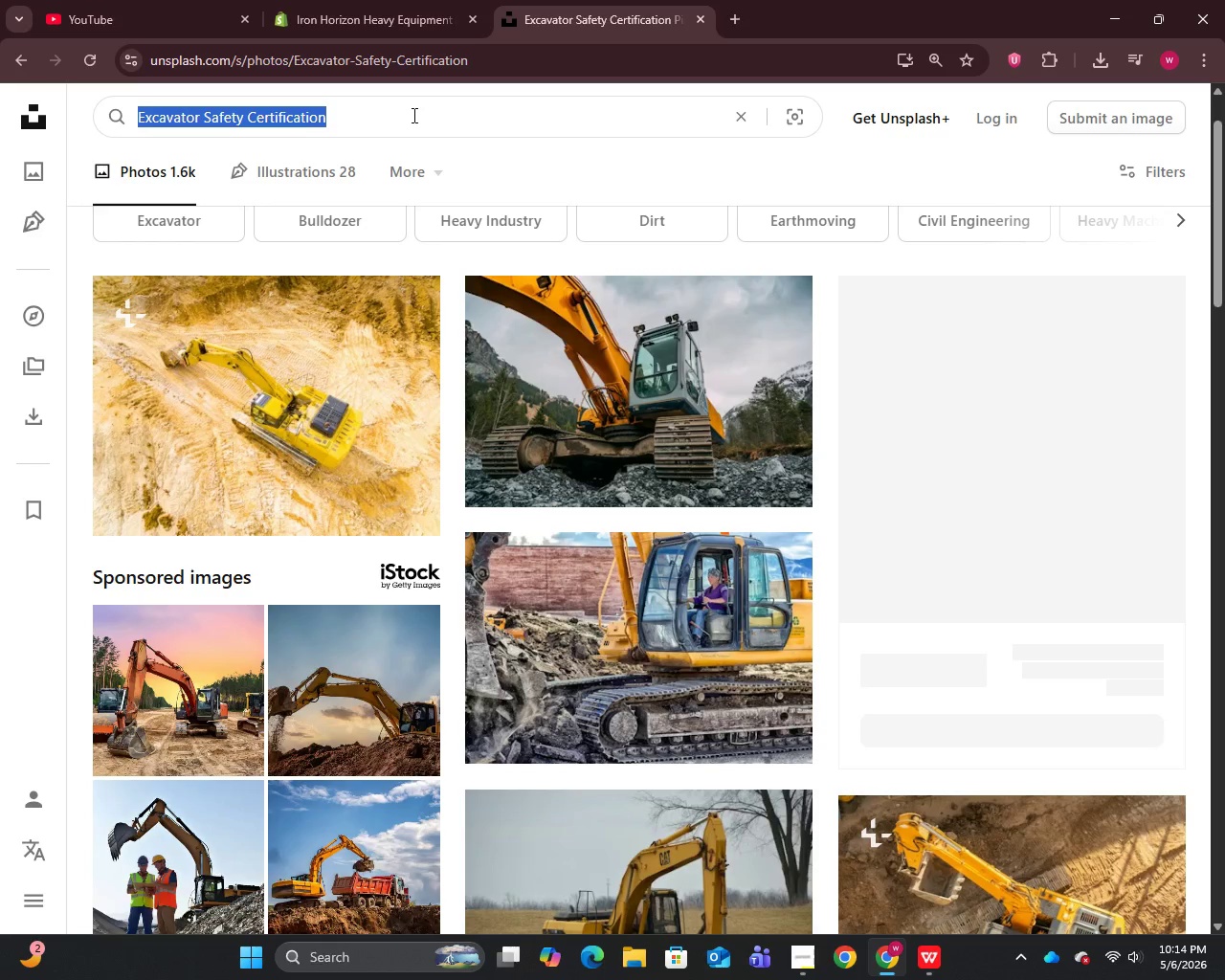 
key(Control+V)
 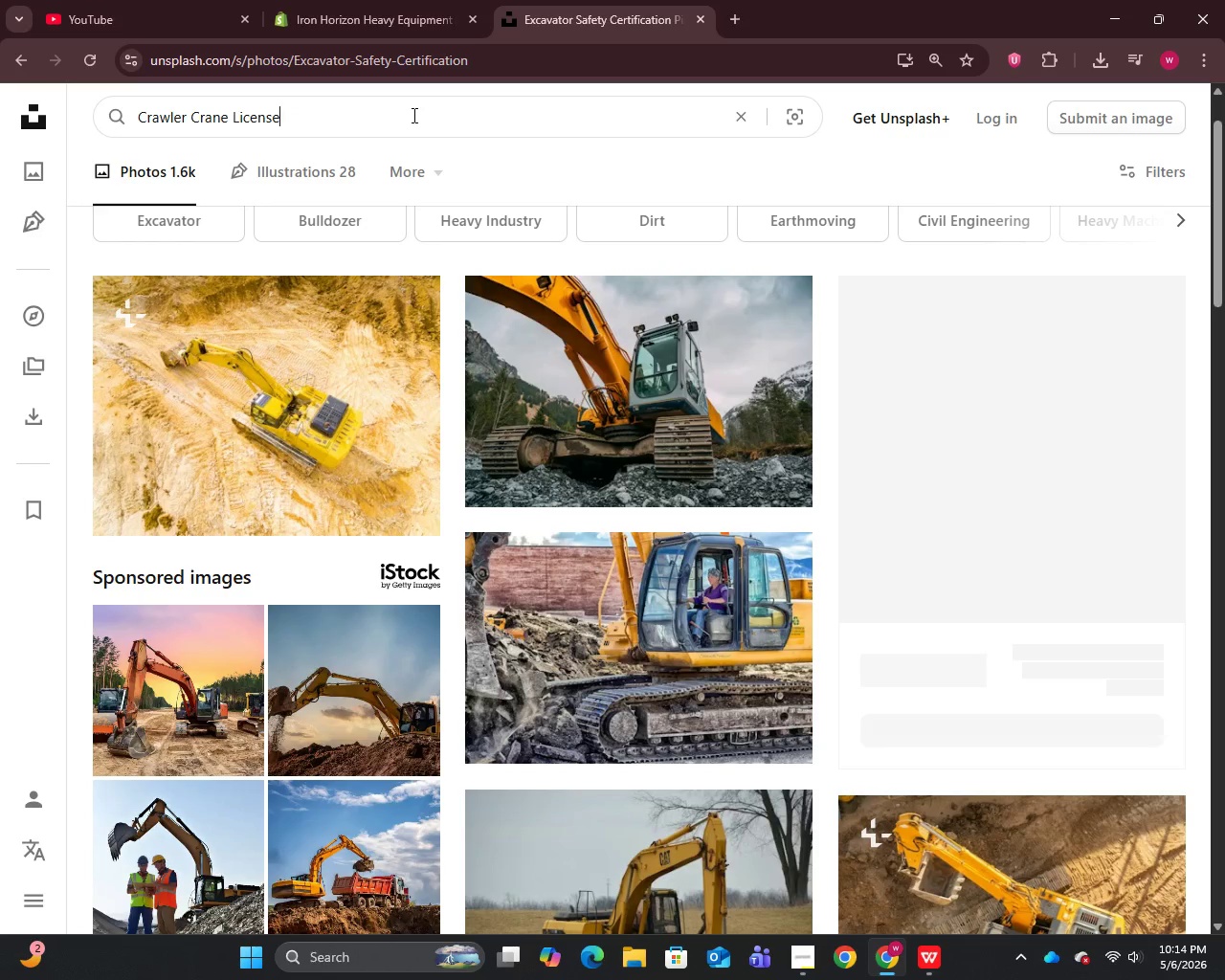 
key(Enter)
 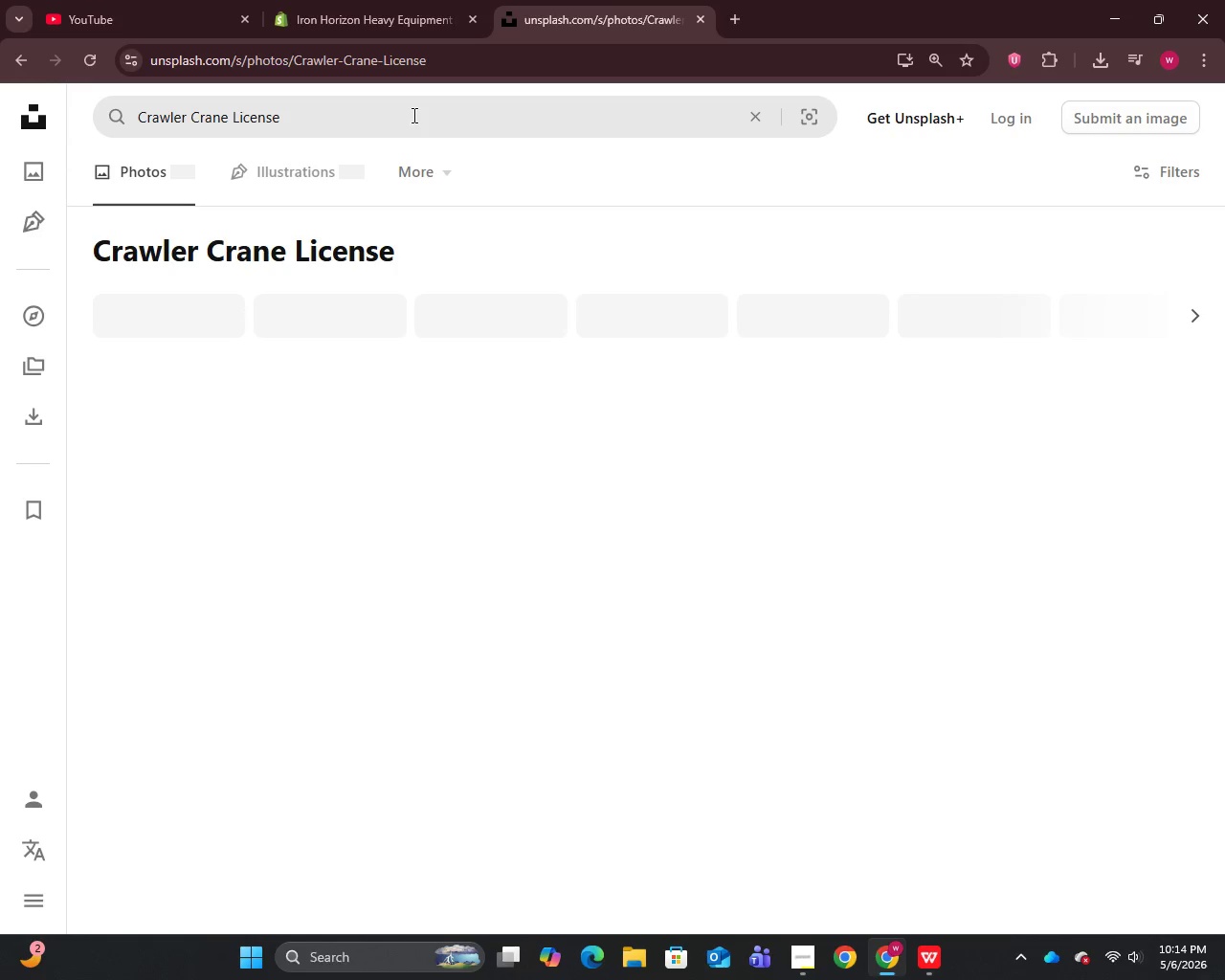 
wait(12.5)
 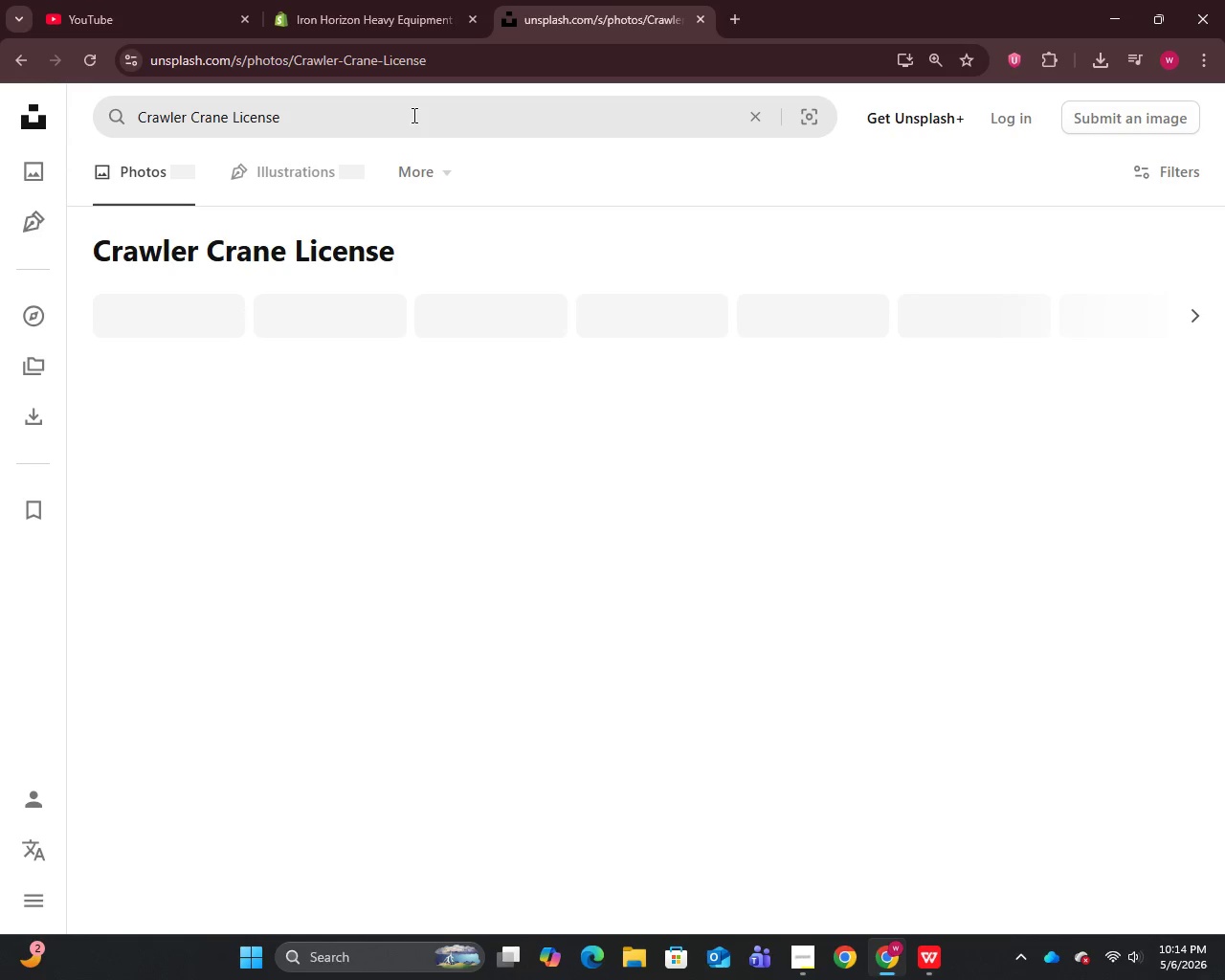 
scroll: coordinate [522, 344], scroll_direction: down, amount: 5.0
 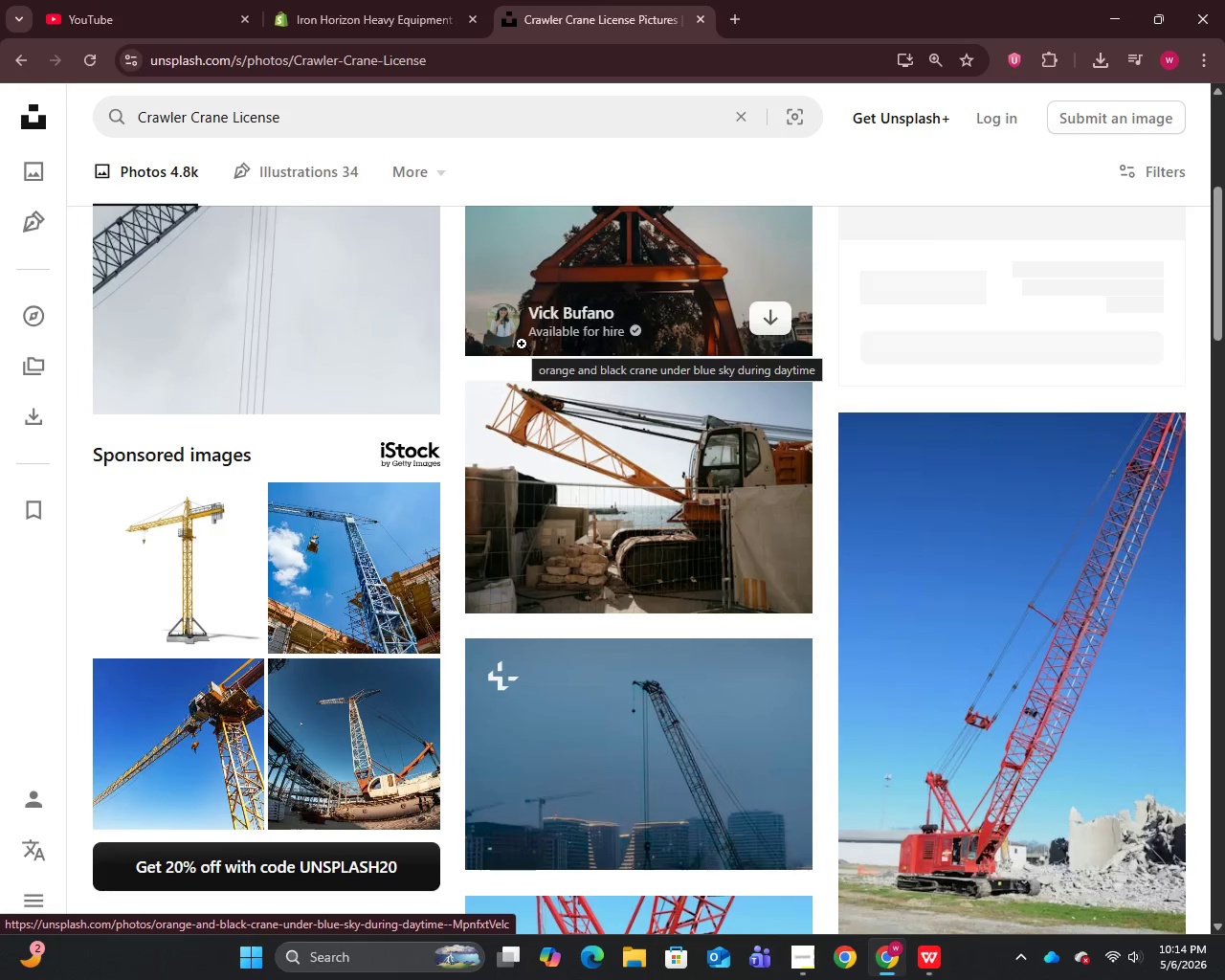 
right_click([625, 717])
 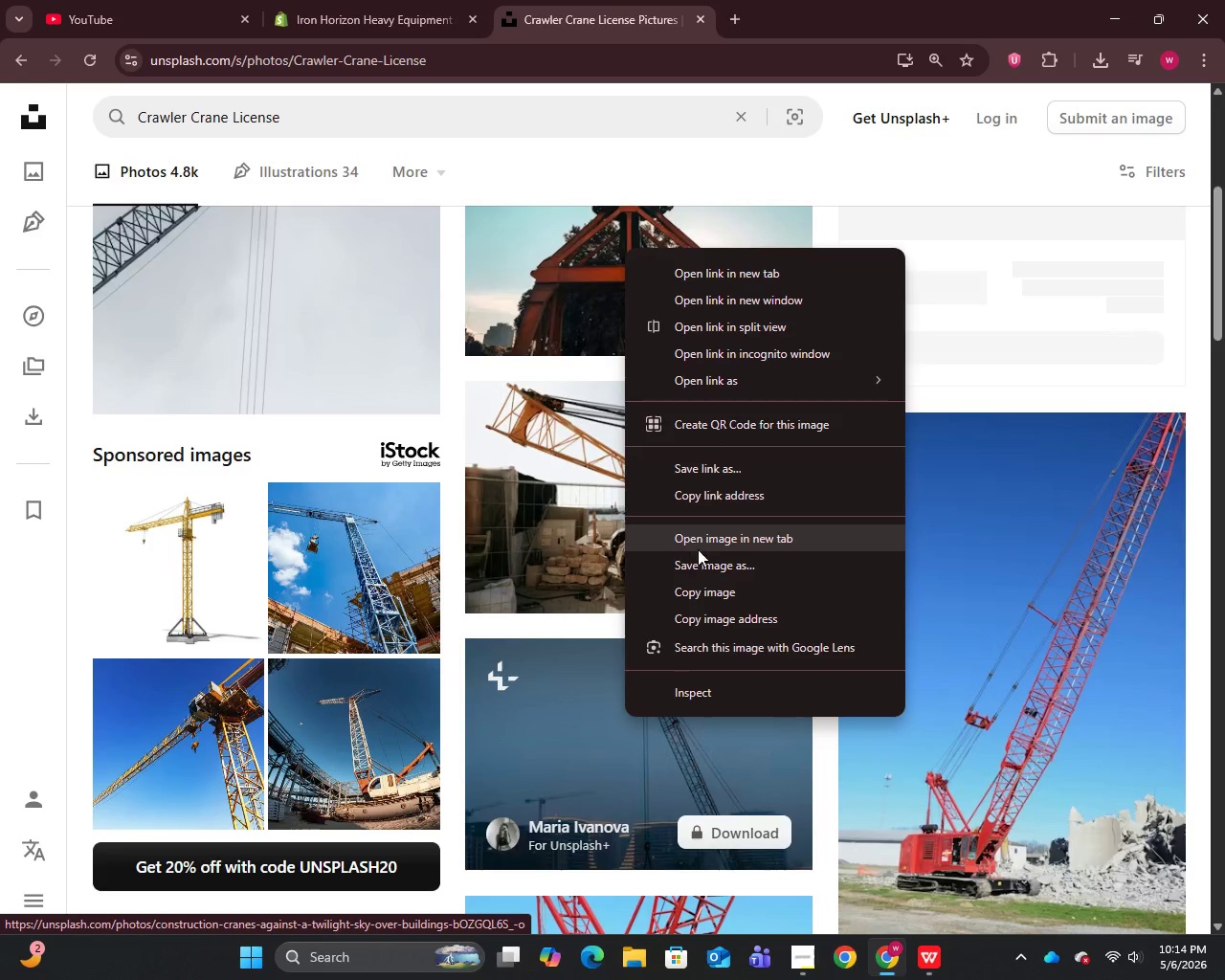 
left_click([699, 565])
 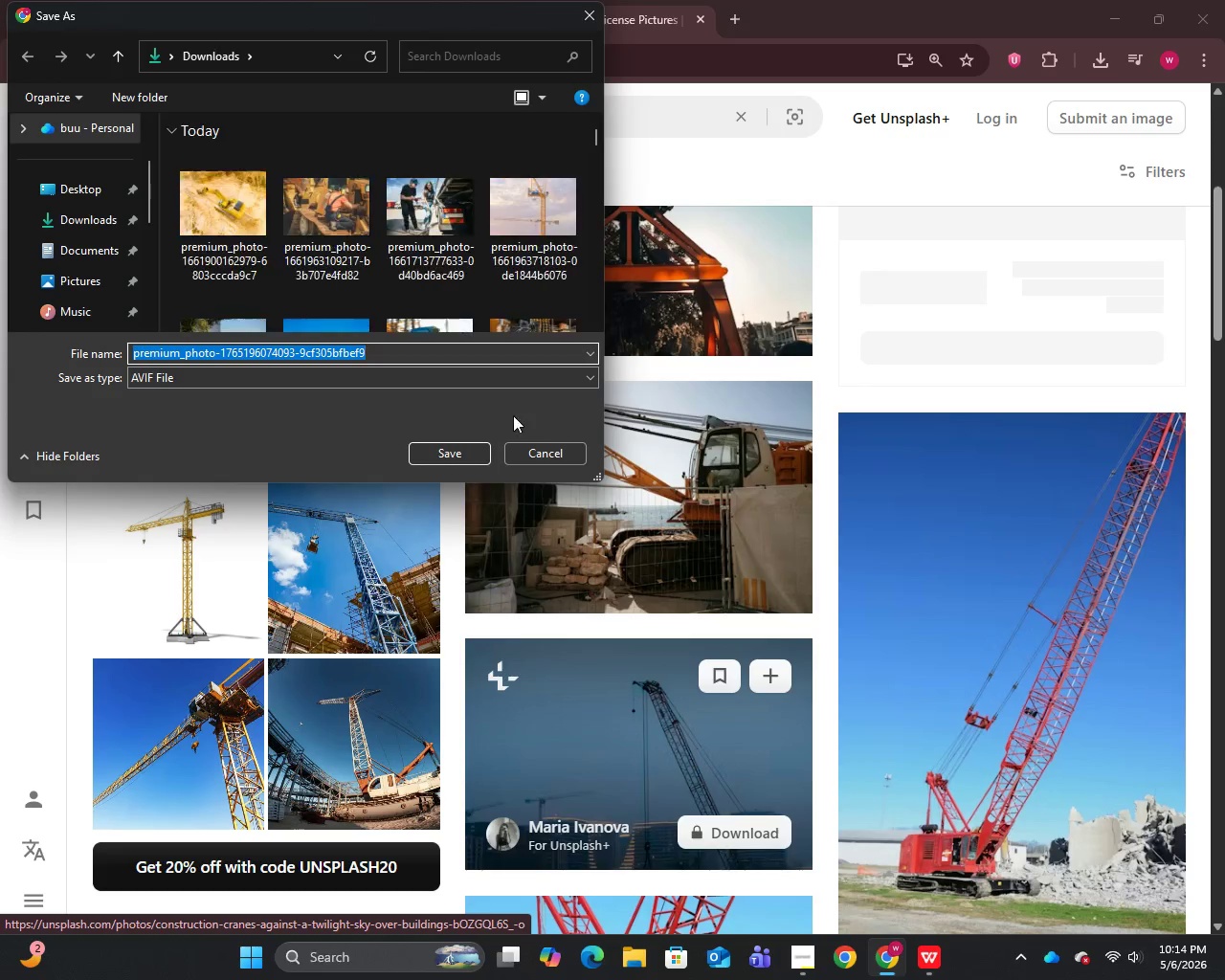 
left_click([451, 451])
 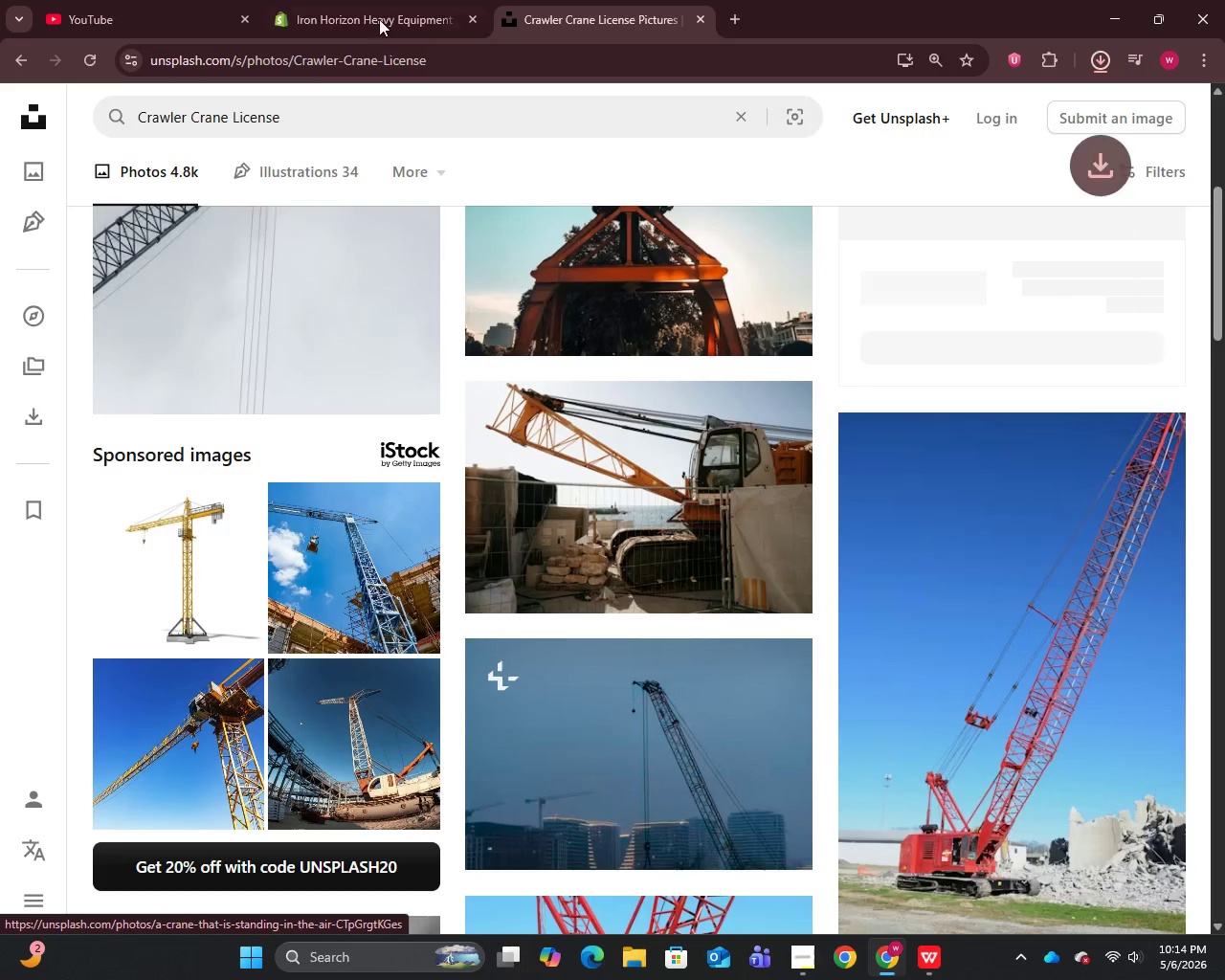 
left_click([379, 1])
 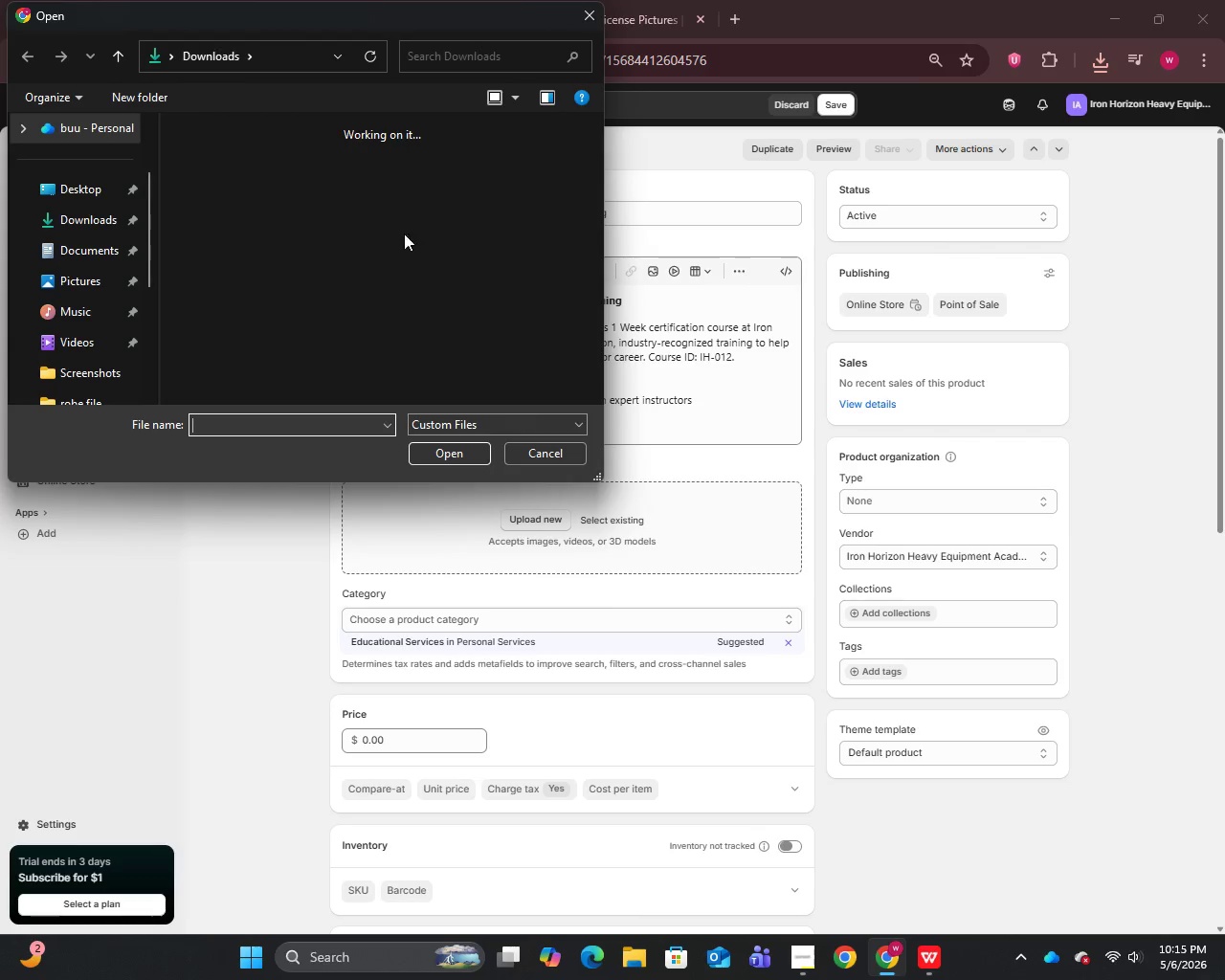 
left_click([238, 196])
 